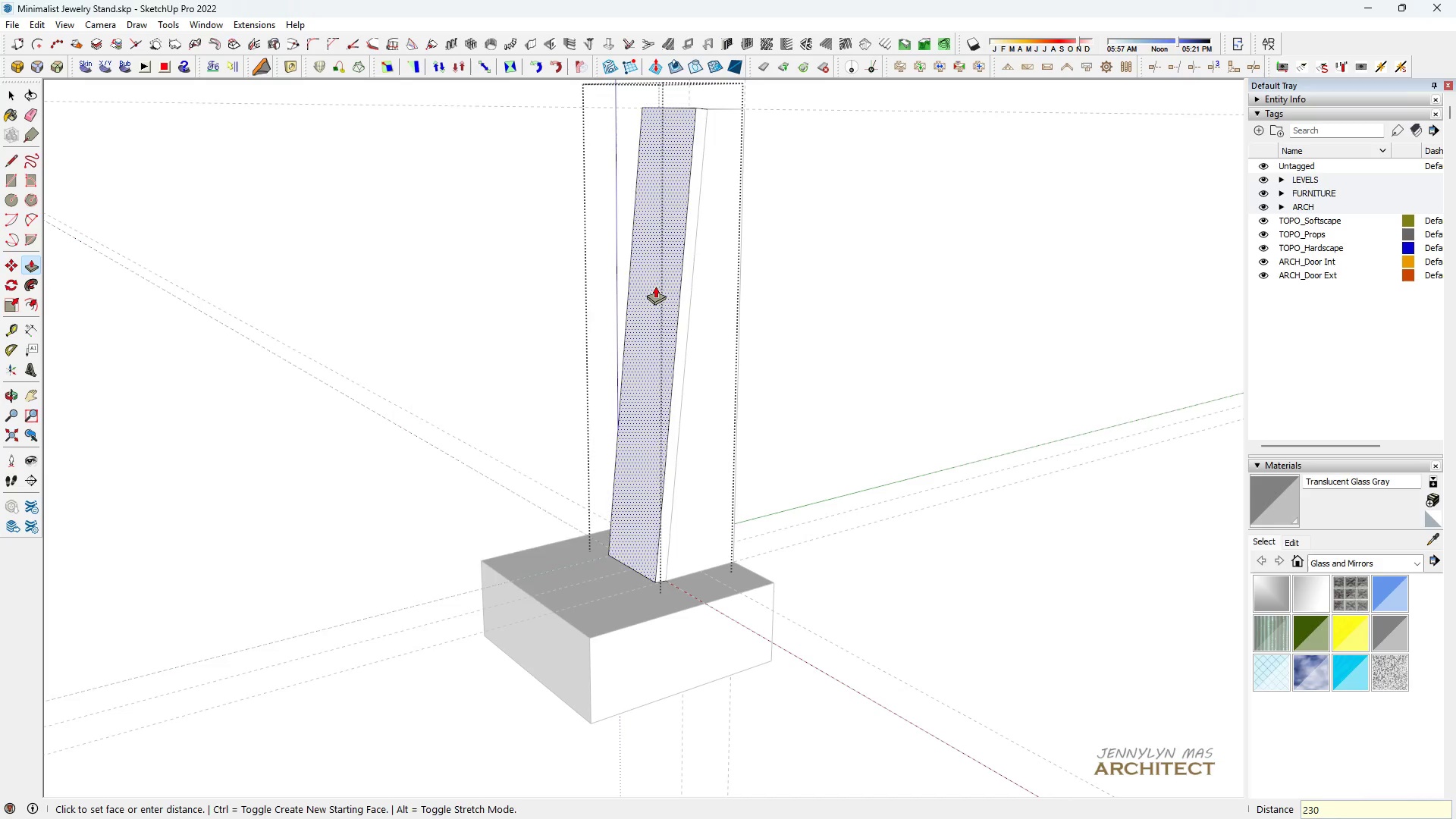 
key(Enter)
 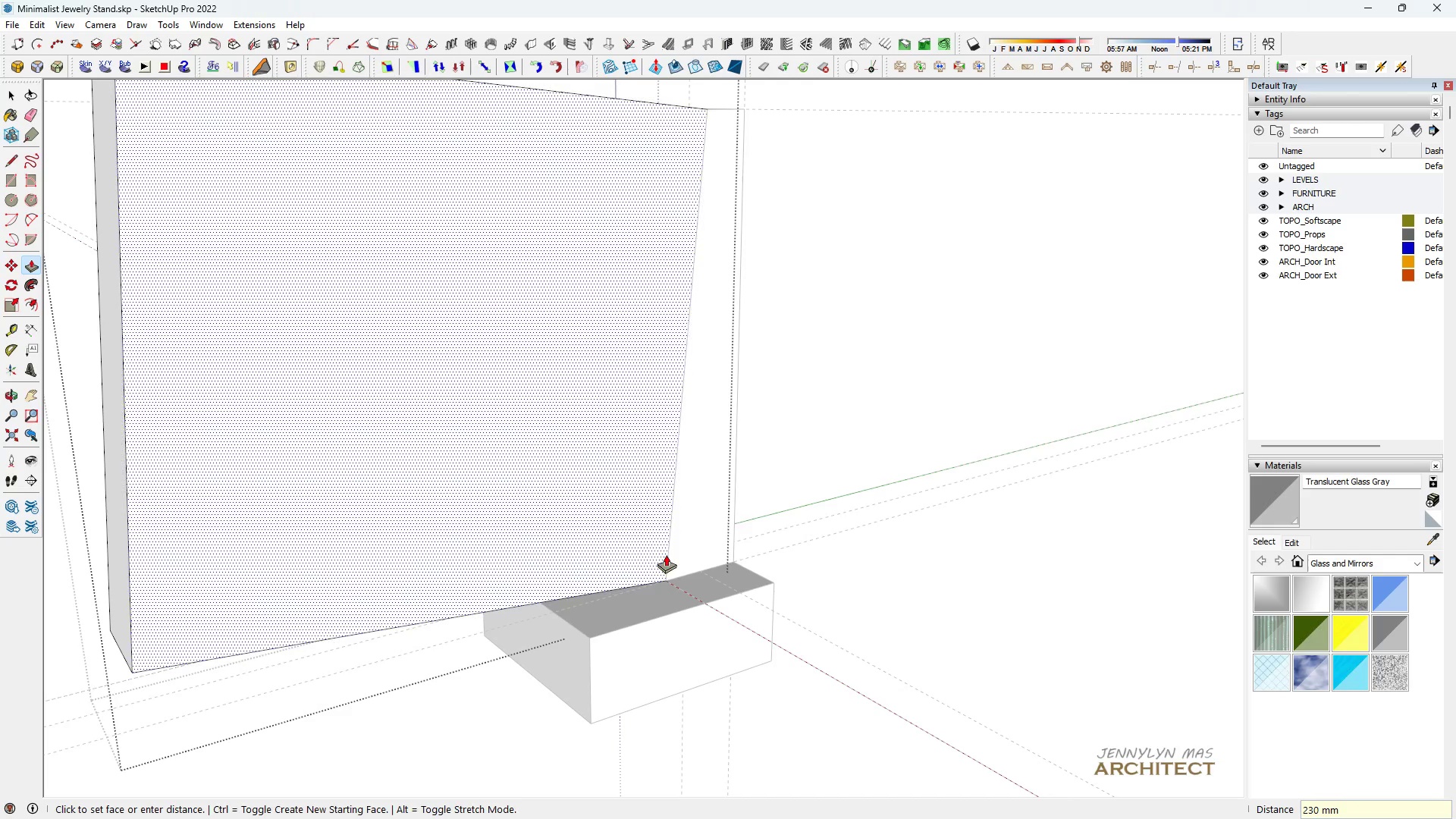 
key(Control+Z)
 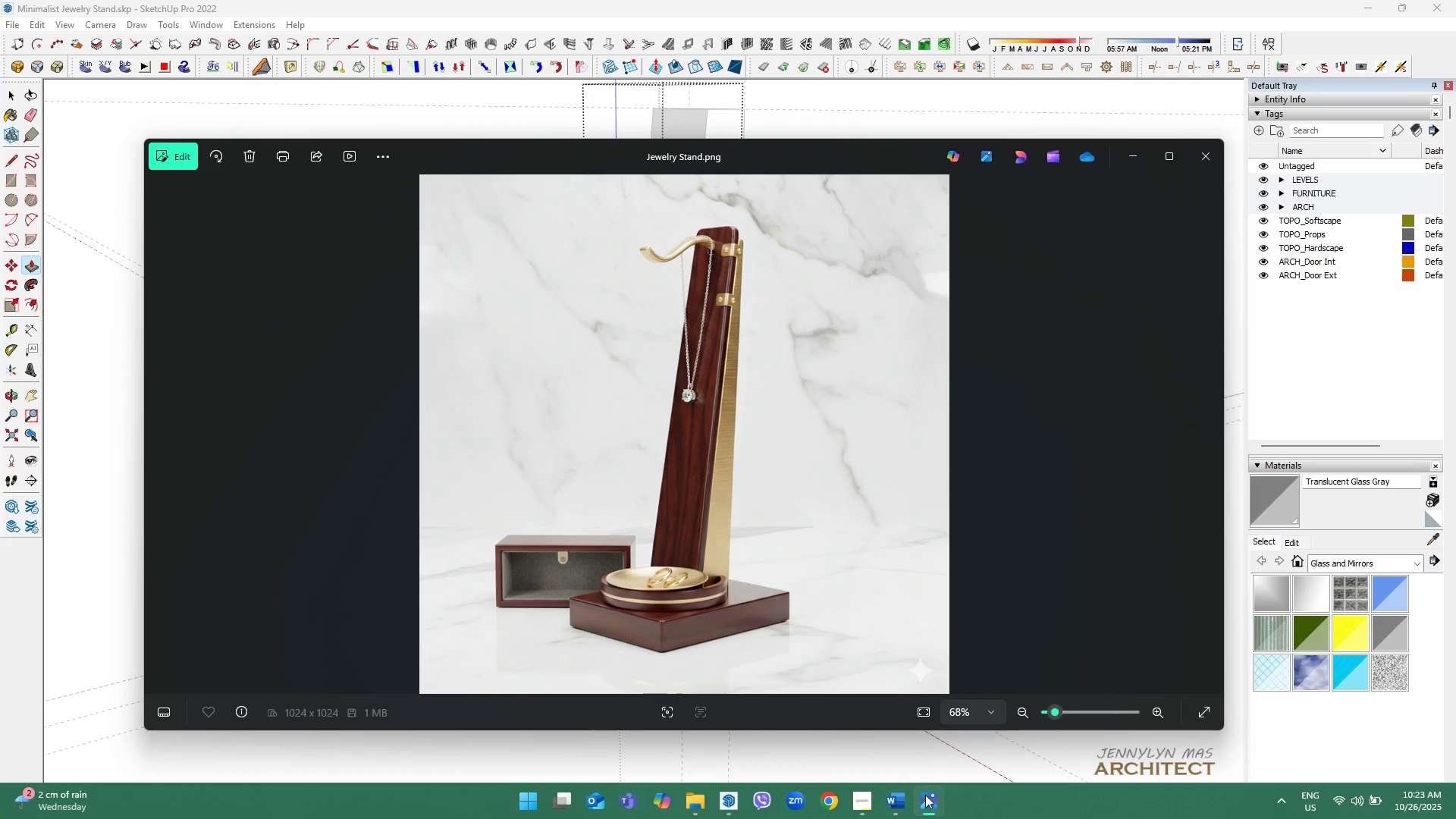 
left_click([925, 795])
 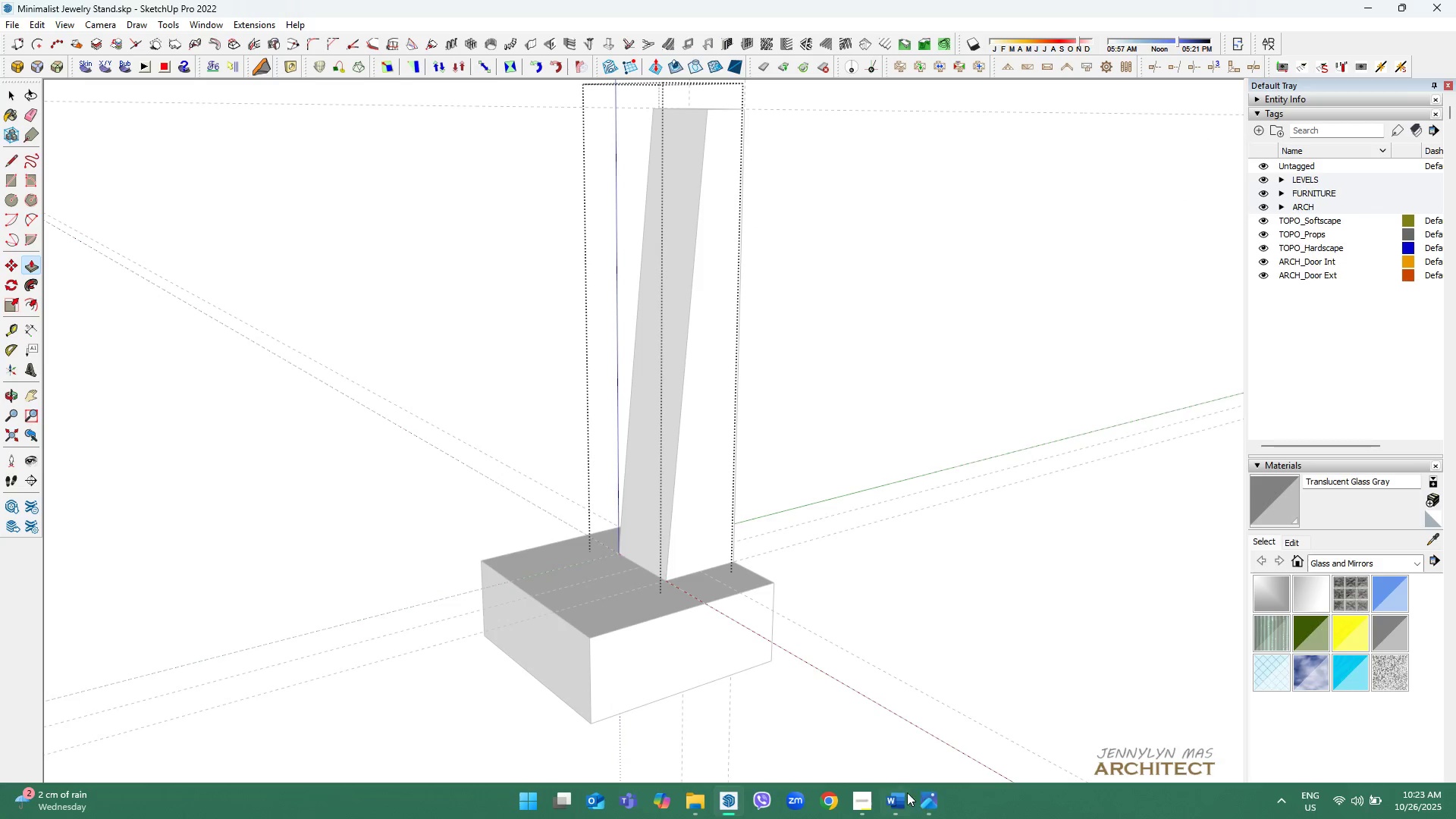 
left_click_drag(start_coordinate=[900, 794], to_coordinate=[890, 803])
 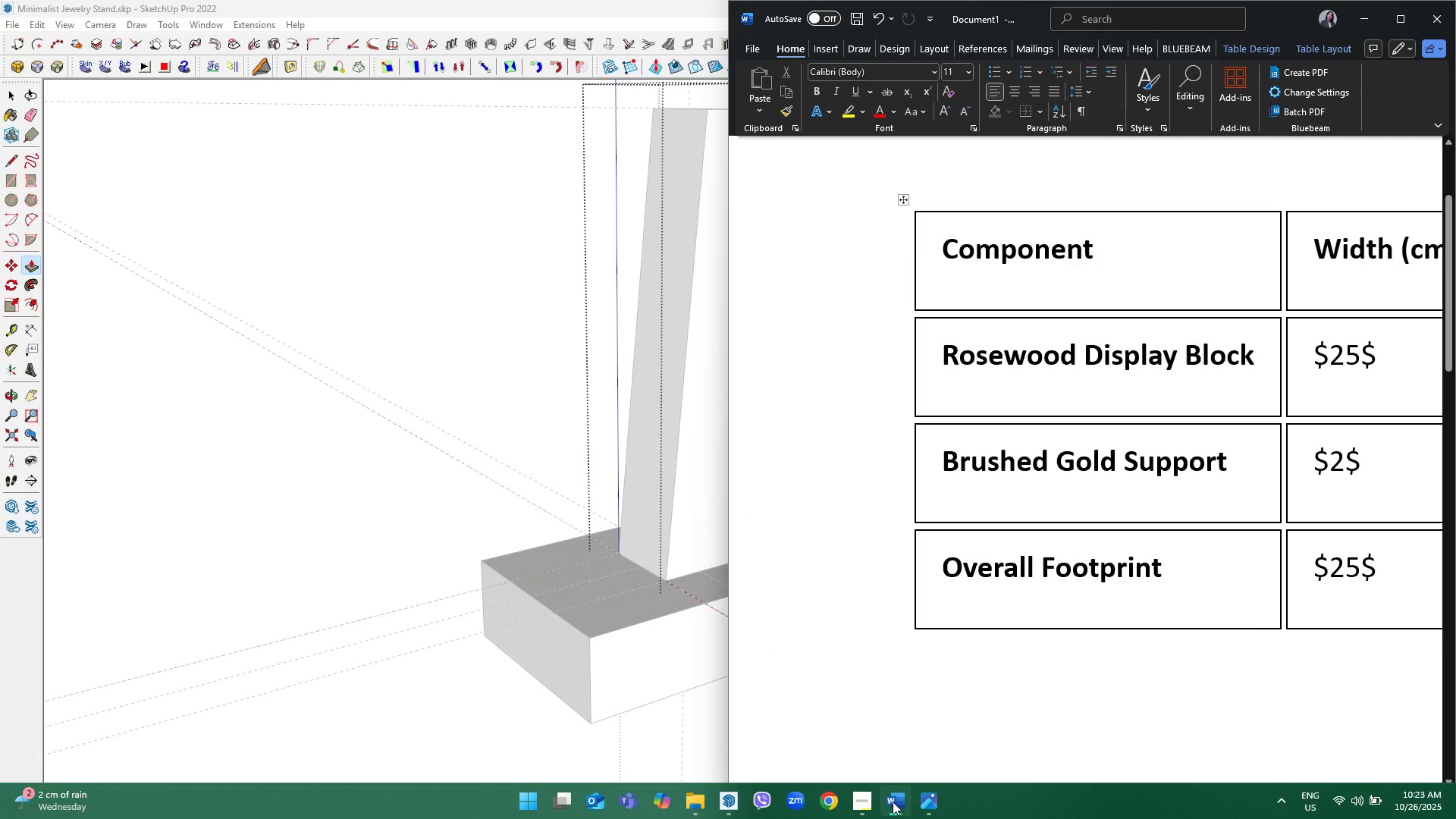 
left_click([893, 802])
 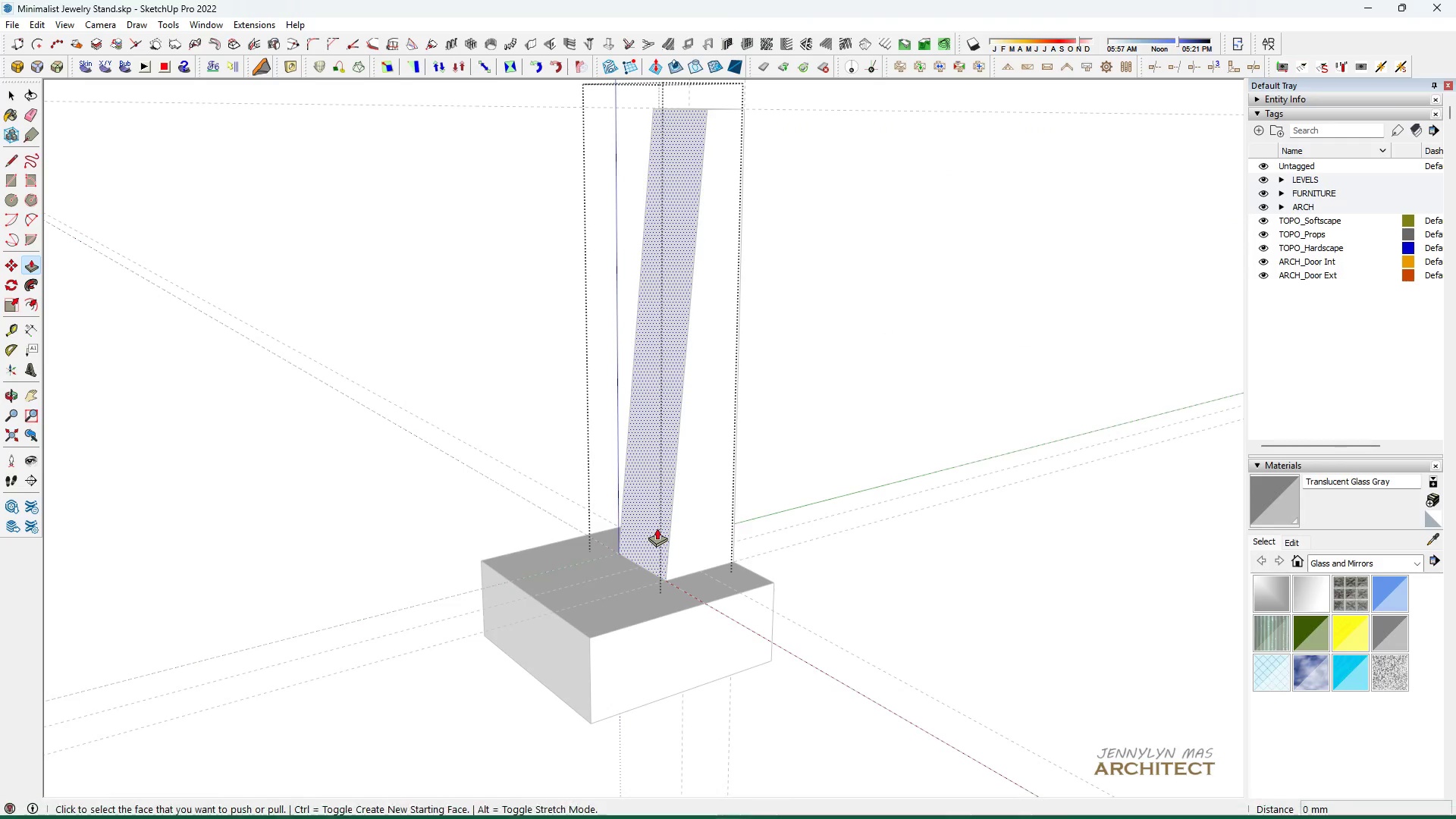 
left_click([657, 528])
 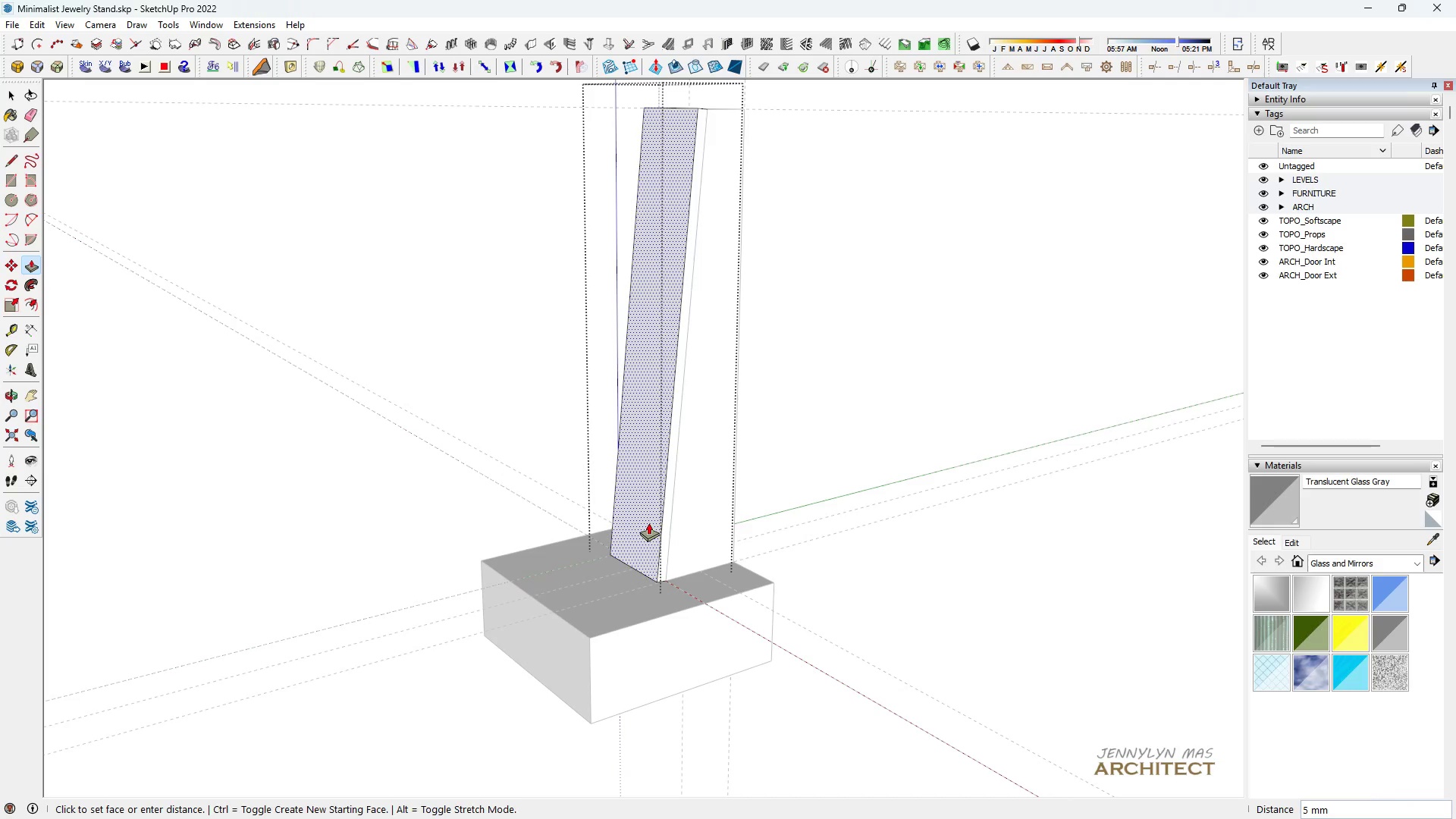 
key(5)
 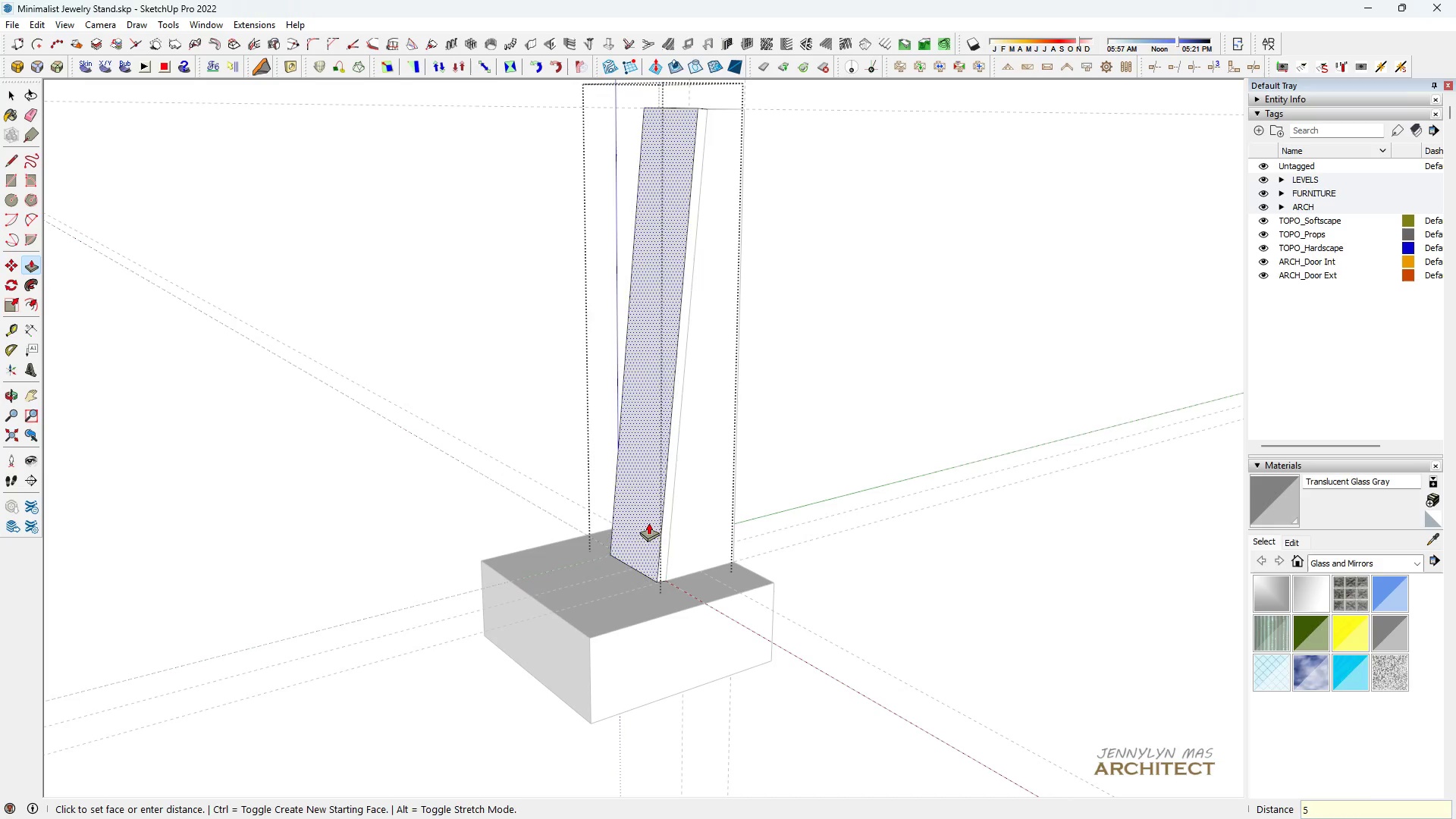 
key(Enter)
 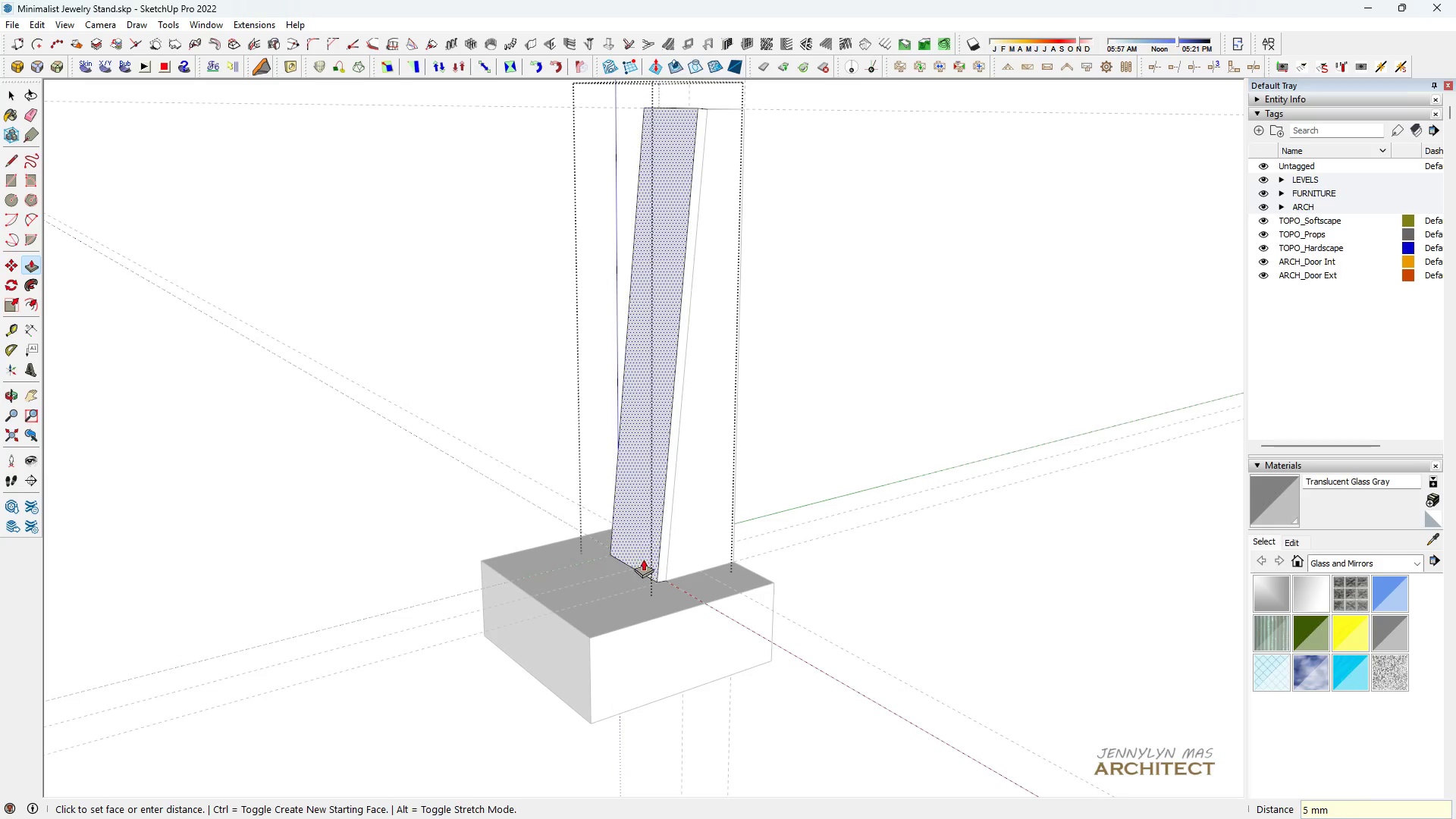 
scroll: coordinate [656, 597], scroll_direction: up, amount: 13.0
 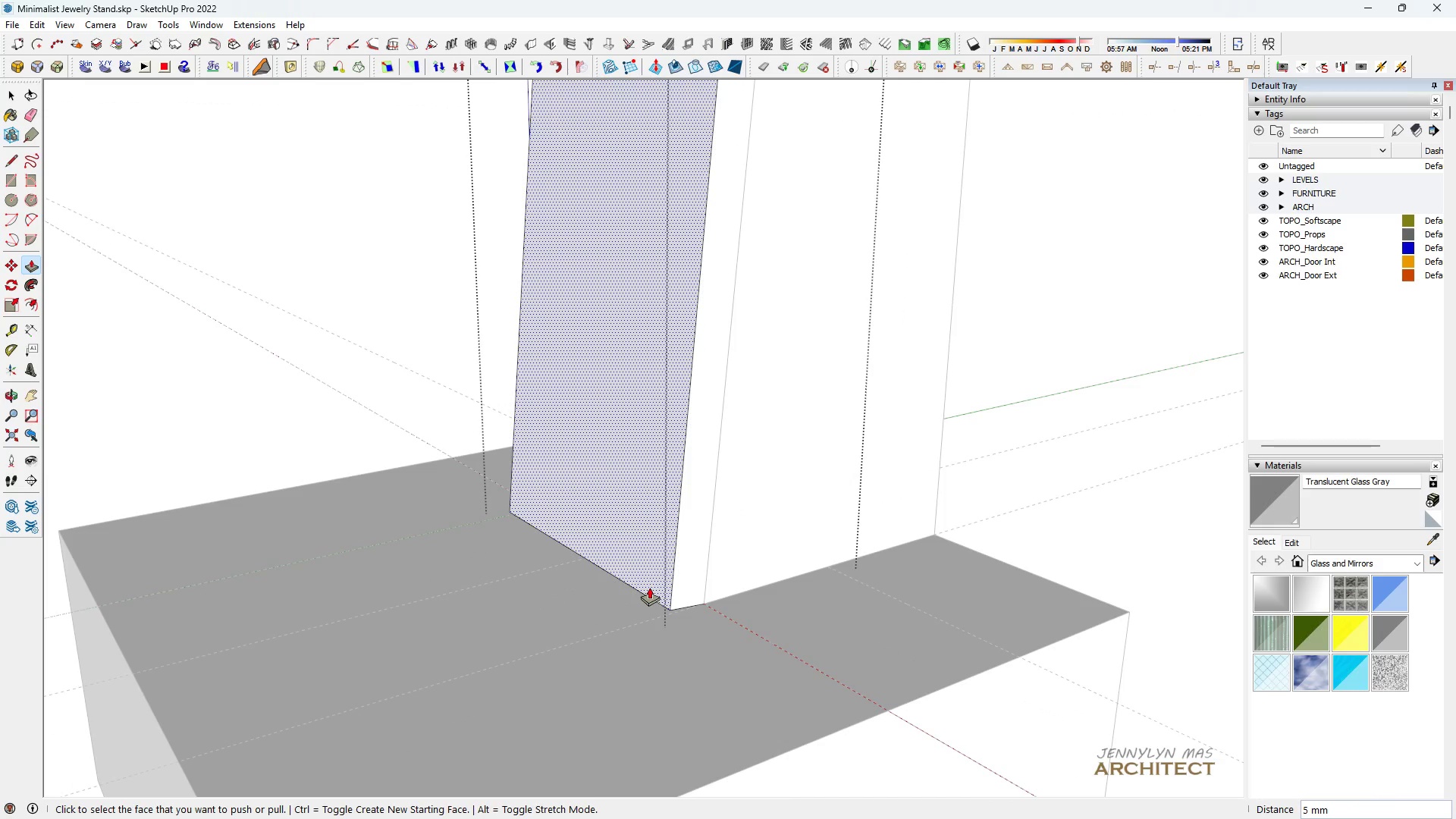 
key(Control+Z)
 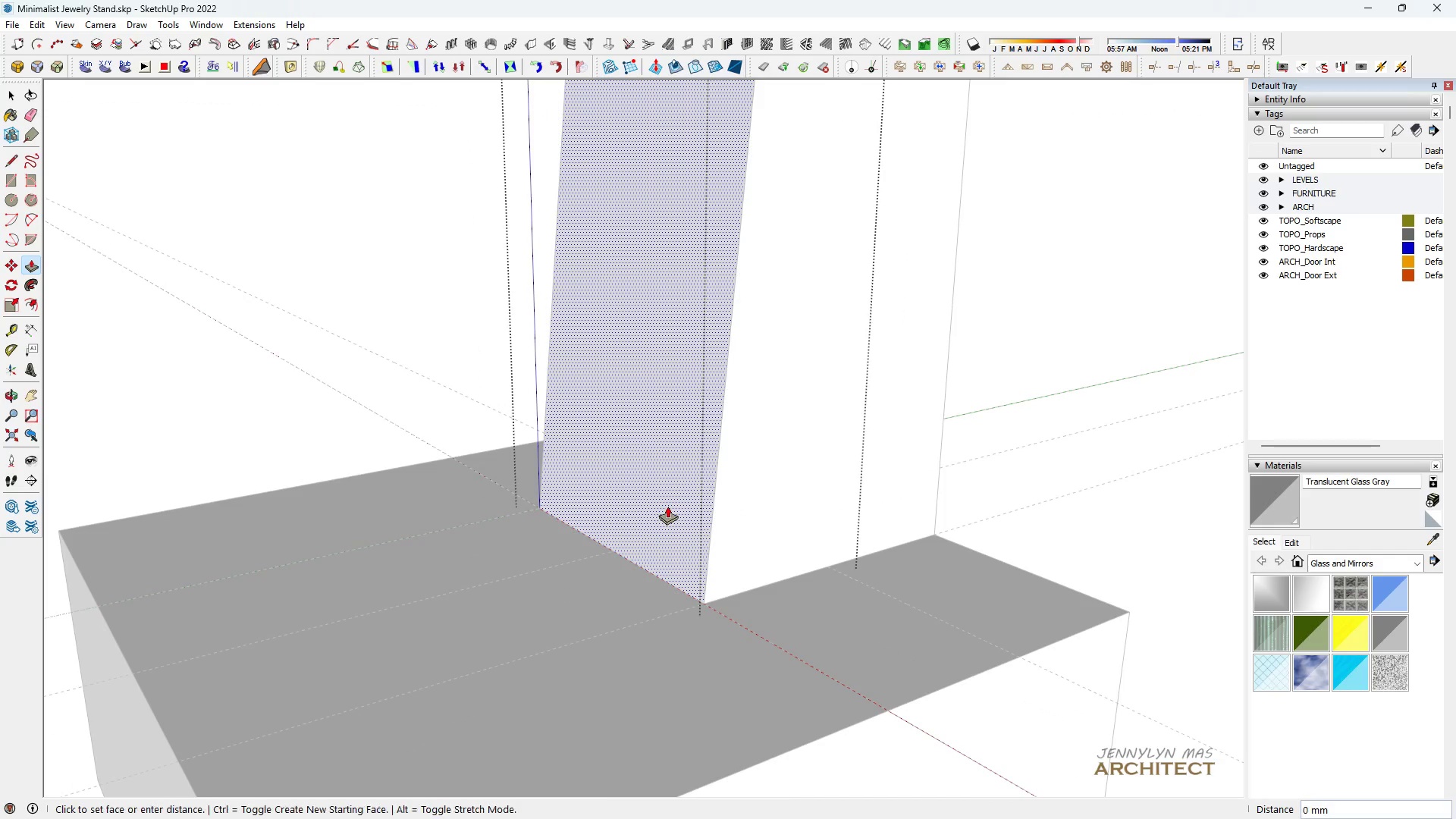 
left_click([667, 506])
 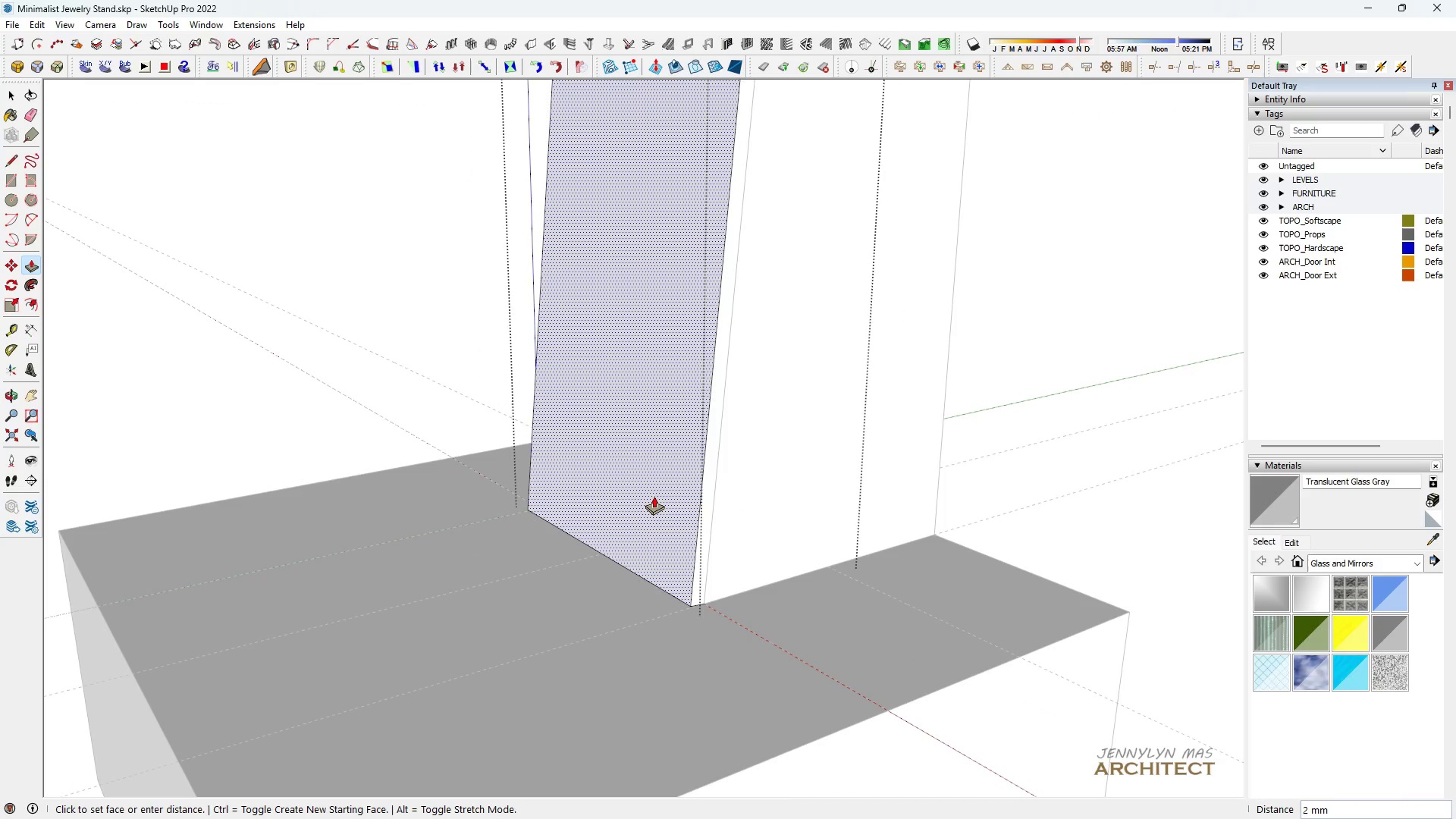 
key(Space)
 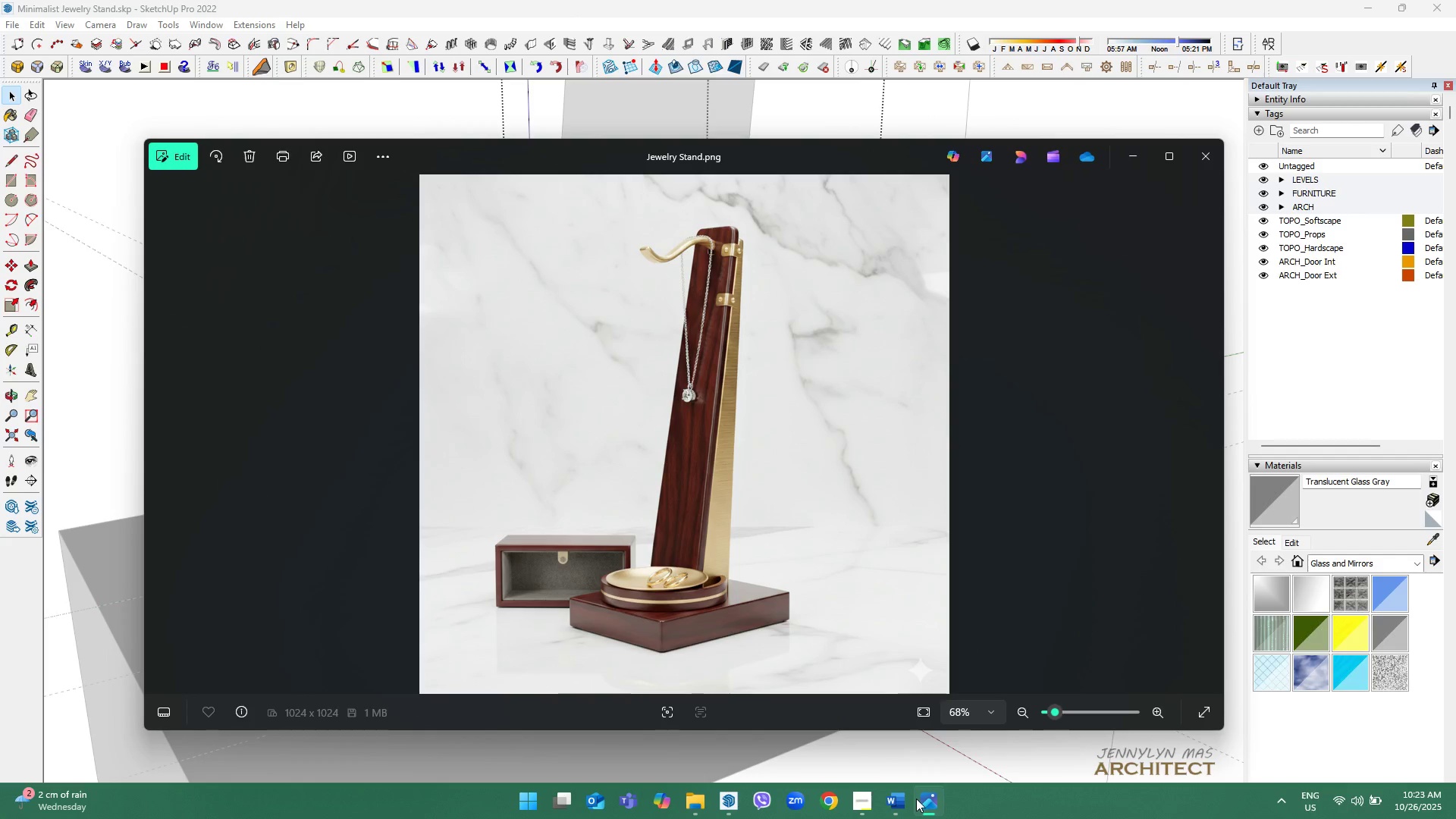 
left_click([916, 799])
 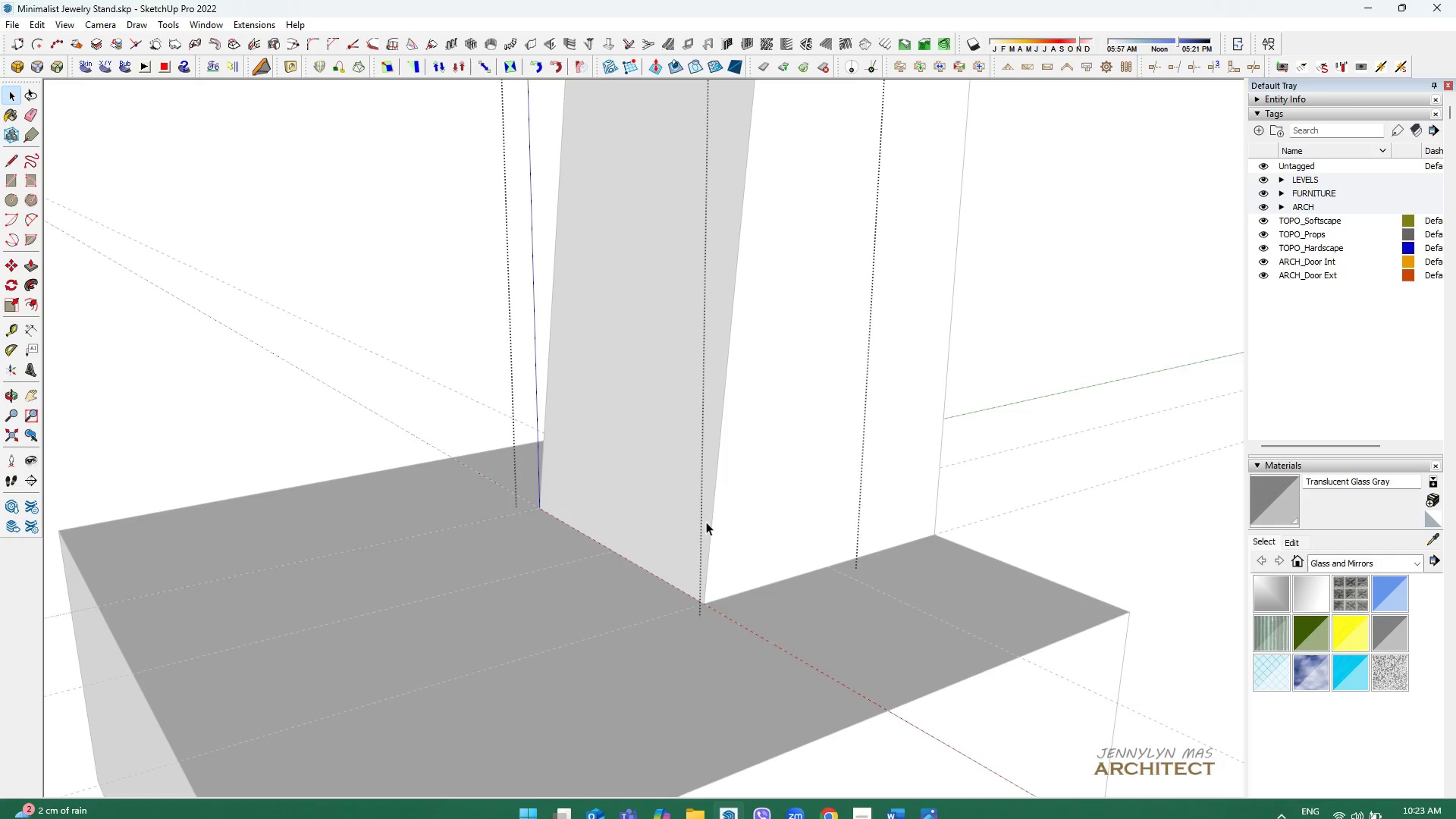 
left_click([695, 496])
 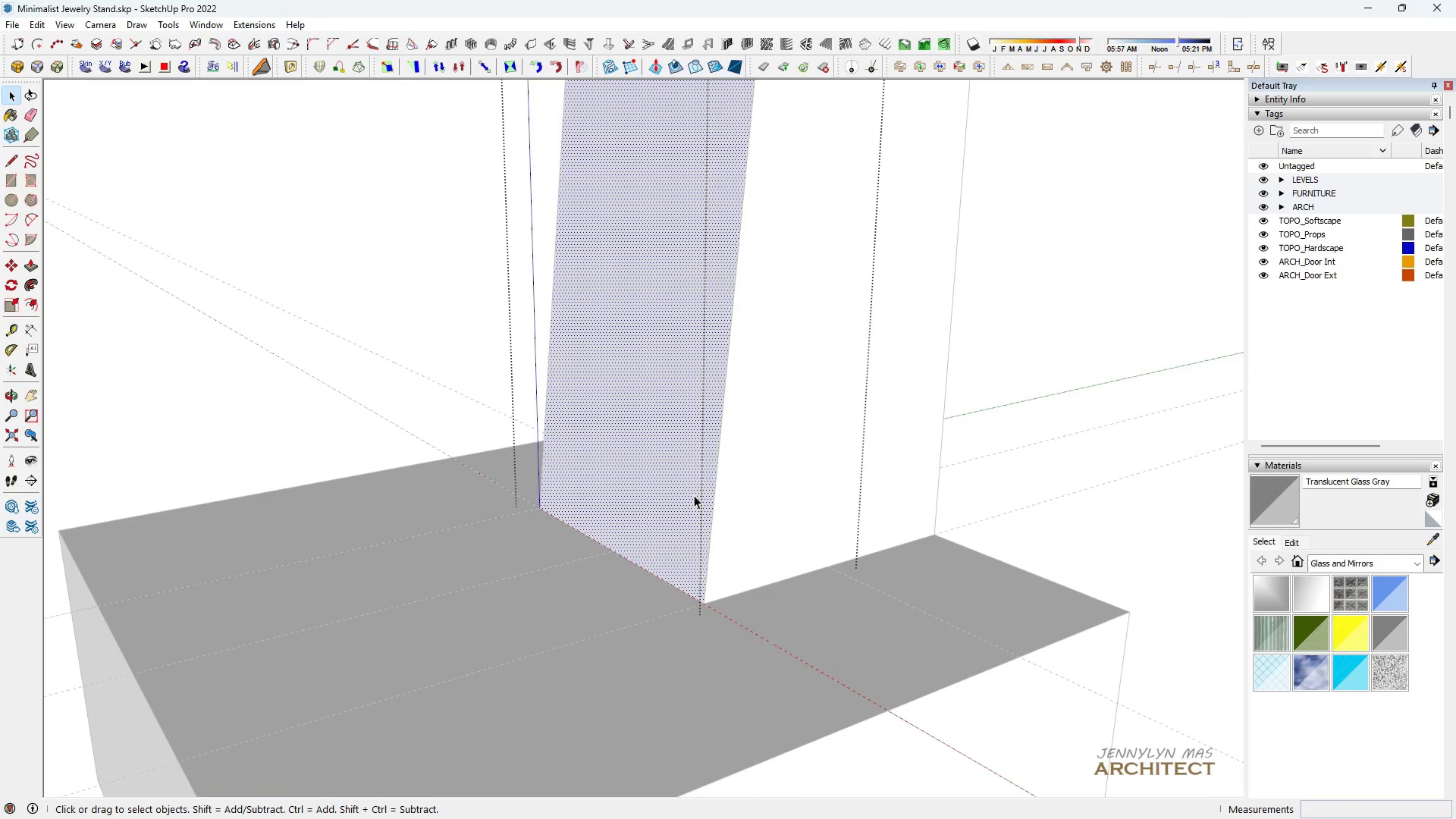 
key(Space)
 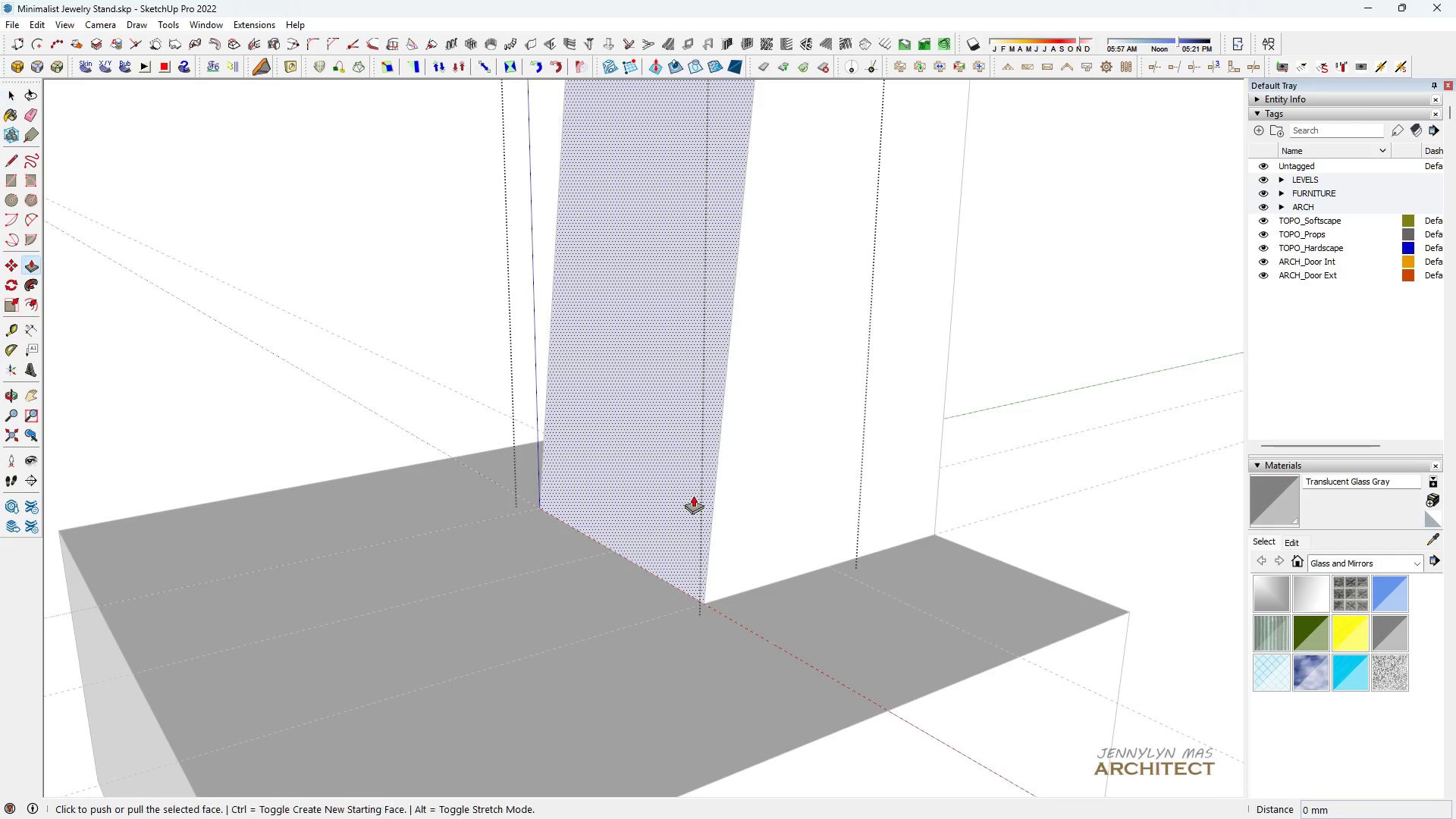 
key(P)
 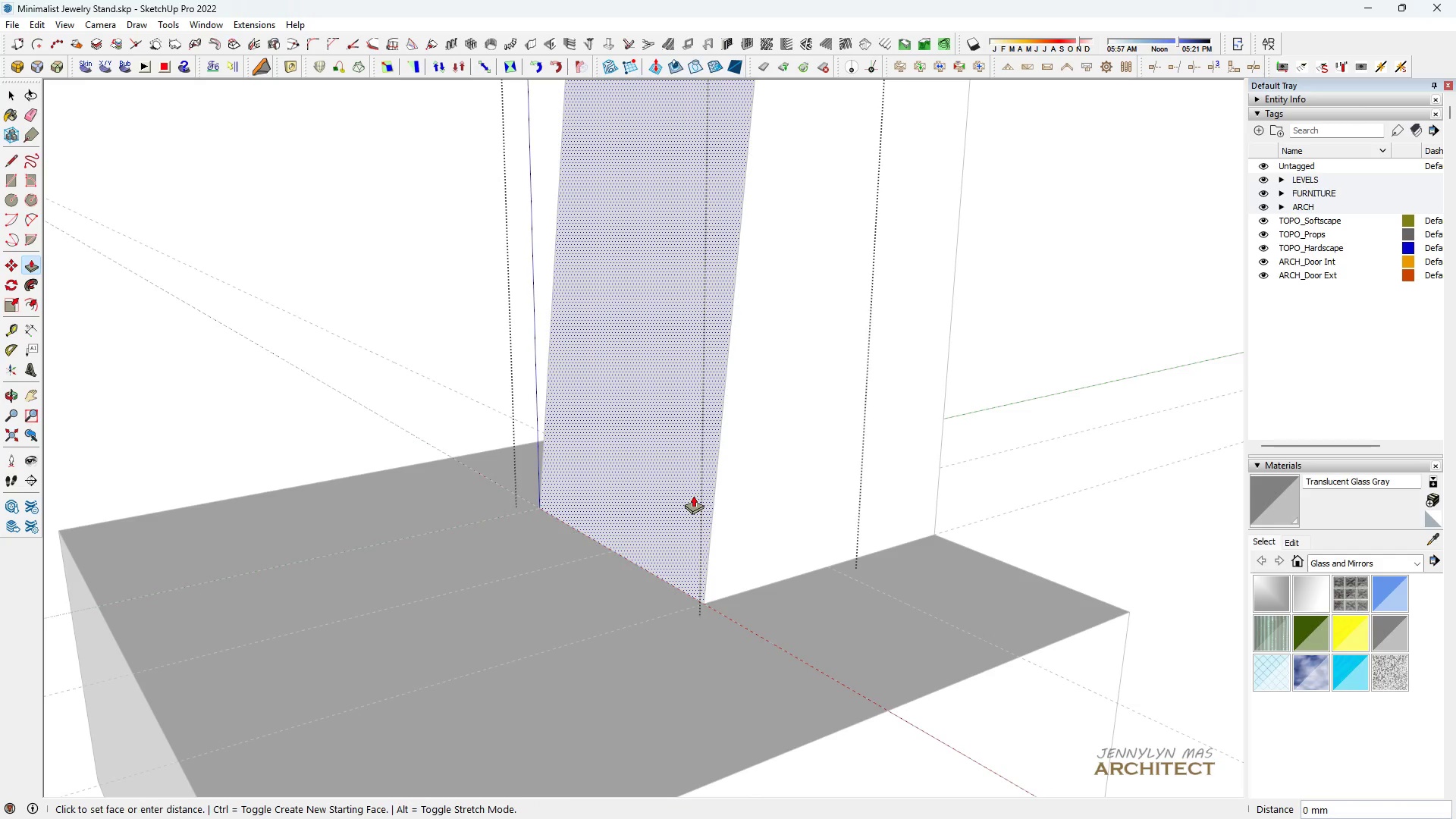 
left_click([693, 495])
 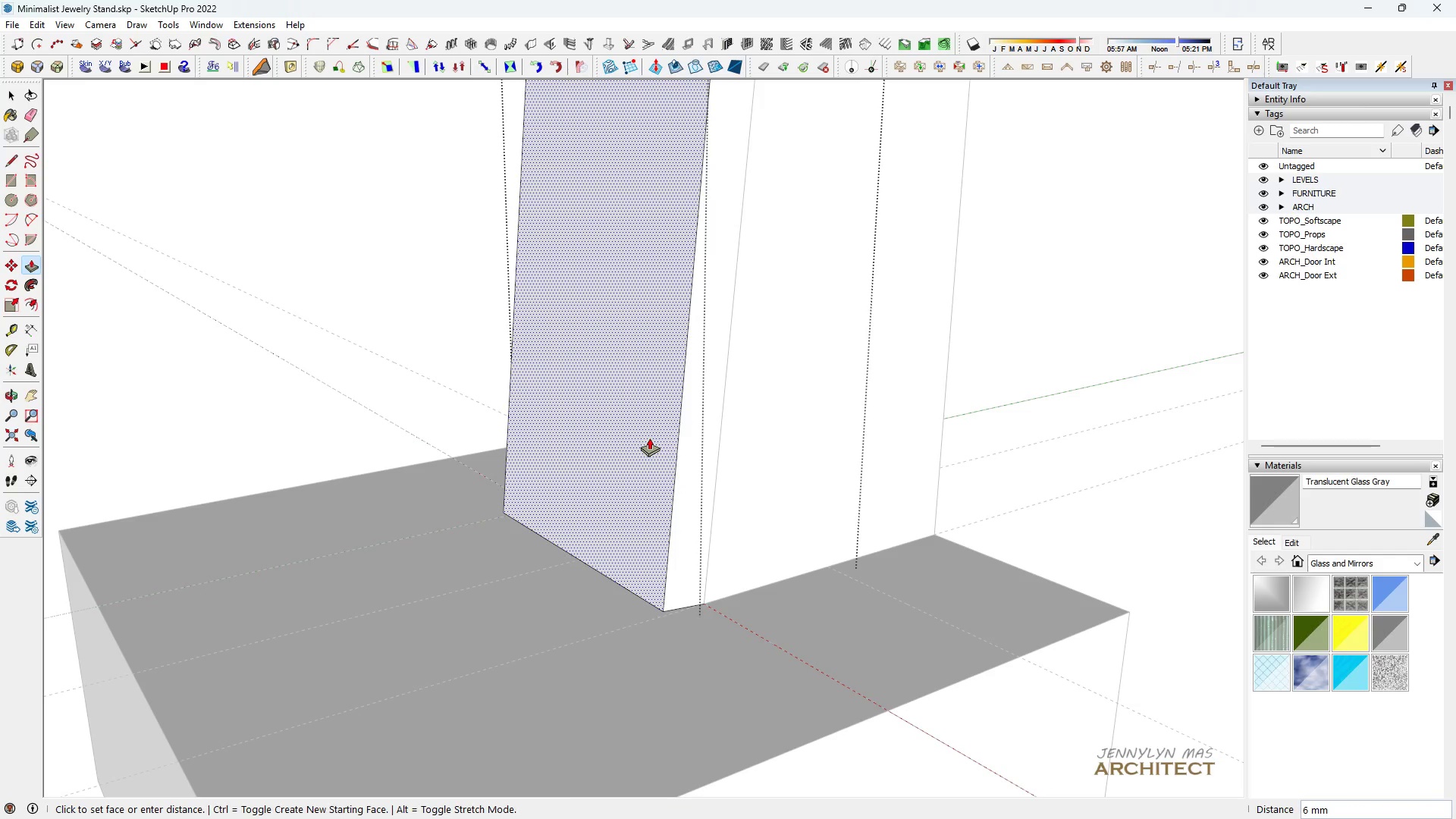 
wait(5.62)
 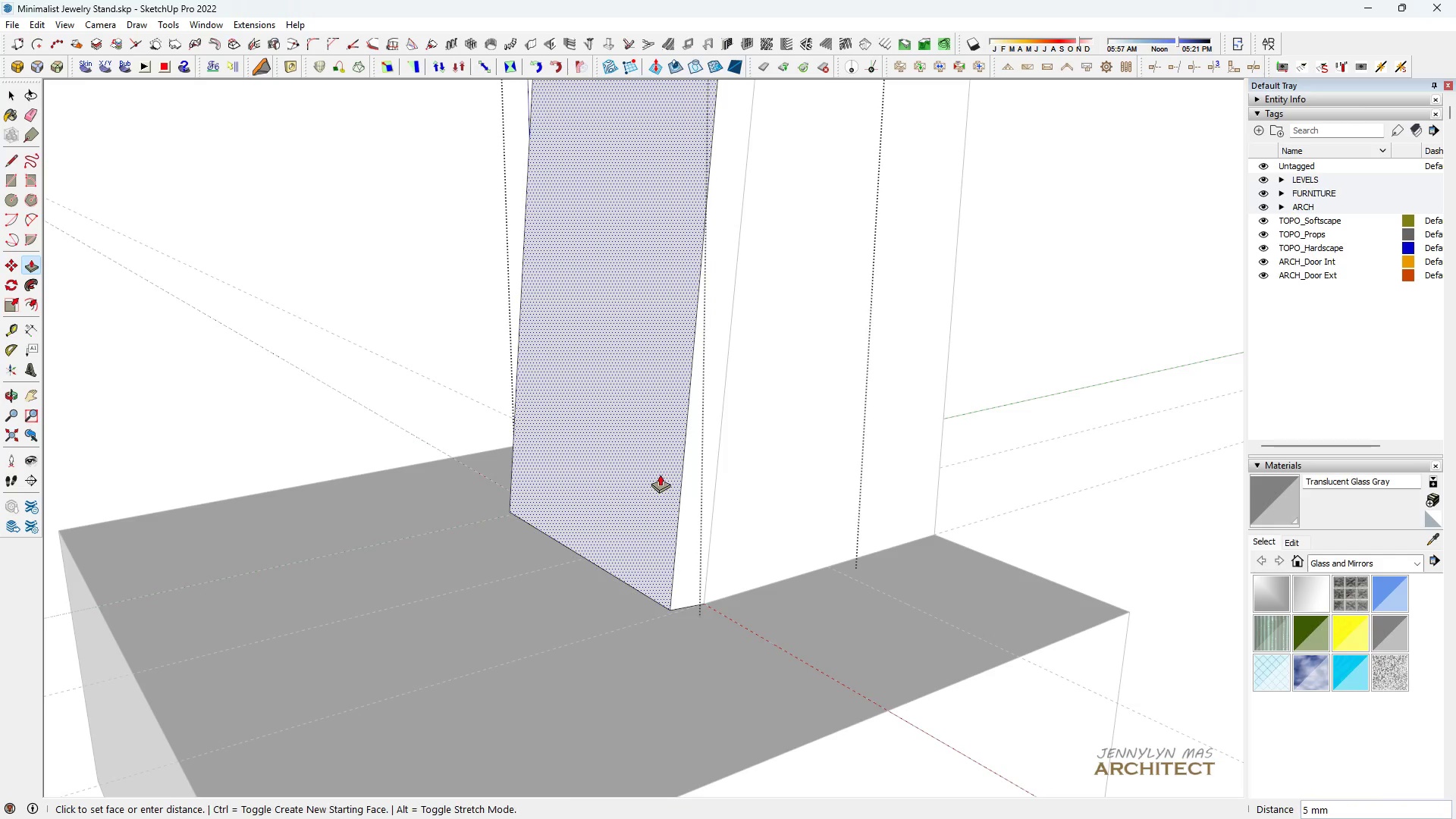 
type(16)
 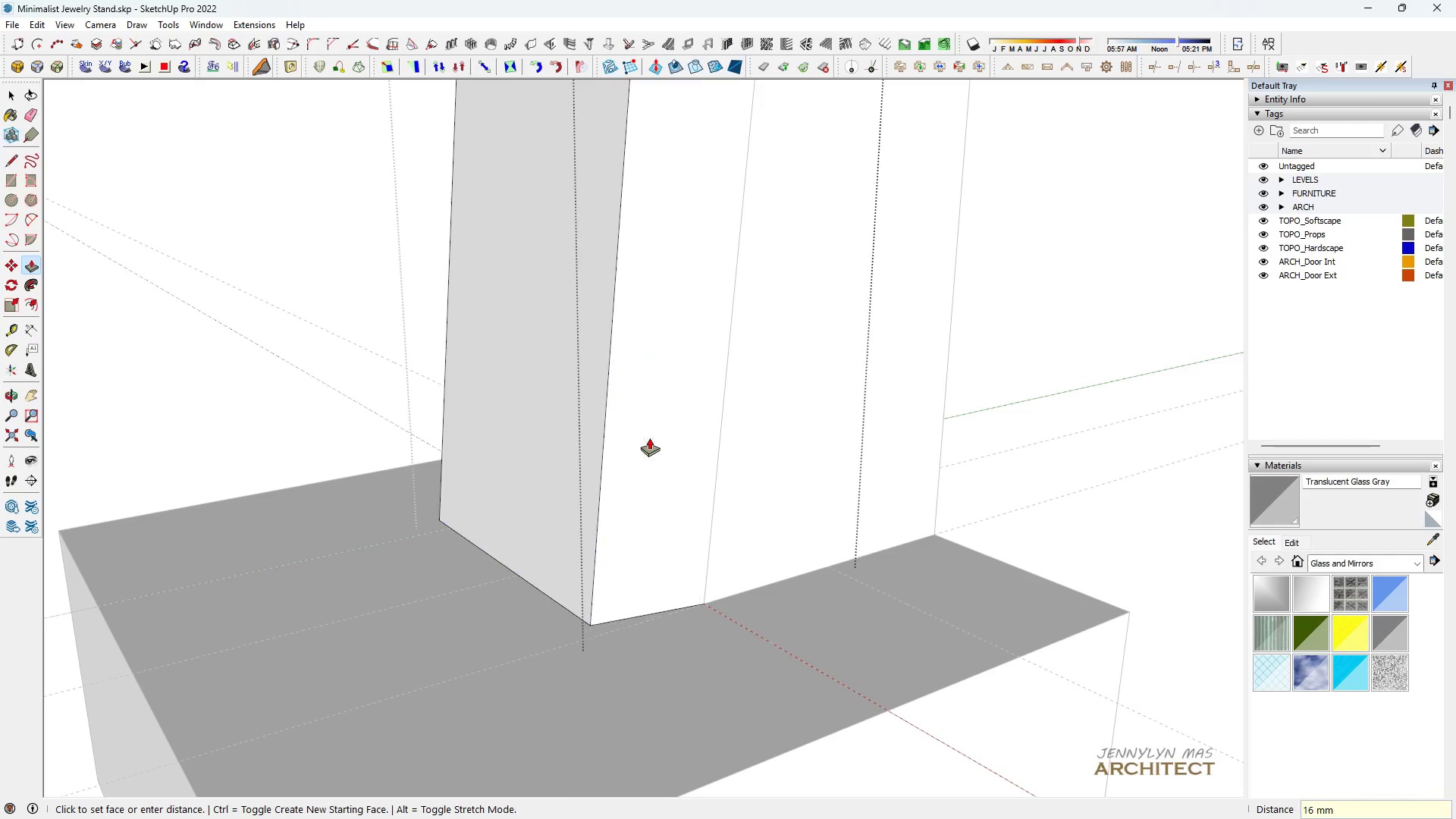 
key(Enter)
 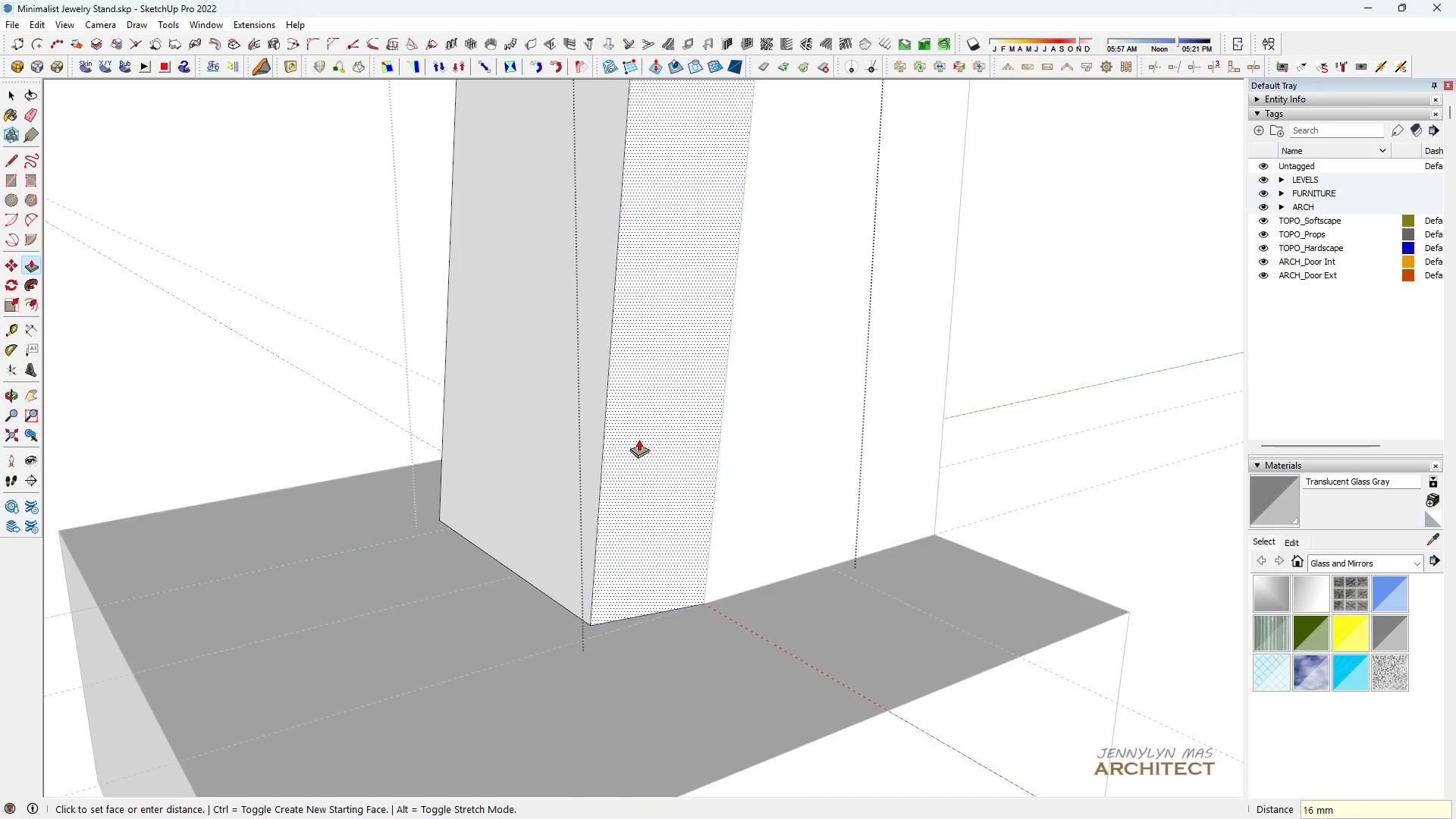 
key(Space)
 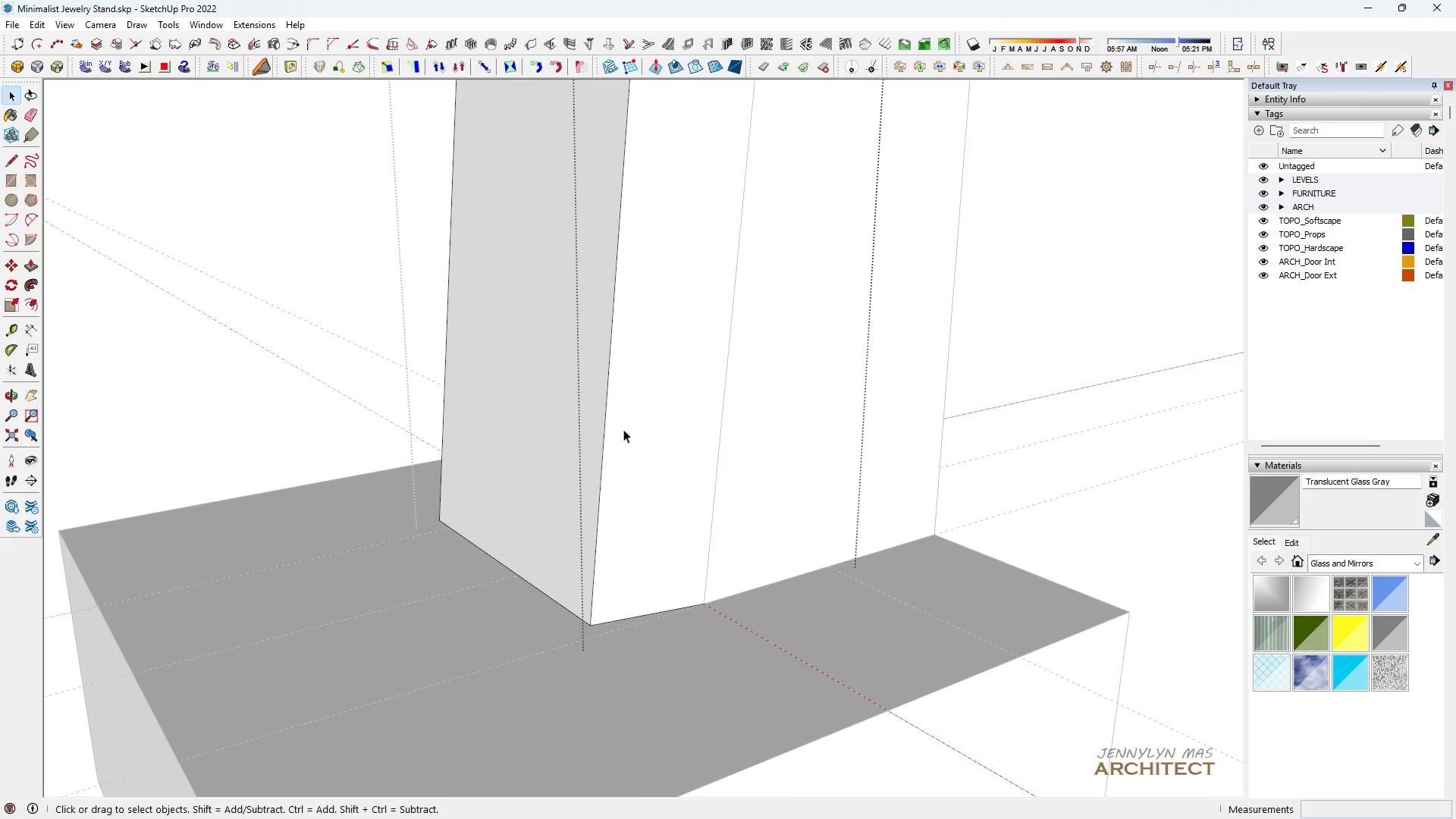 
key(T)
 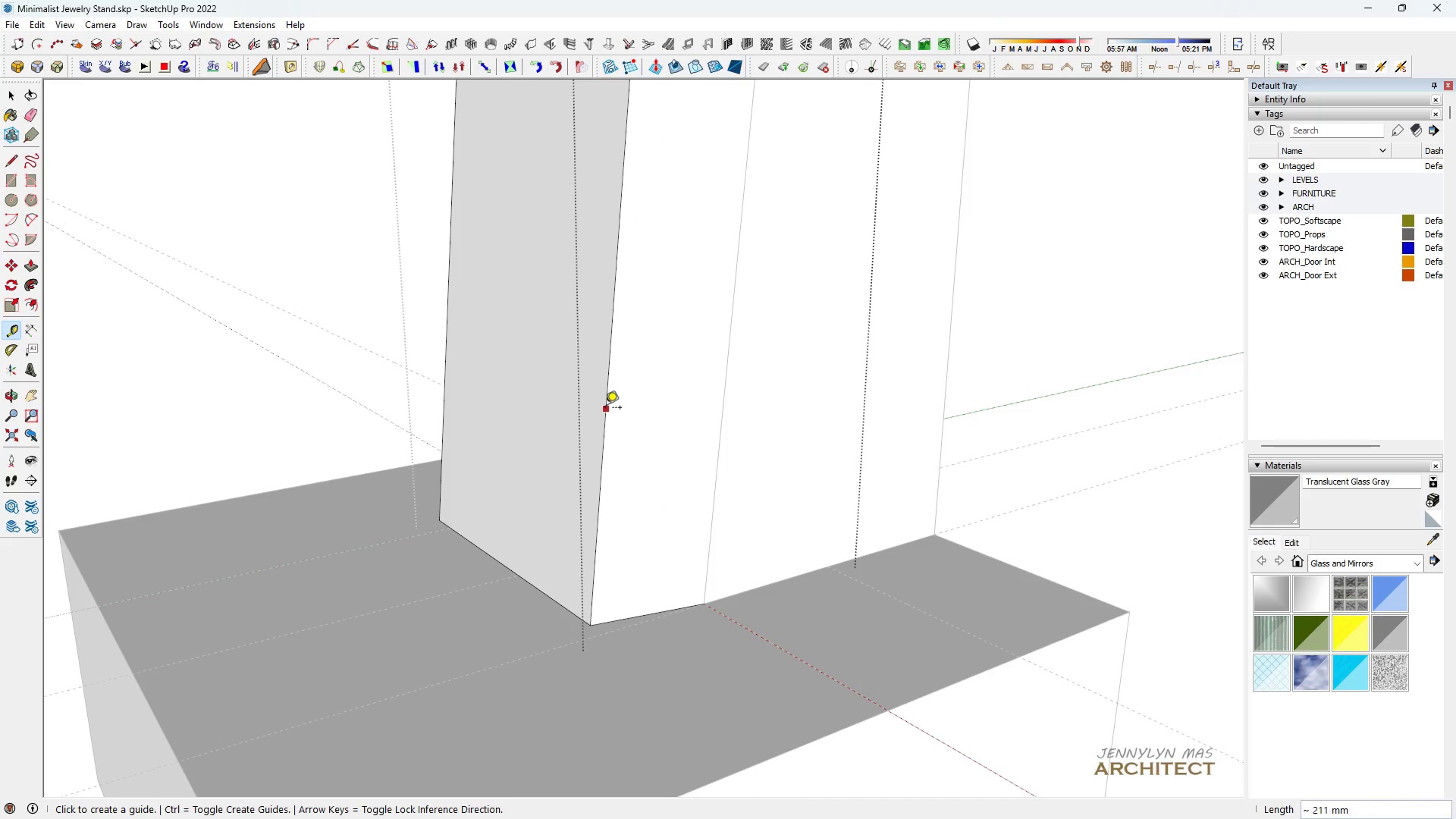 
double_click([605, 409])
 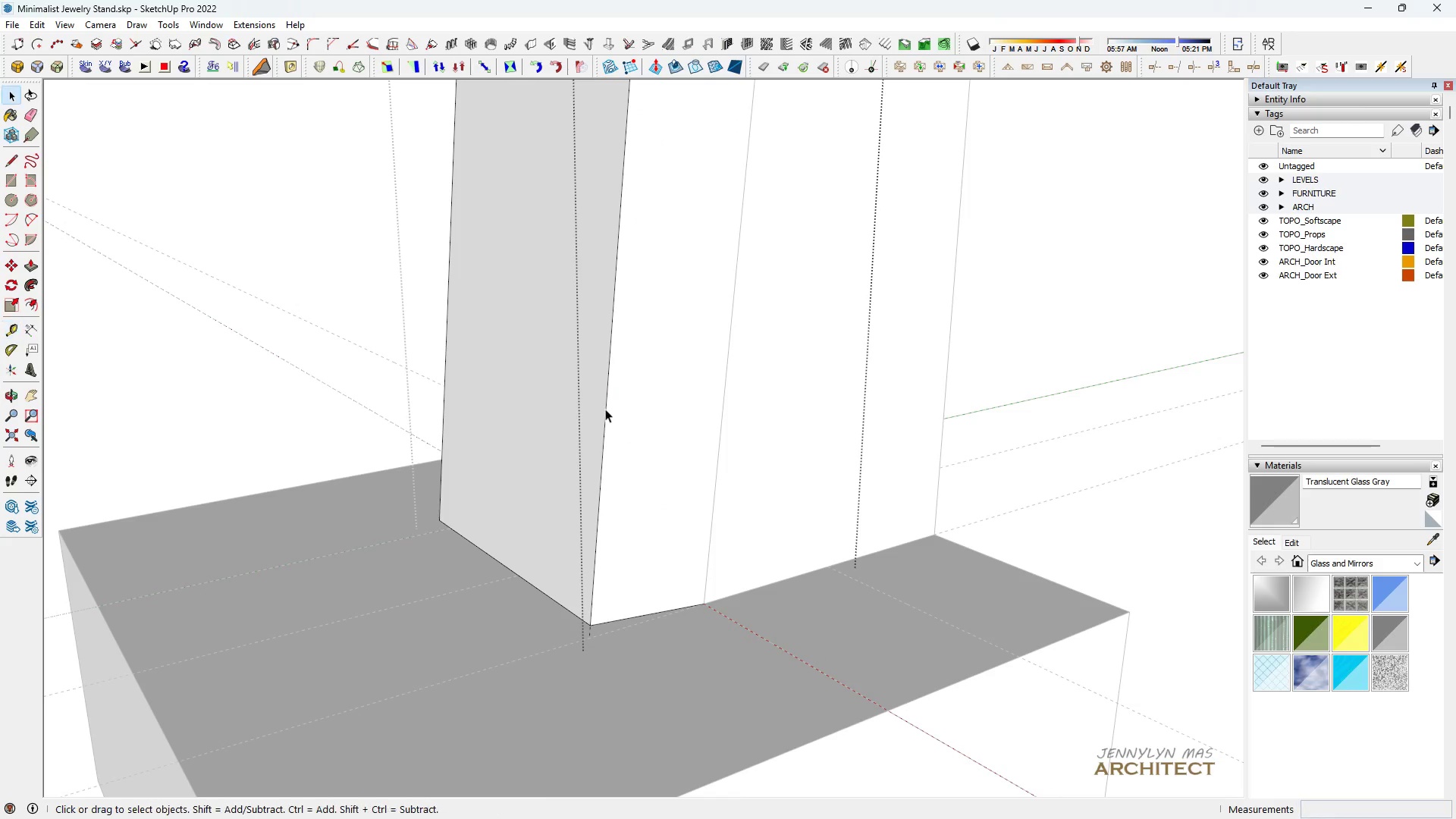 
key(Space)
 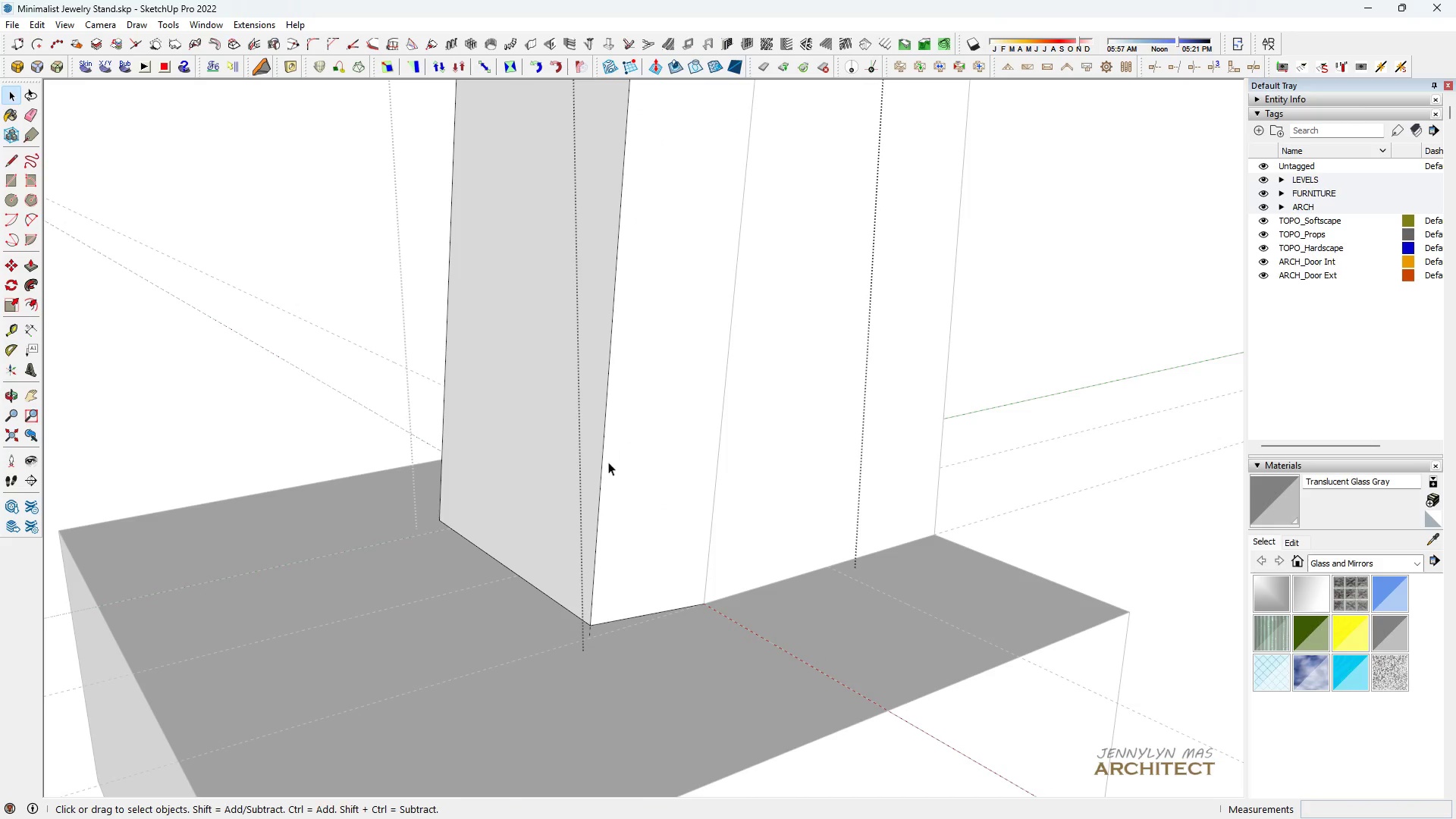 
key(H)
 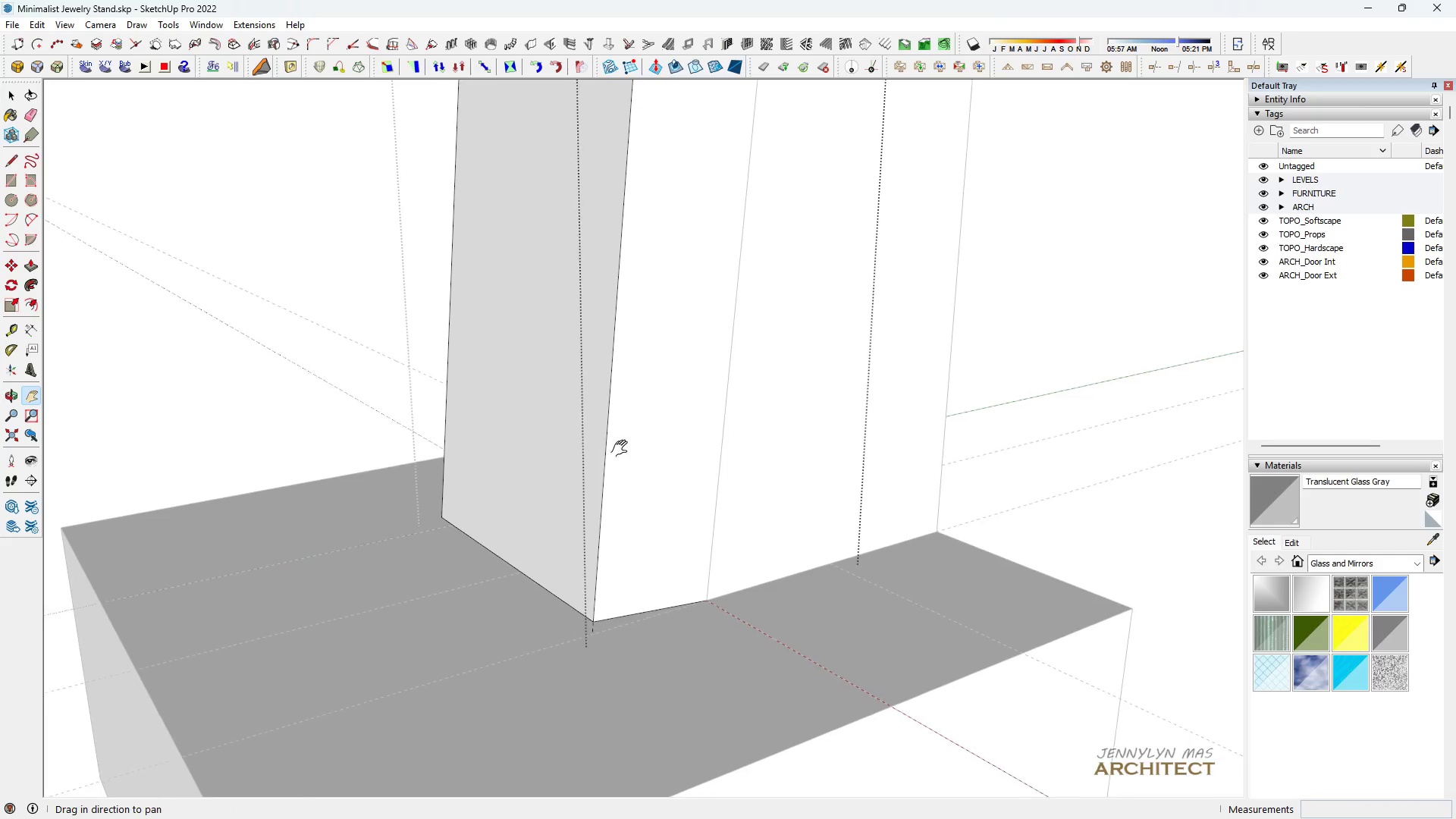 
left_click_drag(start_coordinate=[614, 460], to_coordinate=[669, 397])
 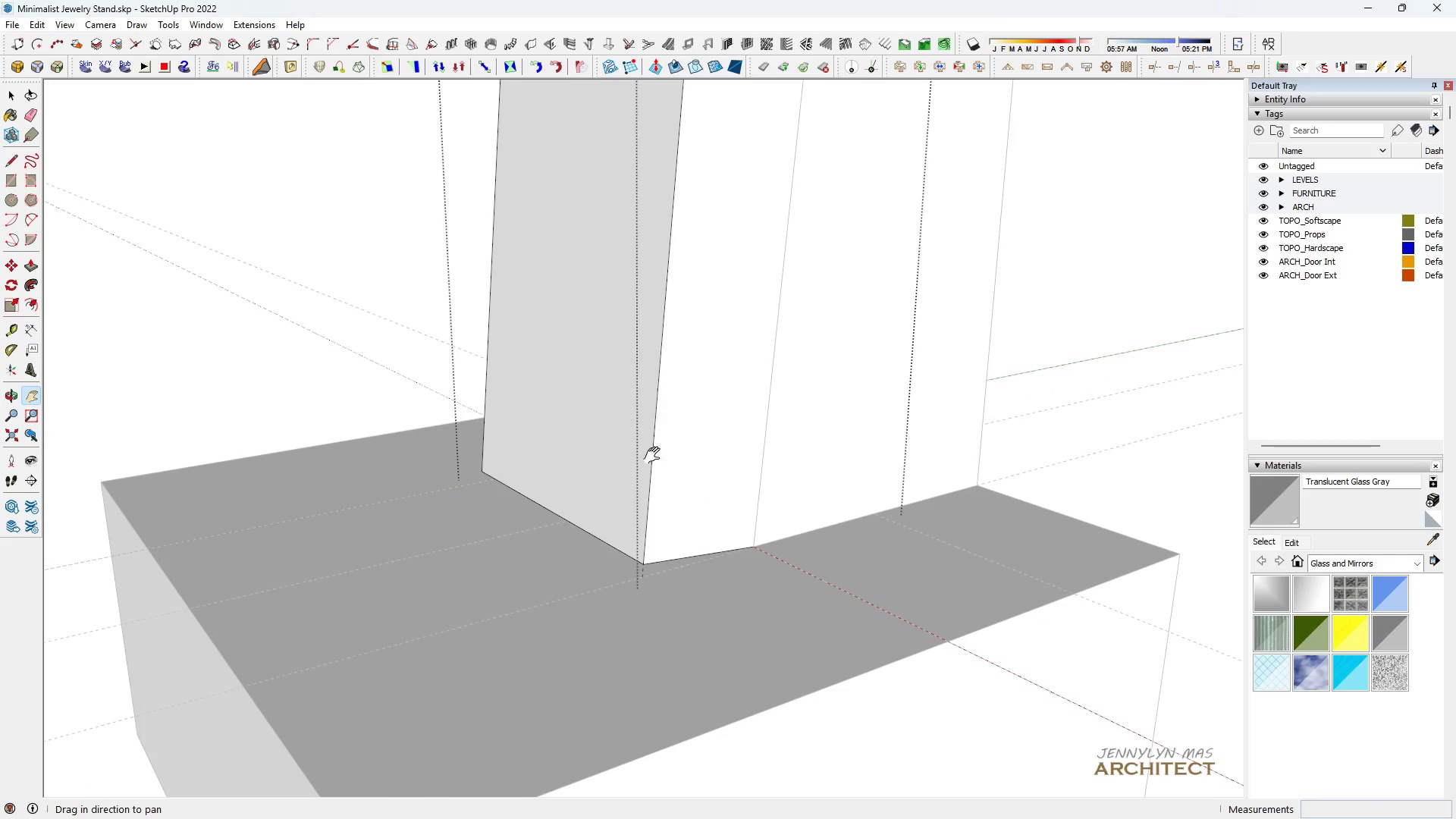 
key(Space)
 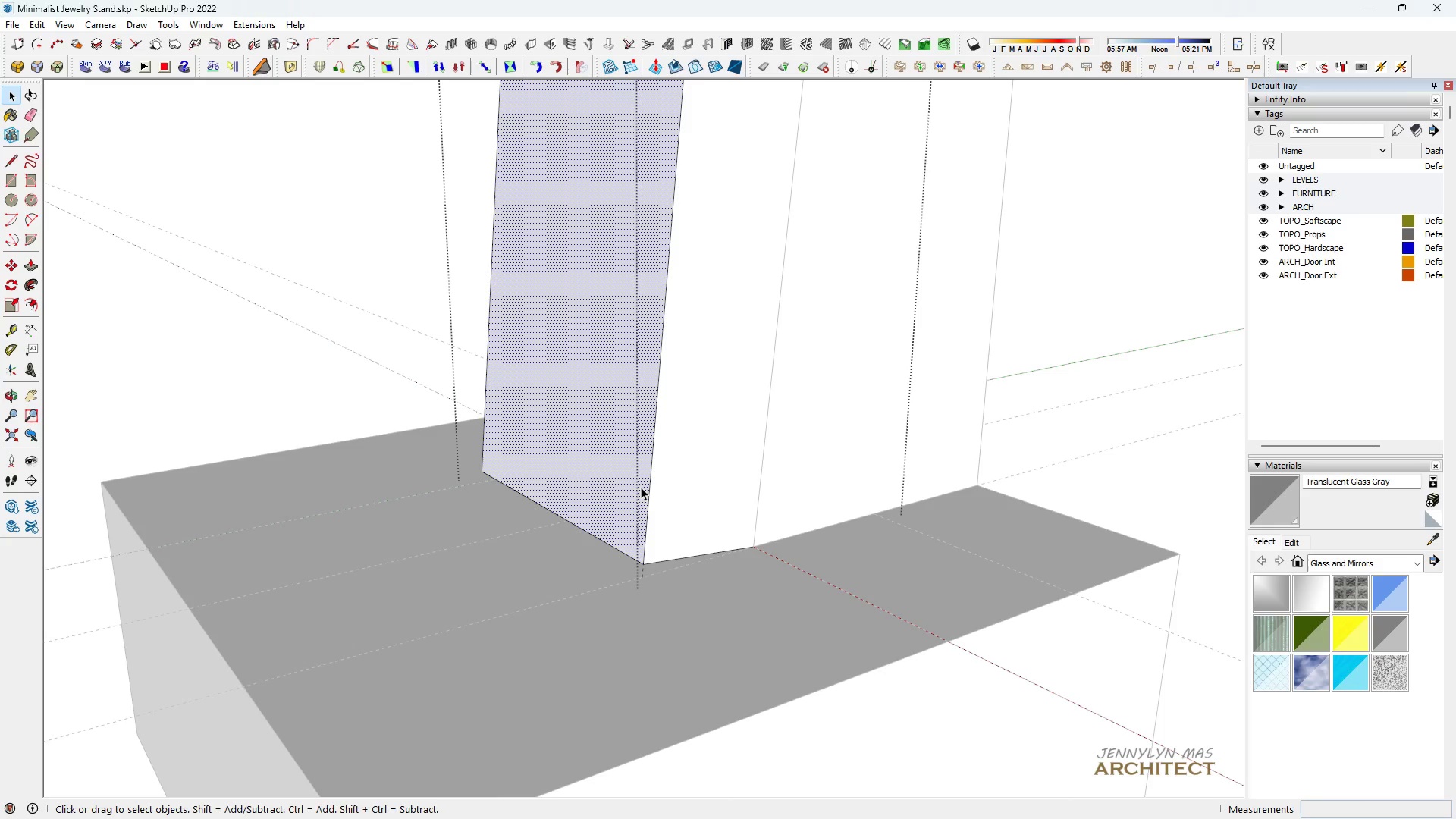 
double_click([641, 479])
 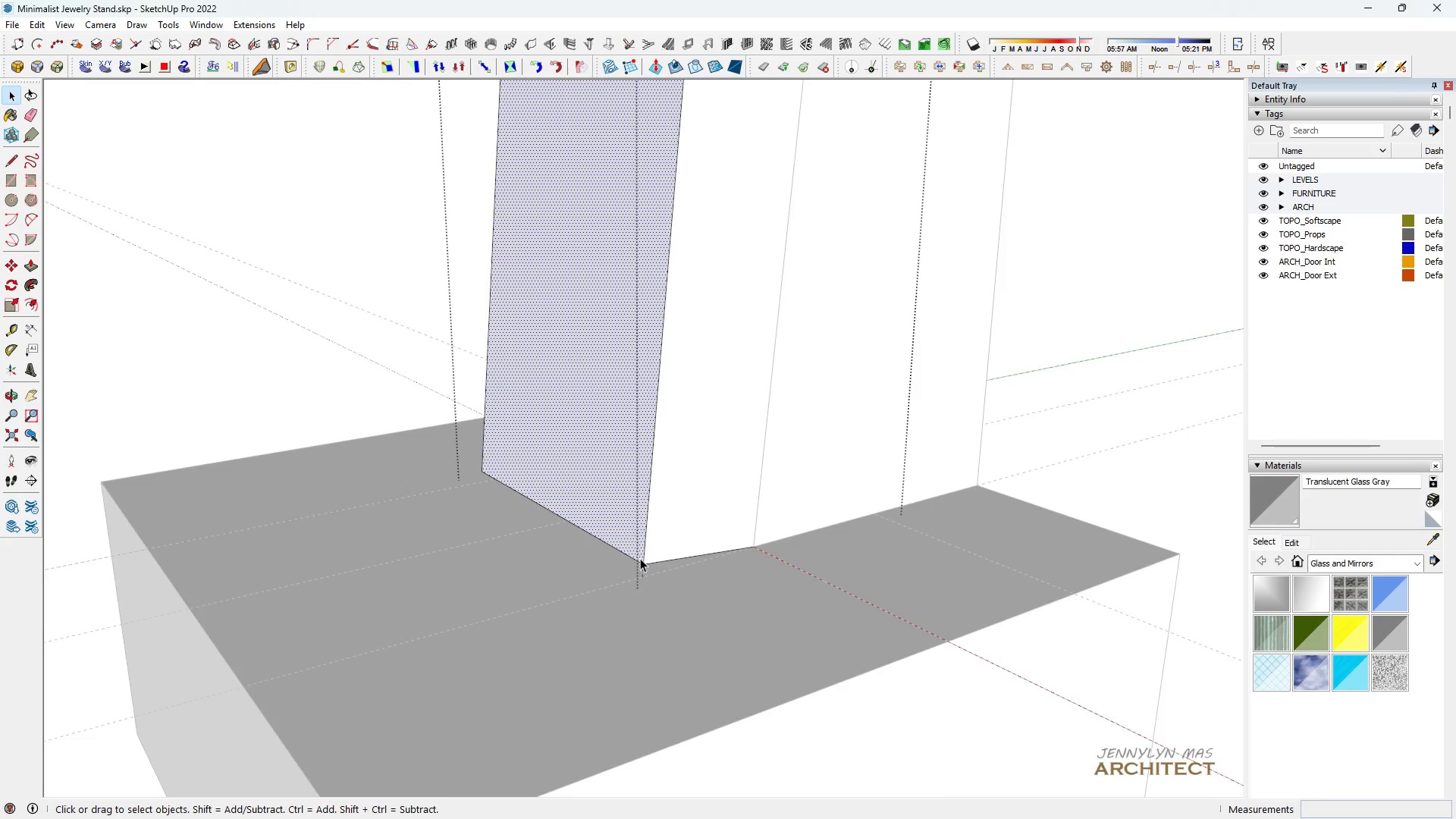 
scroll: coordinate [640, 558], scroll_direction: up, amount: 5.0
 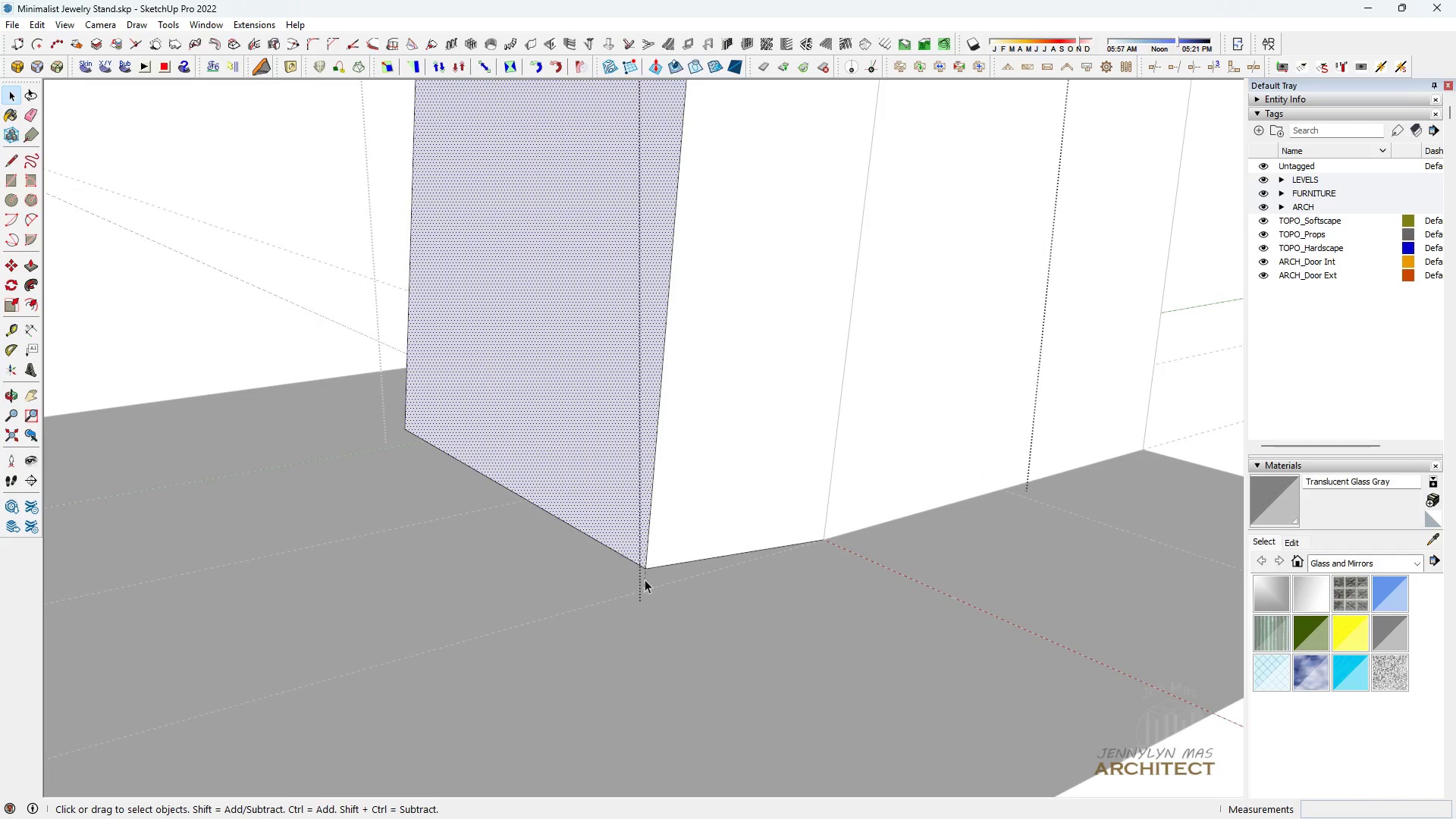 
key(M)
 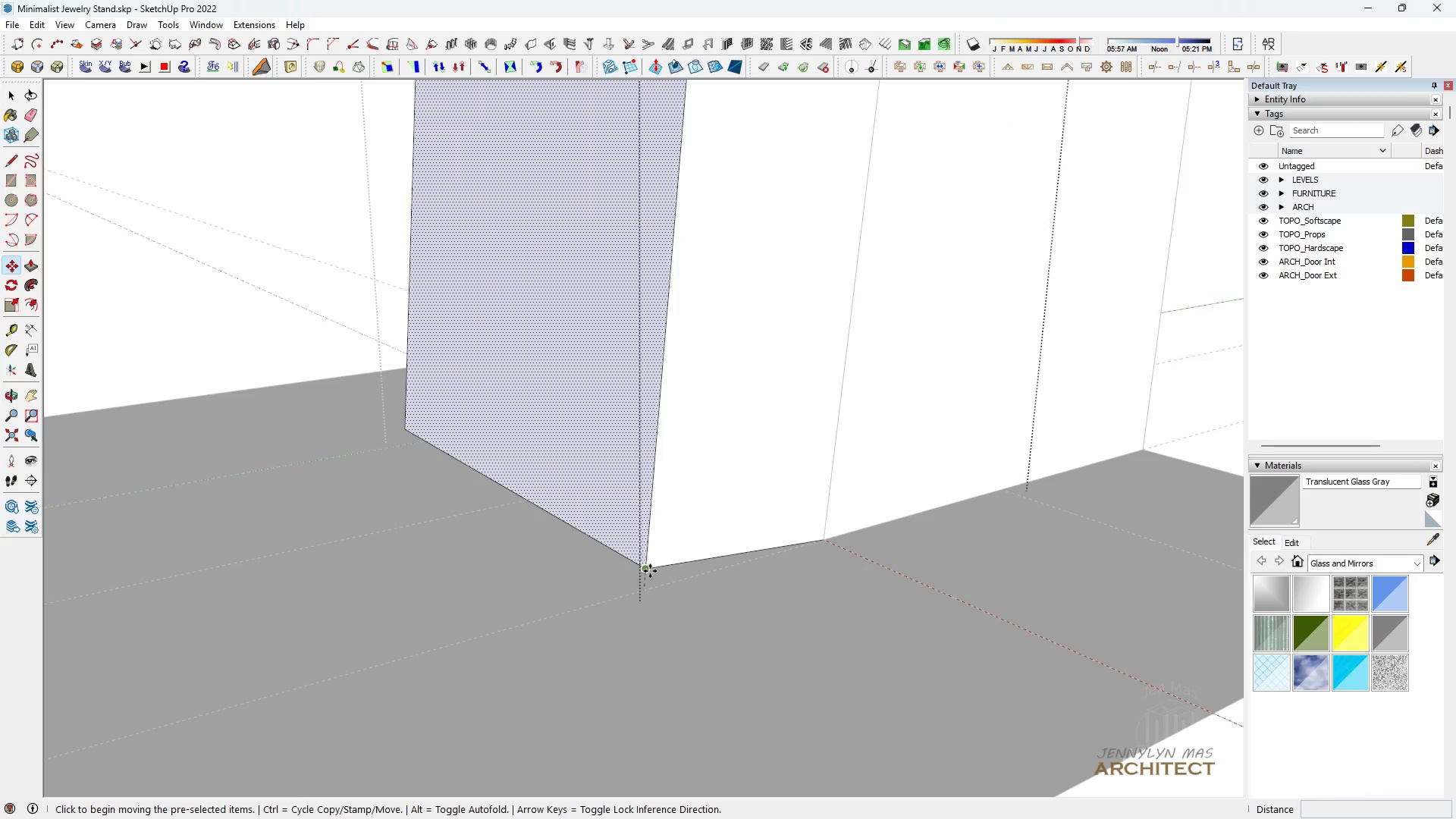 
left_click([650, 571])
 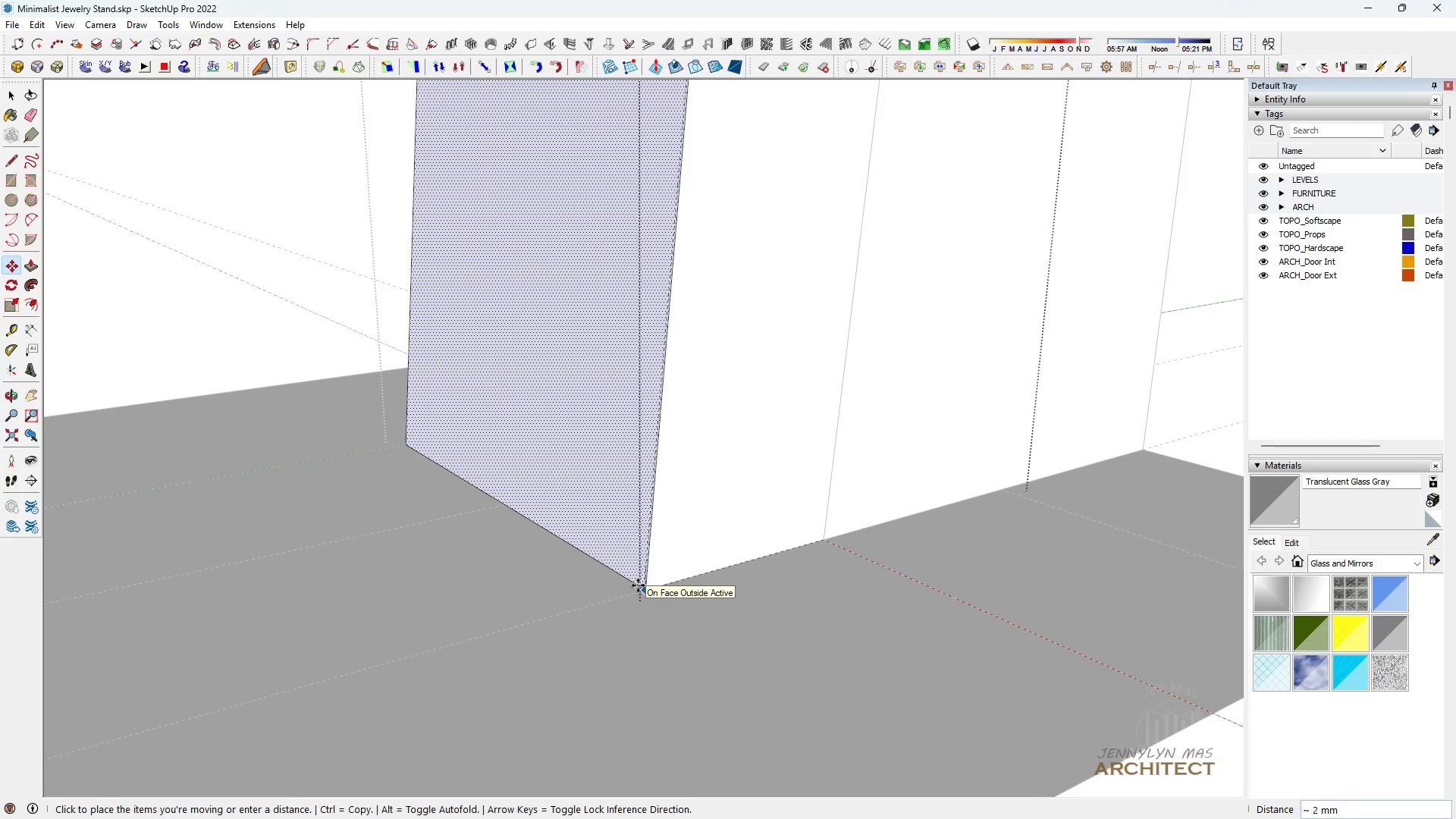 
scroll: coordinate [642, 560], scroll_direction: up, amount: 17.0
 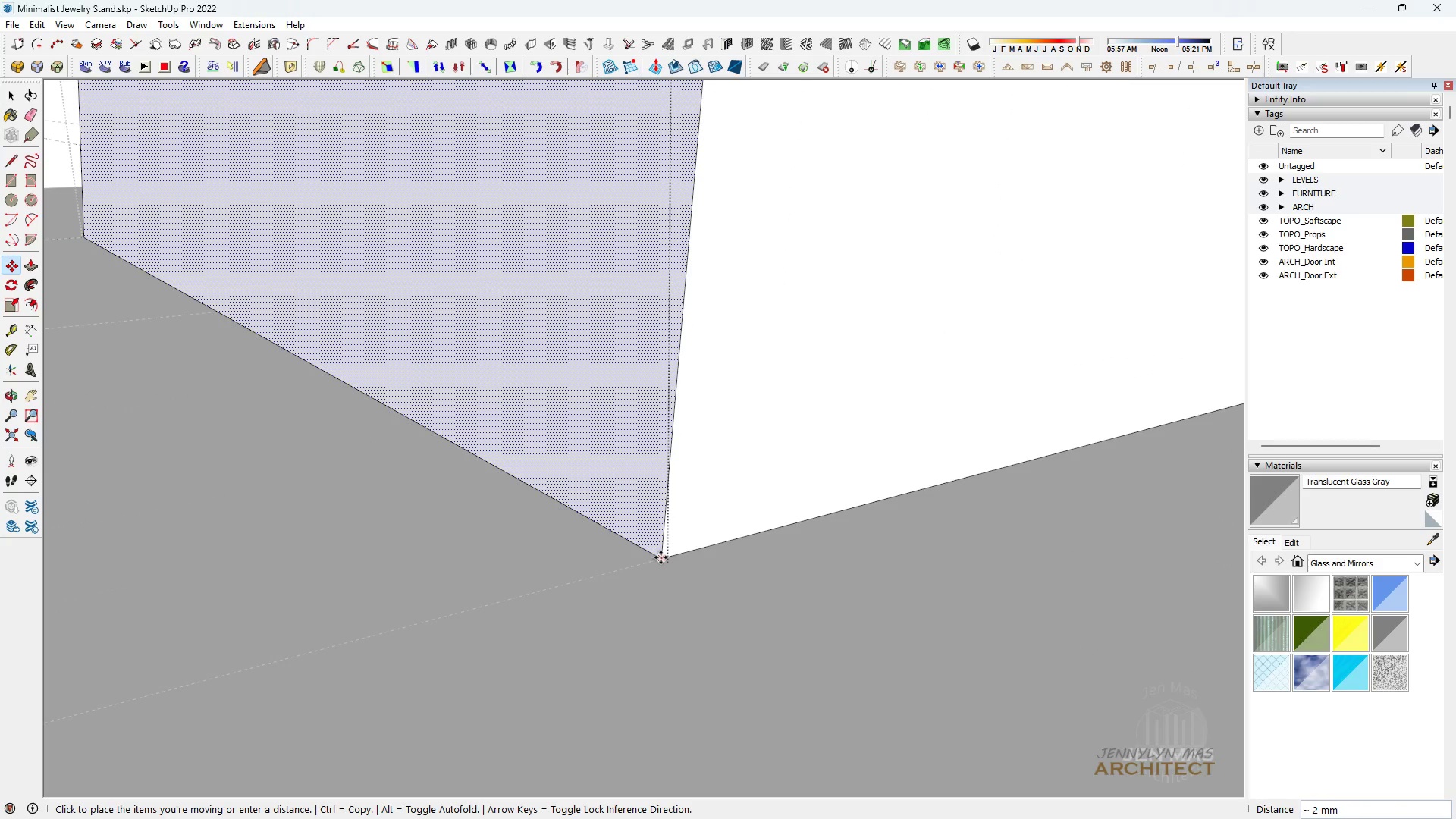 
type( ehhhhh e )
key(Escape)
 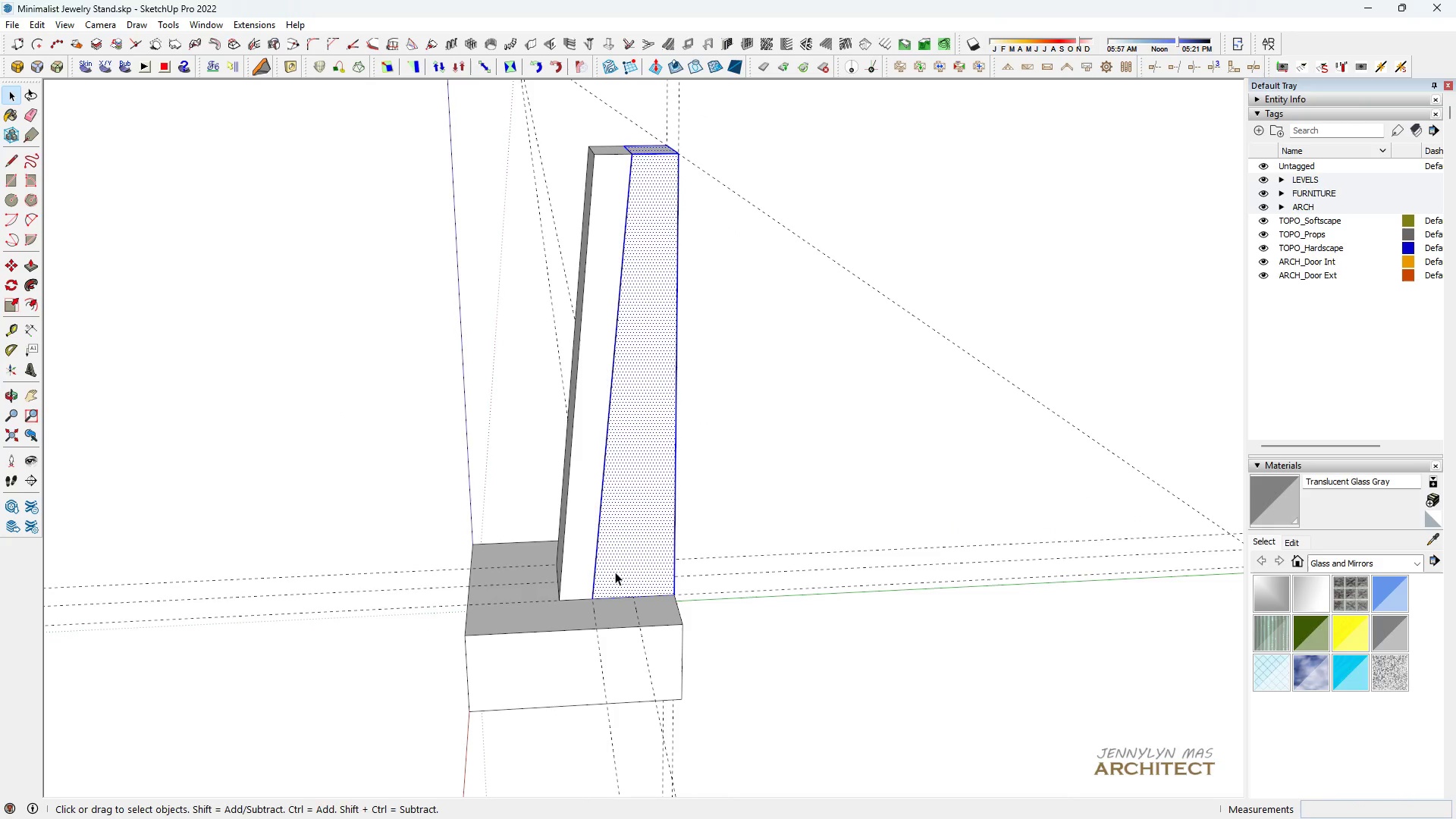 
scroll: coordinate [620, 613], scroll_direction: down, amount: 20.0
 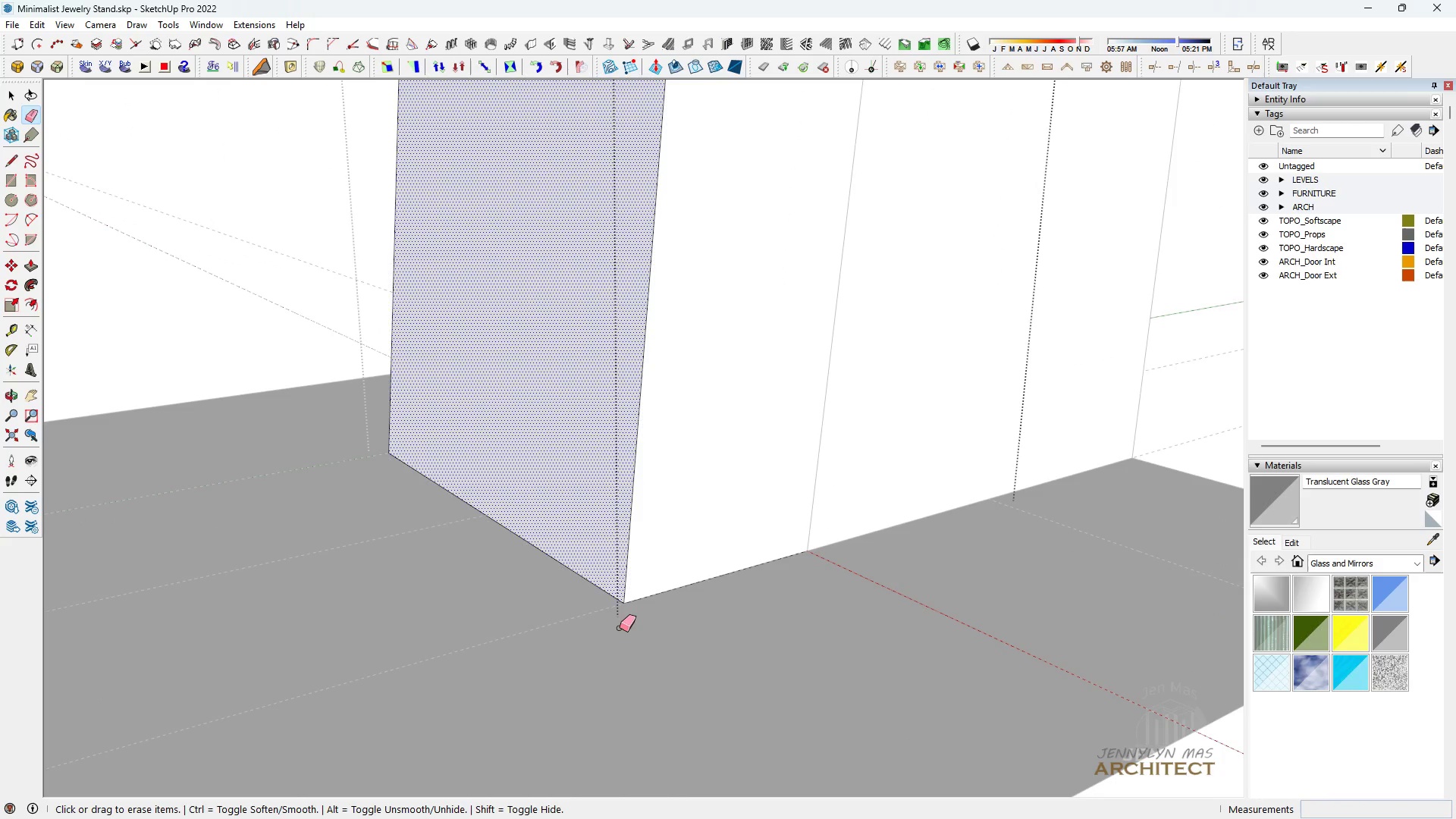 
left_click_drag(start_coordinate=[620, 630], to_coordinate=[682, 713])
 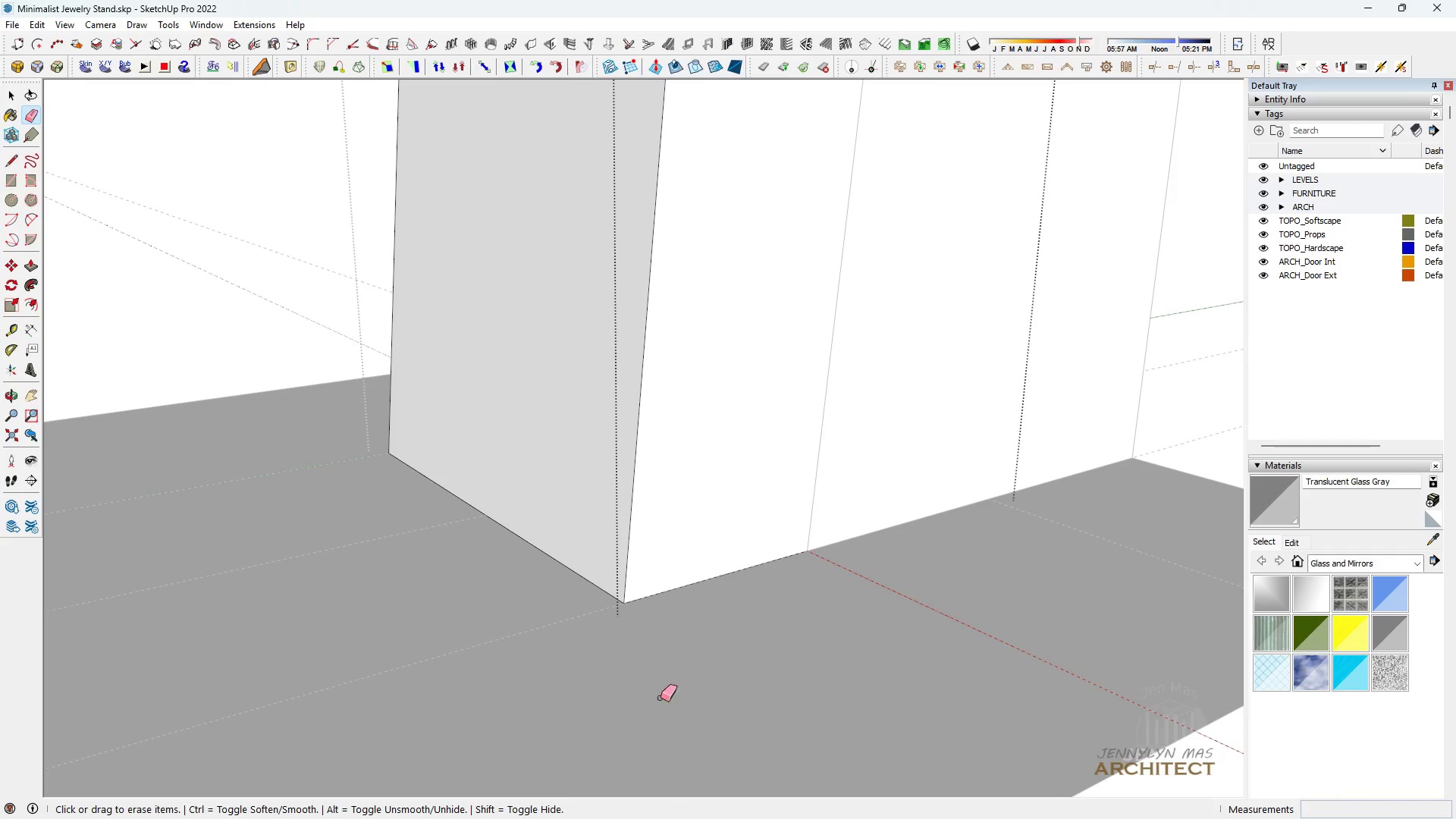 
scroll: coordinate [588, 583], scroll_direction: down, amount: 22.0
 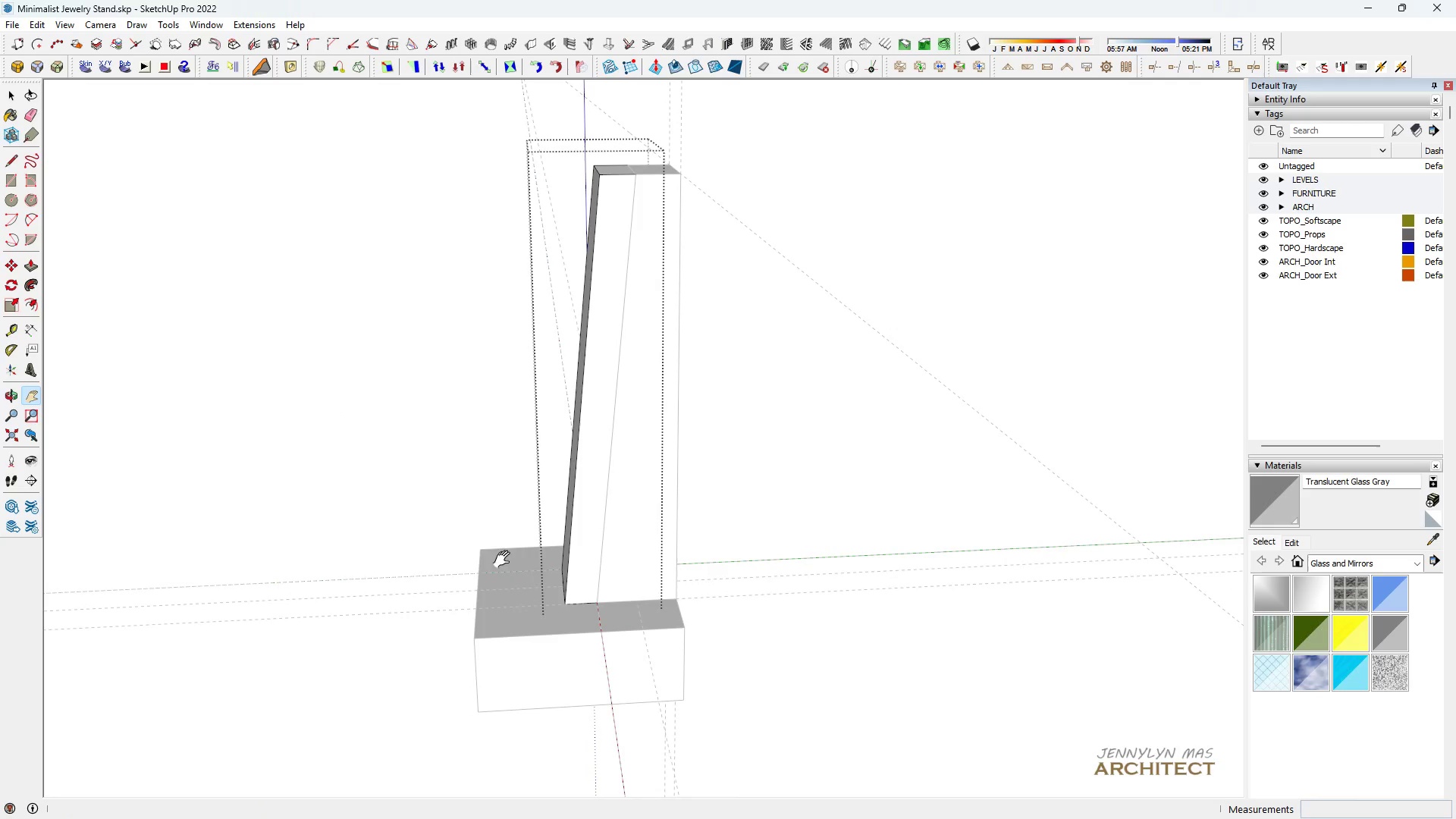 
scroll: coordinate [613, 616], scroll_direction: up, amount: 4.0
 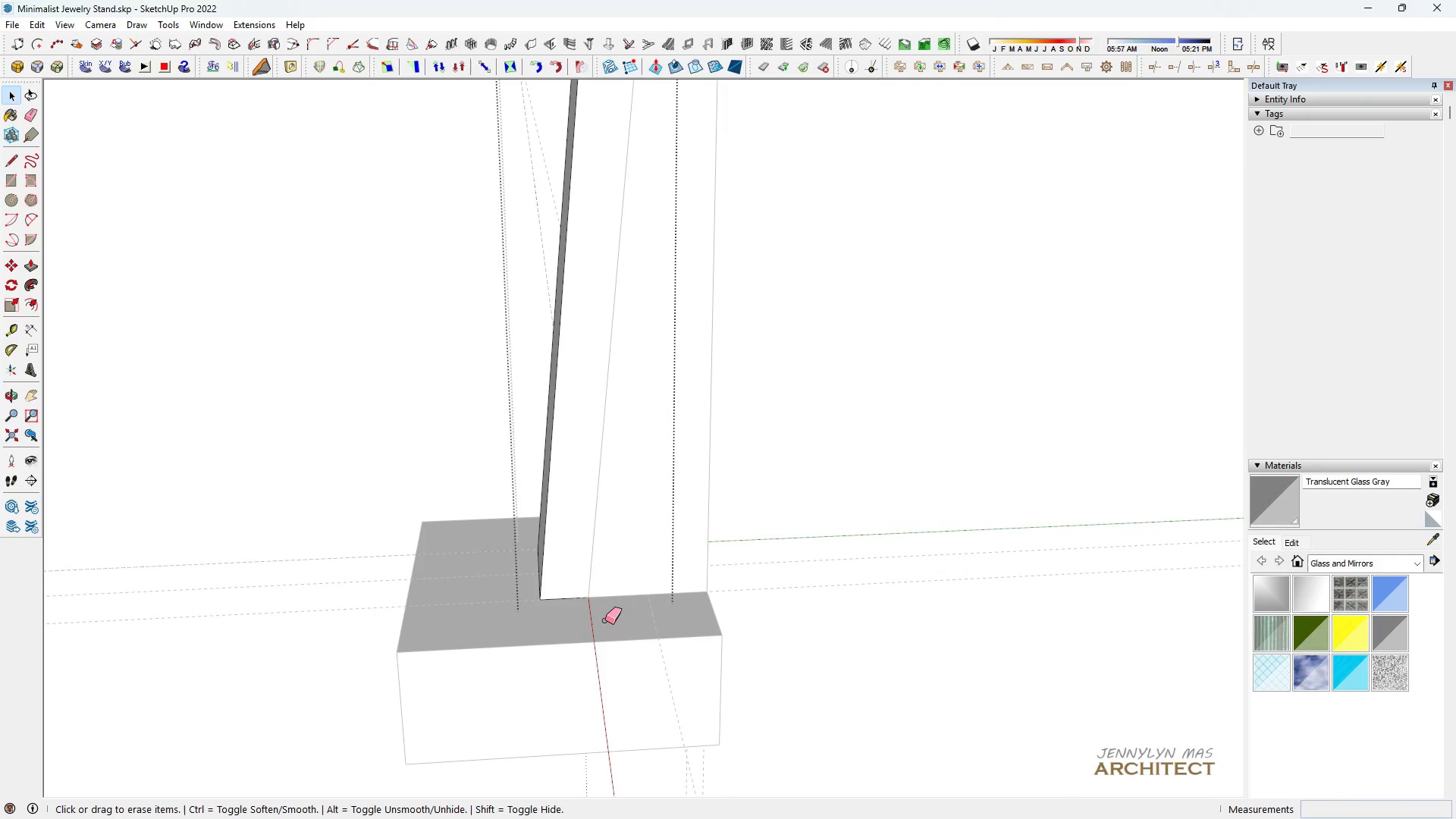 
left_click_drag(start_coordinate=[605, 620], to_coordinate=[582, 621])
 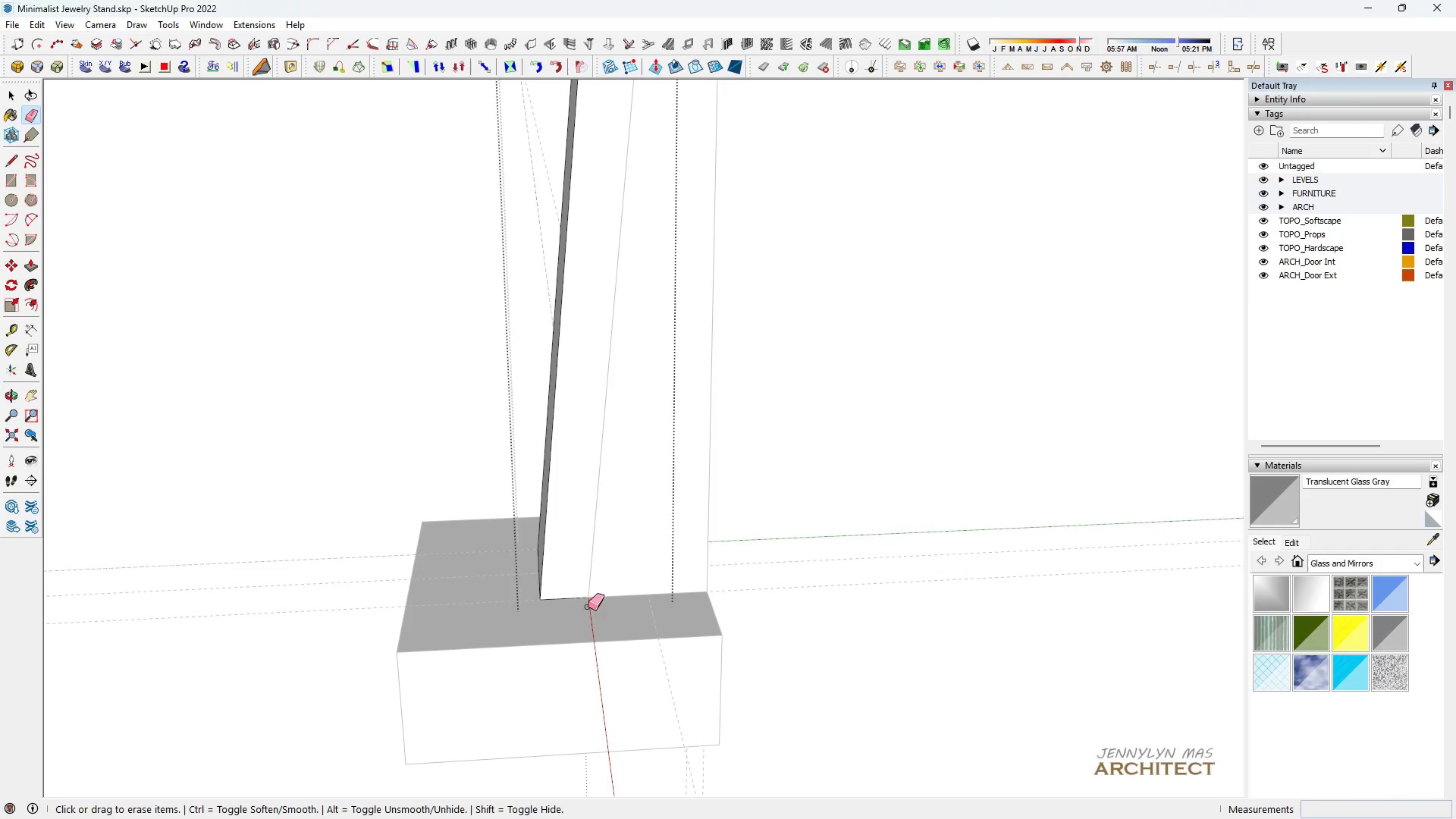 
scroll: coordinate [604, 602], scroll_direction: down, amount: 4.0
 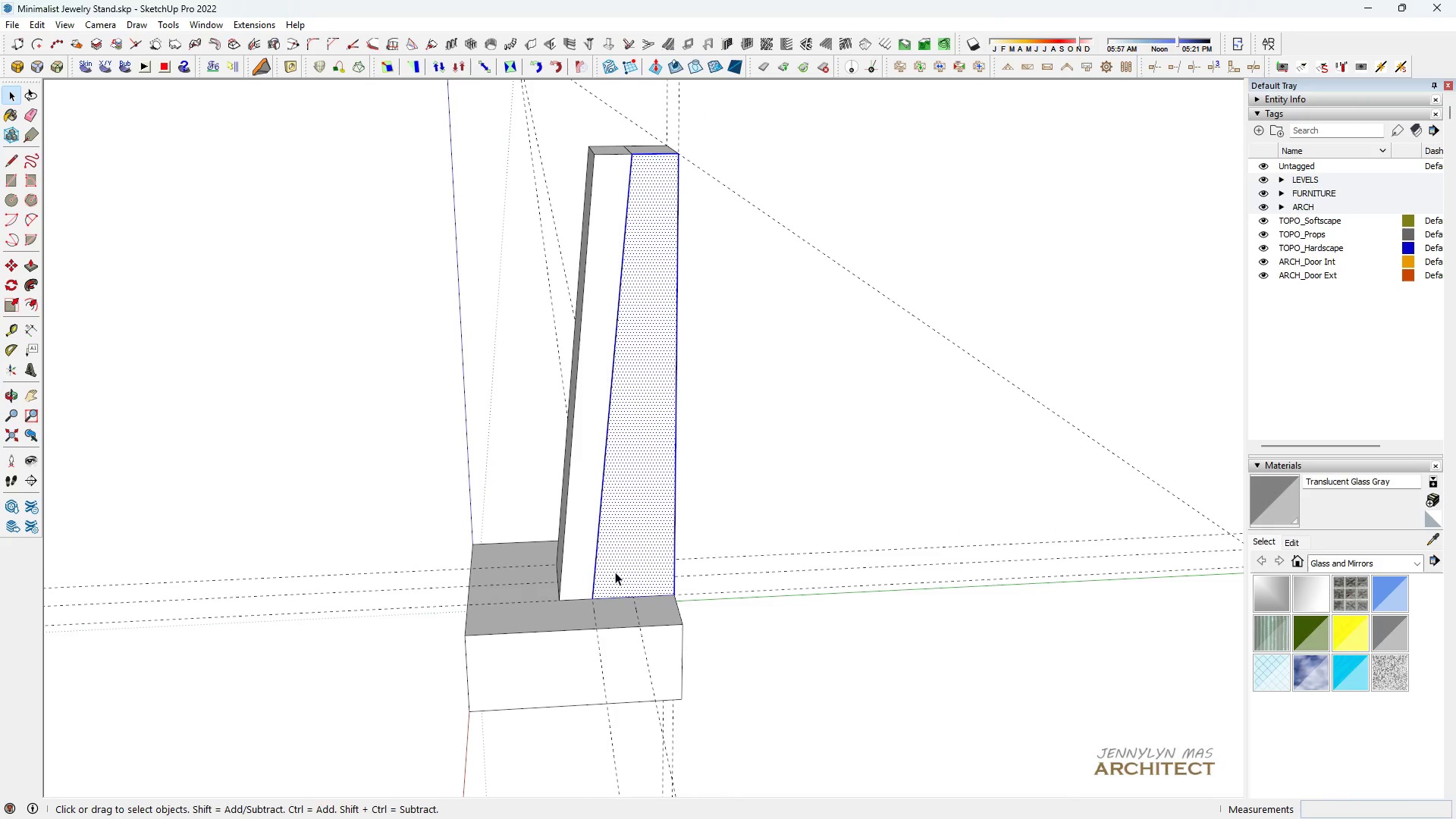 
double_click([615, 572])
 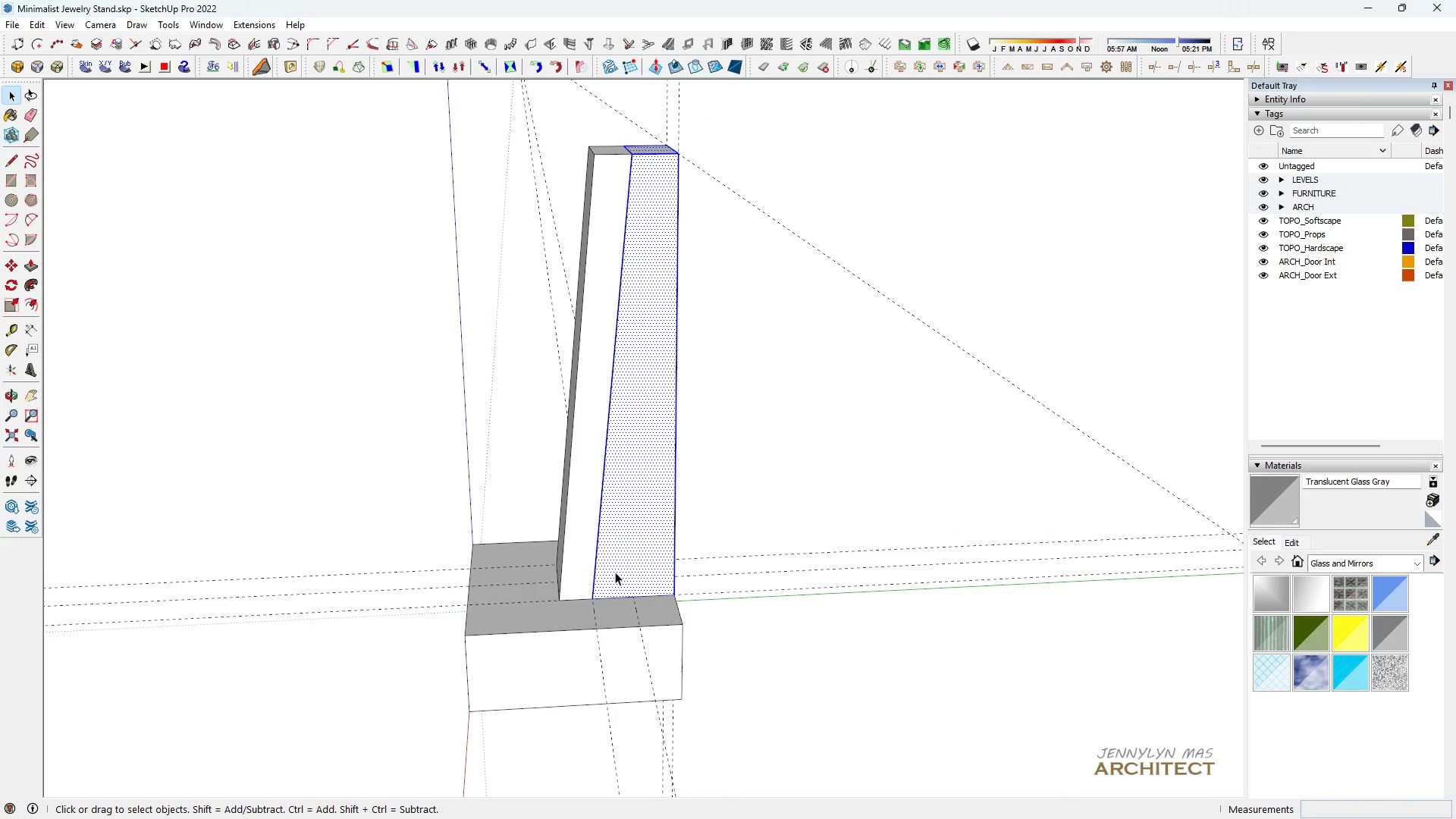 
triple_click([615, 572])
 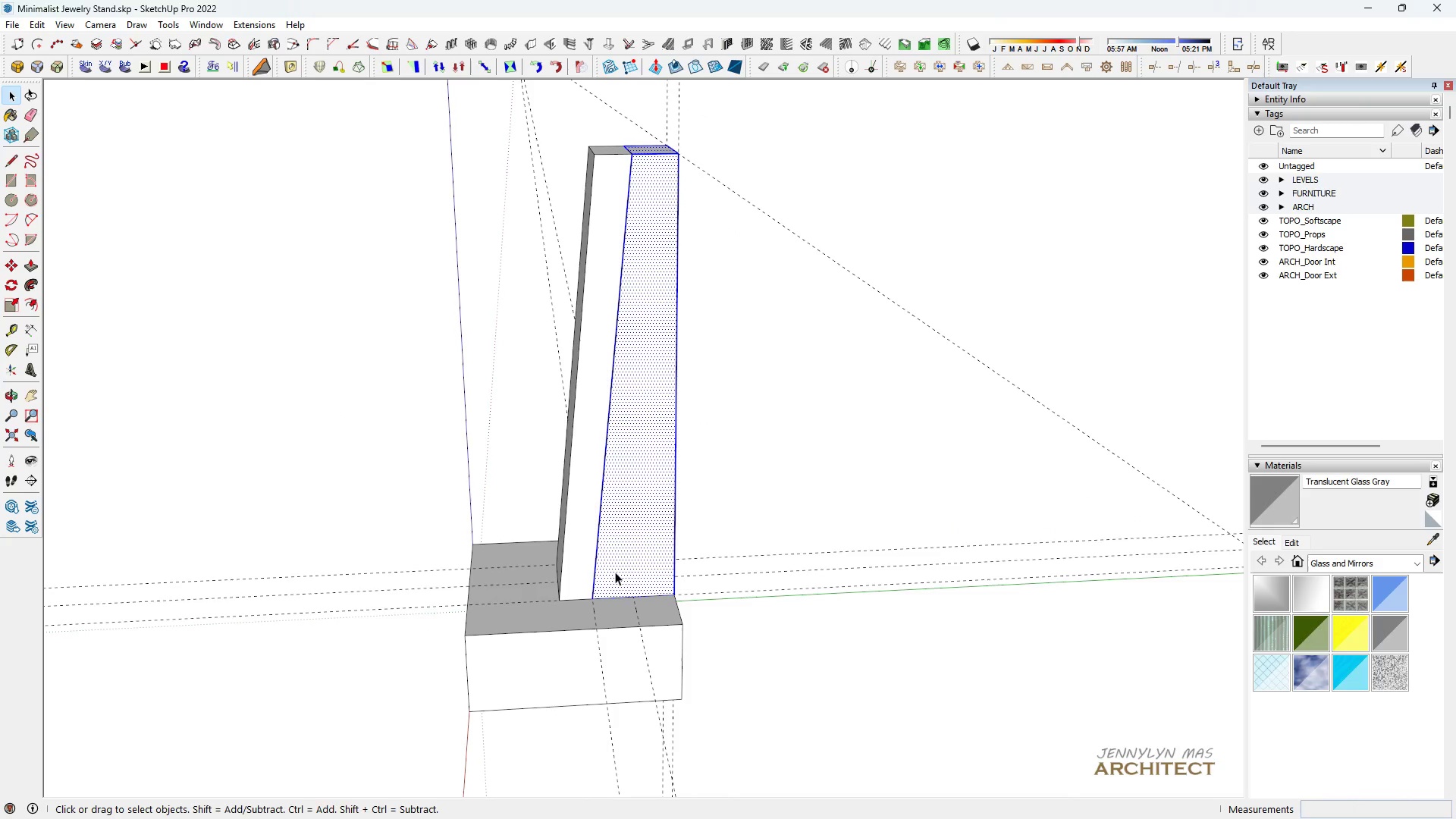 
triple_click([615, 572])
 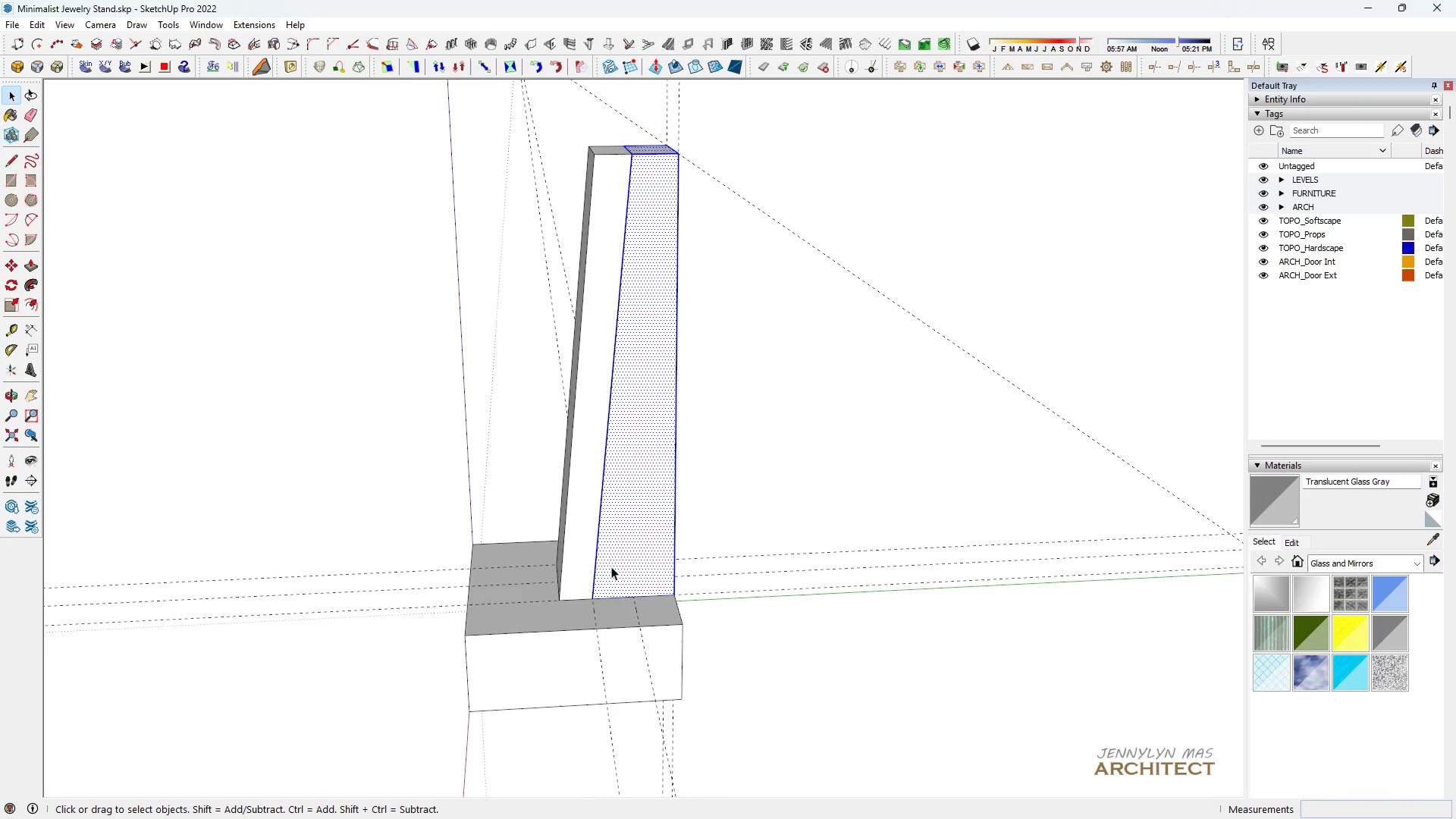 
scroll: coordinate [612, 566], scroll_direction: up, amount: 6.0
 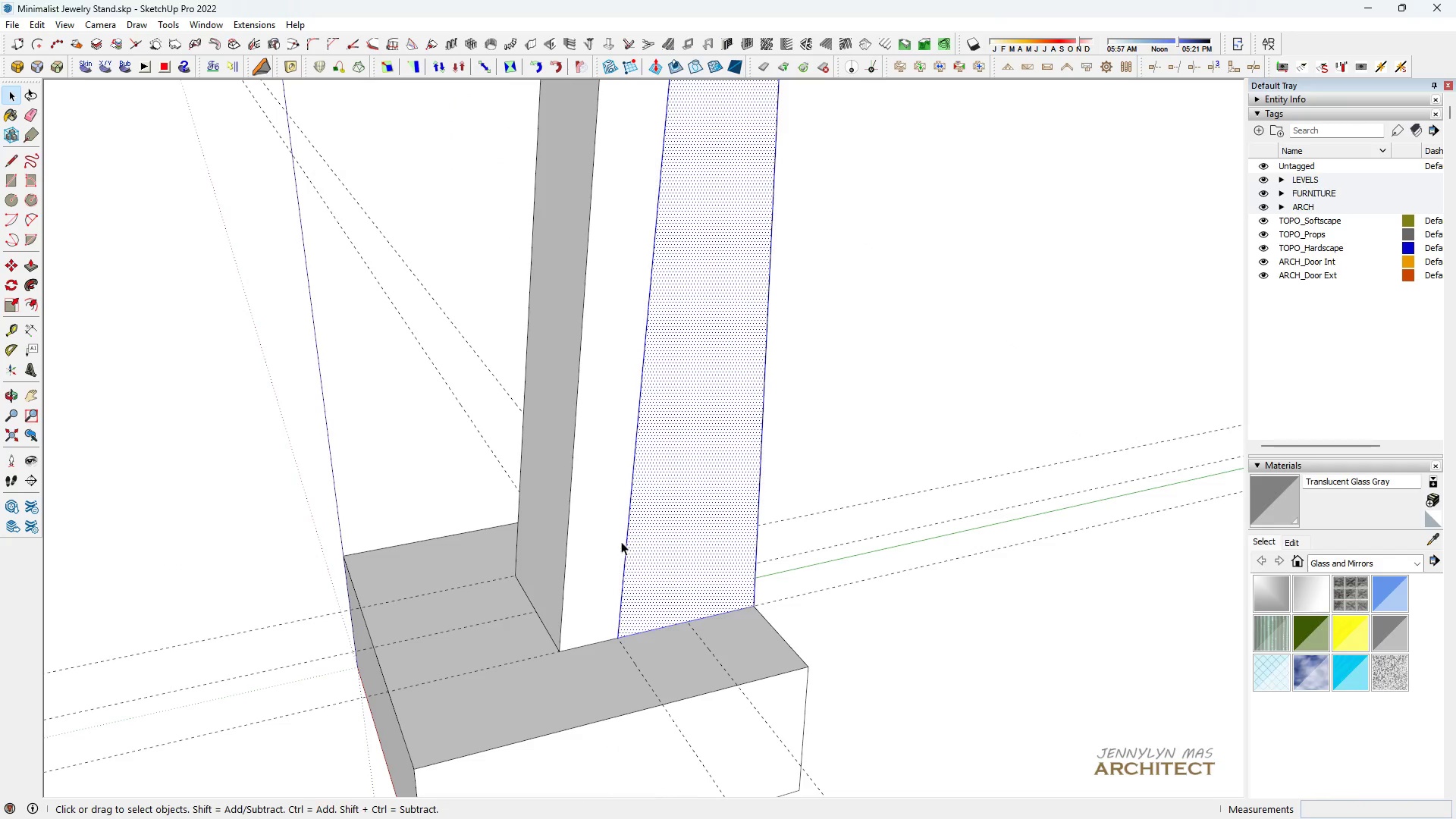 
left_click([622, 541])
 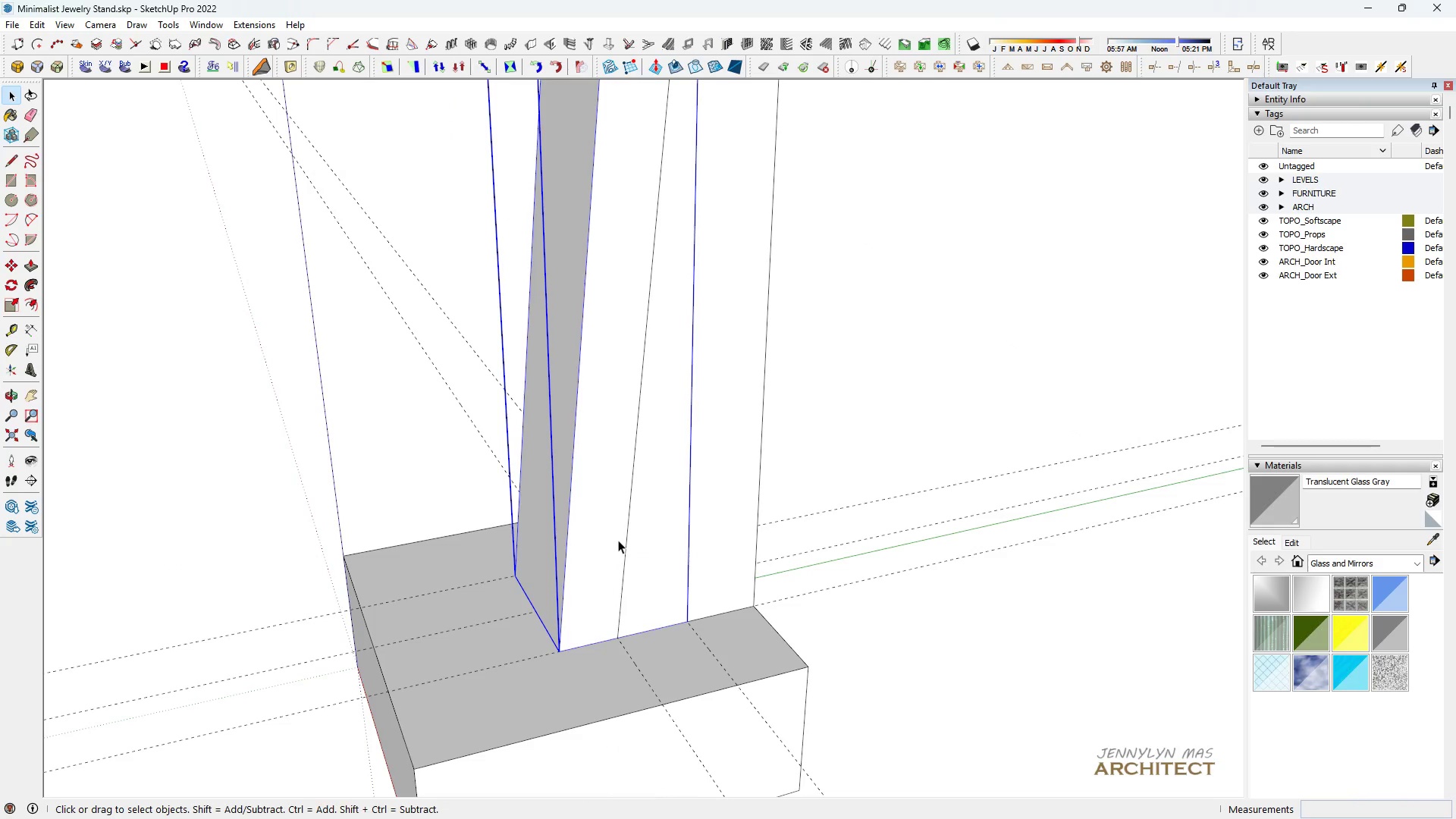 
scroll: coordinate [369, 516], scroll_direction: down, amount: 8.0
 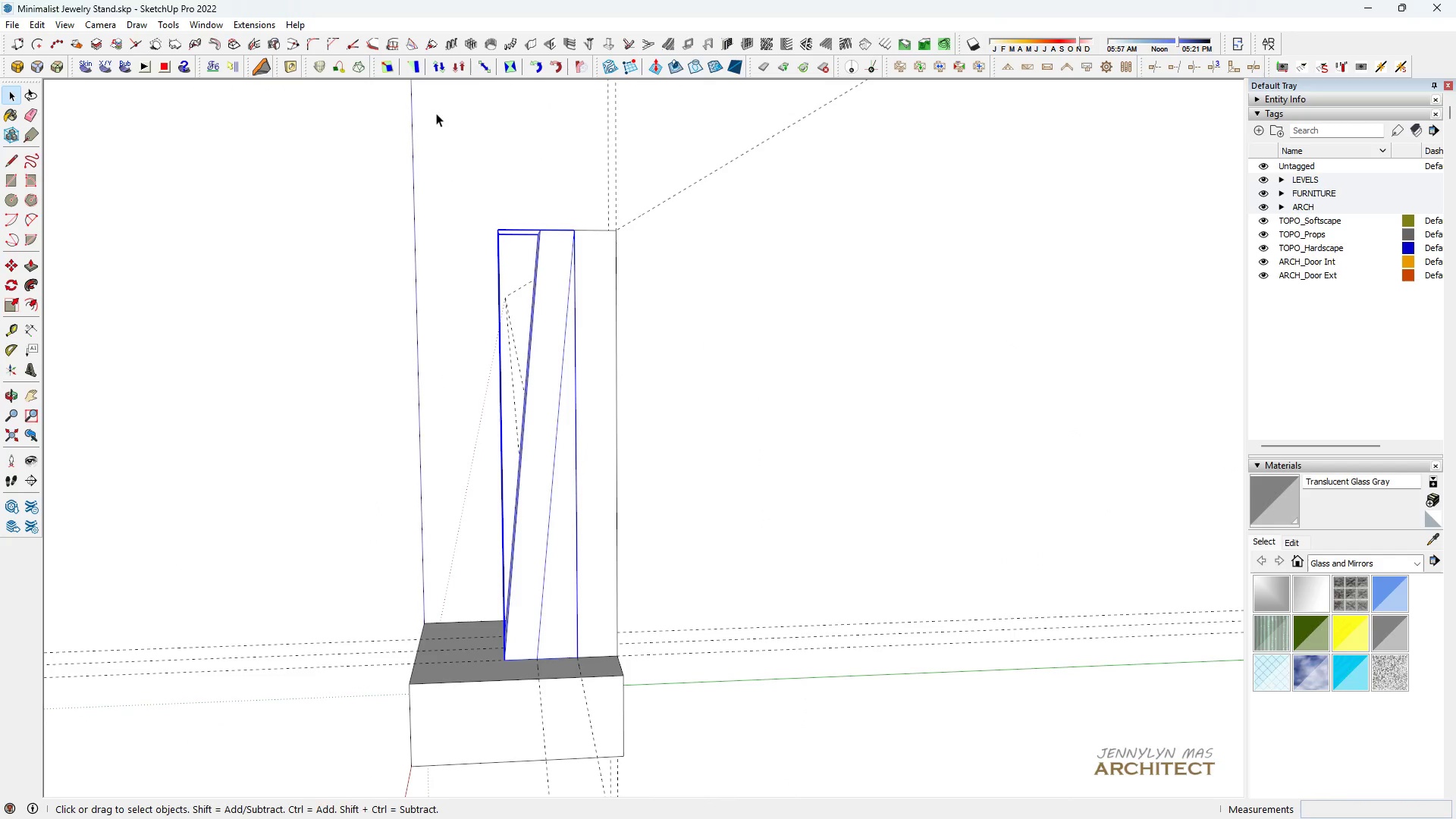 
left_click_drag(start_coordinate=[438, 109], to_coordinate=[583, 695])
 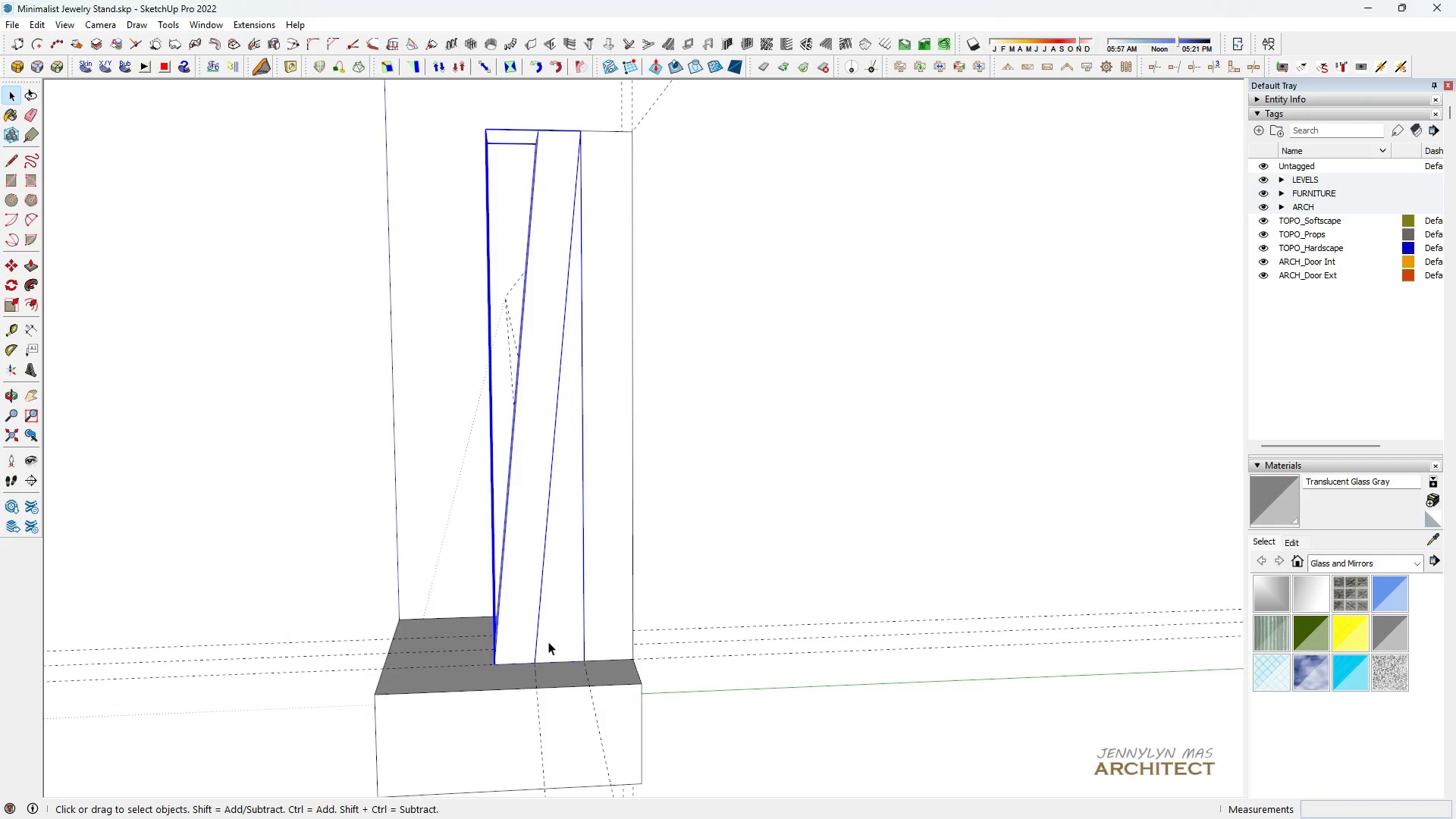 
scroll: coordinate [548, 642], scroll_direction: up, amount: 5.0
 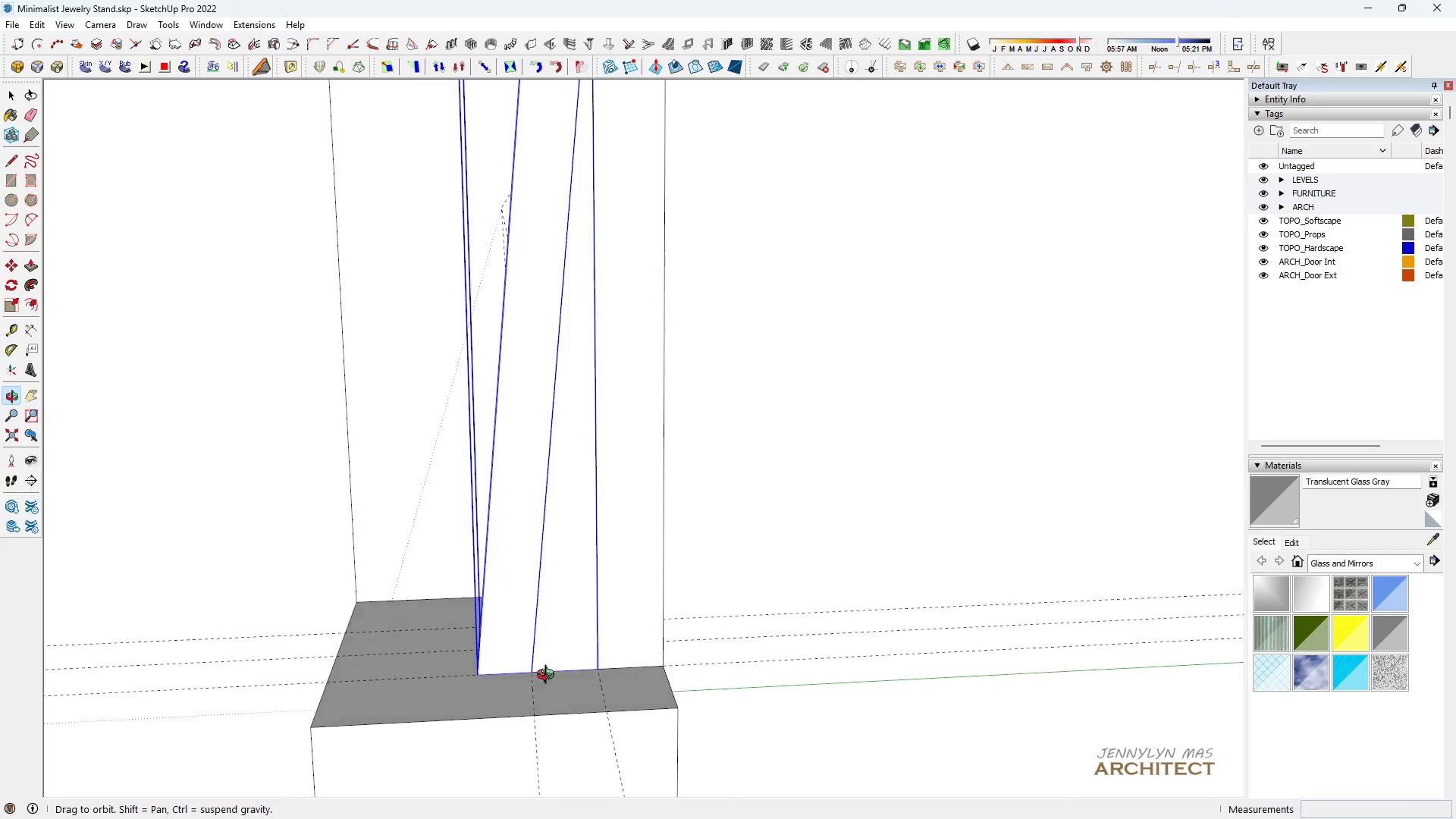 
key(Space)
 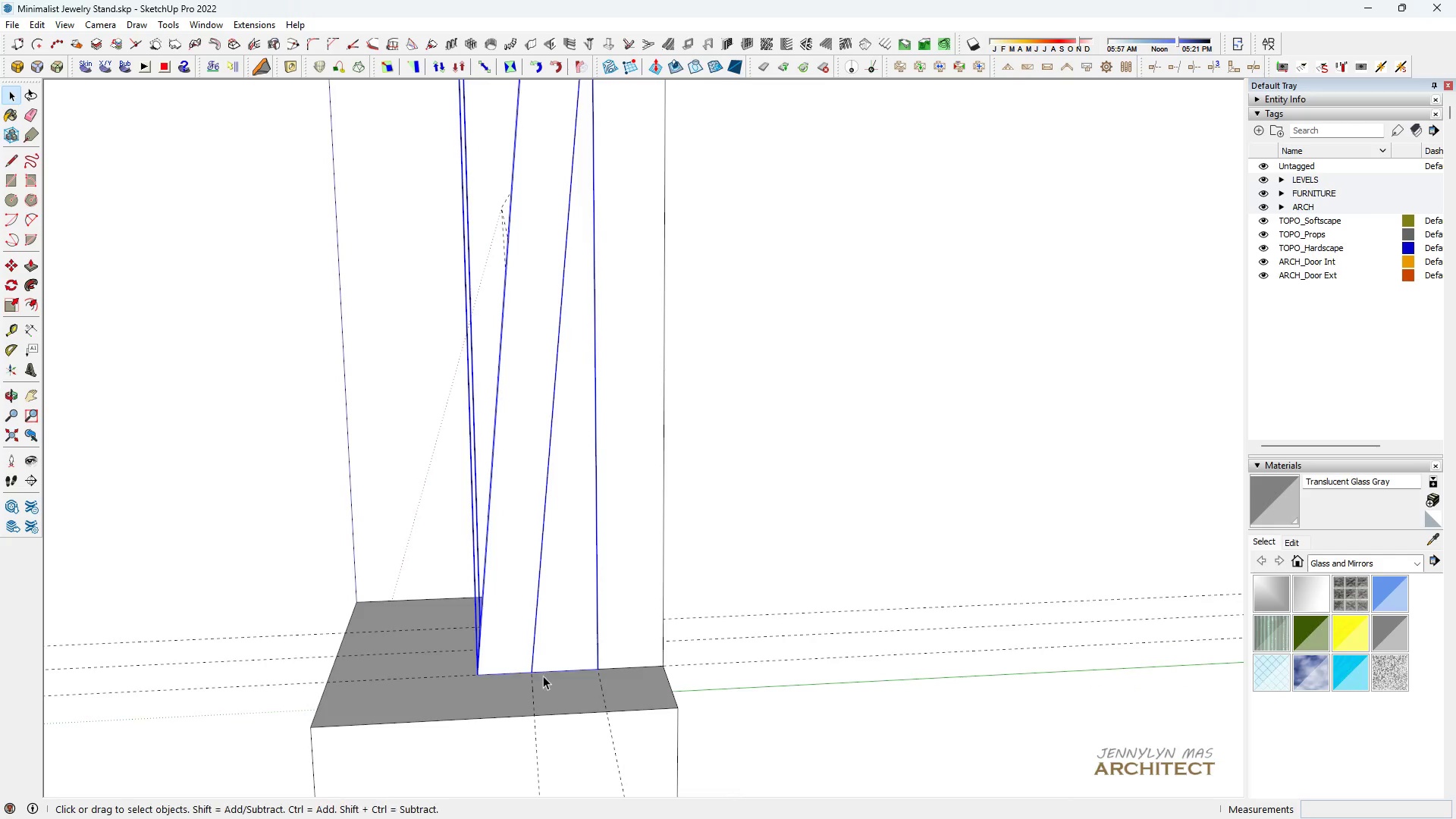 
key(M)
 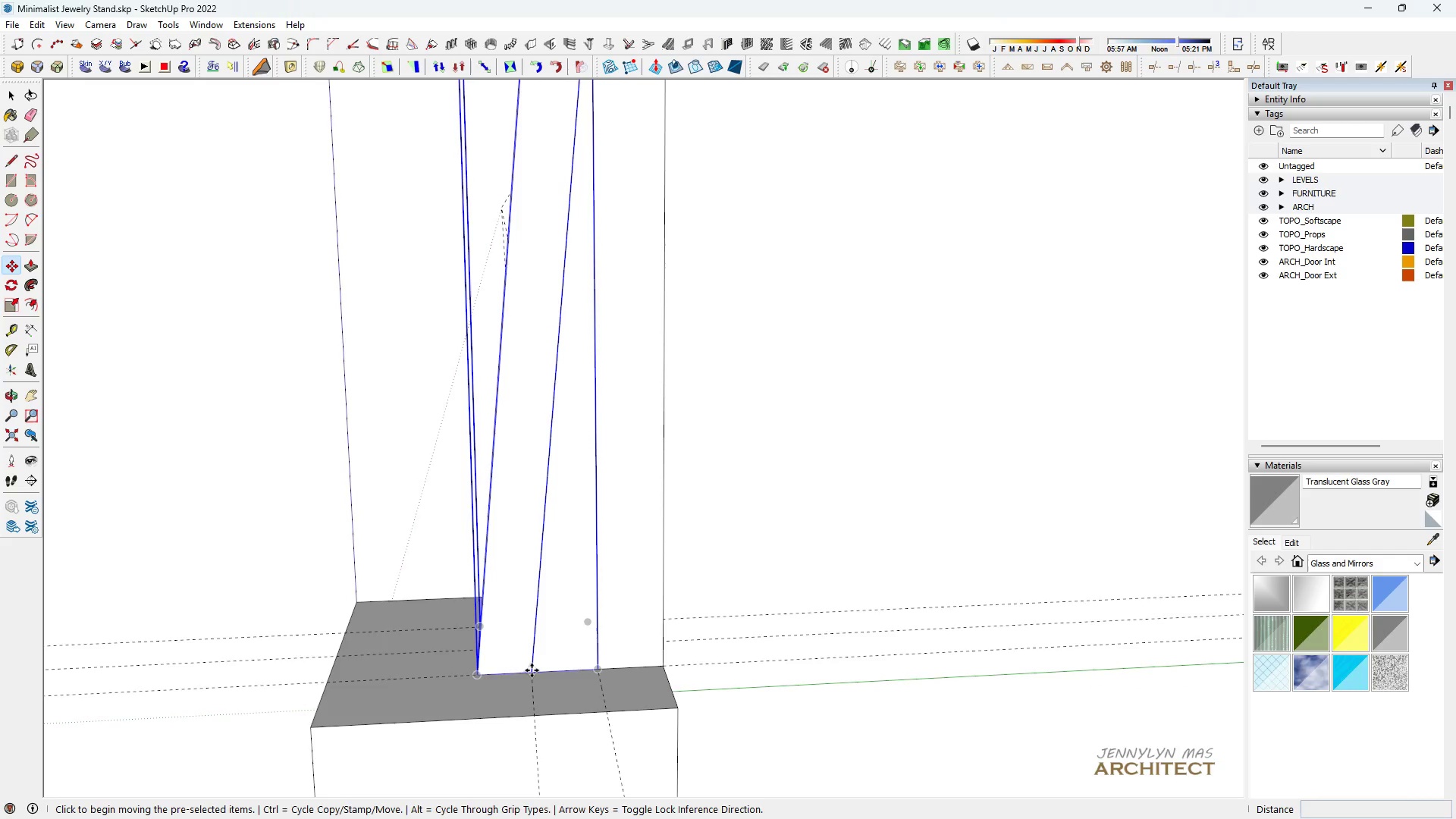 
left_click([532, 670])
 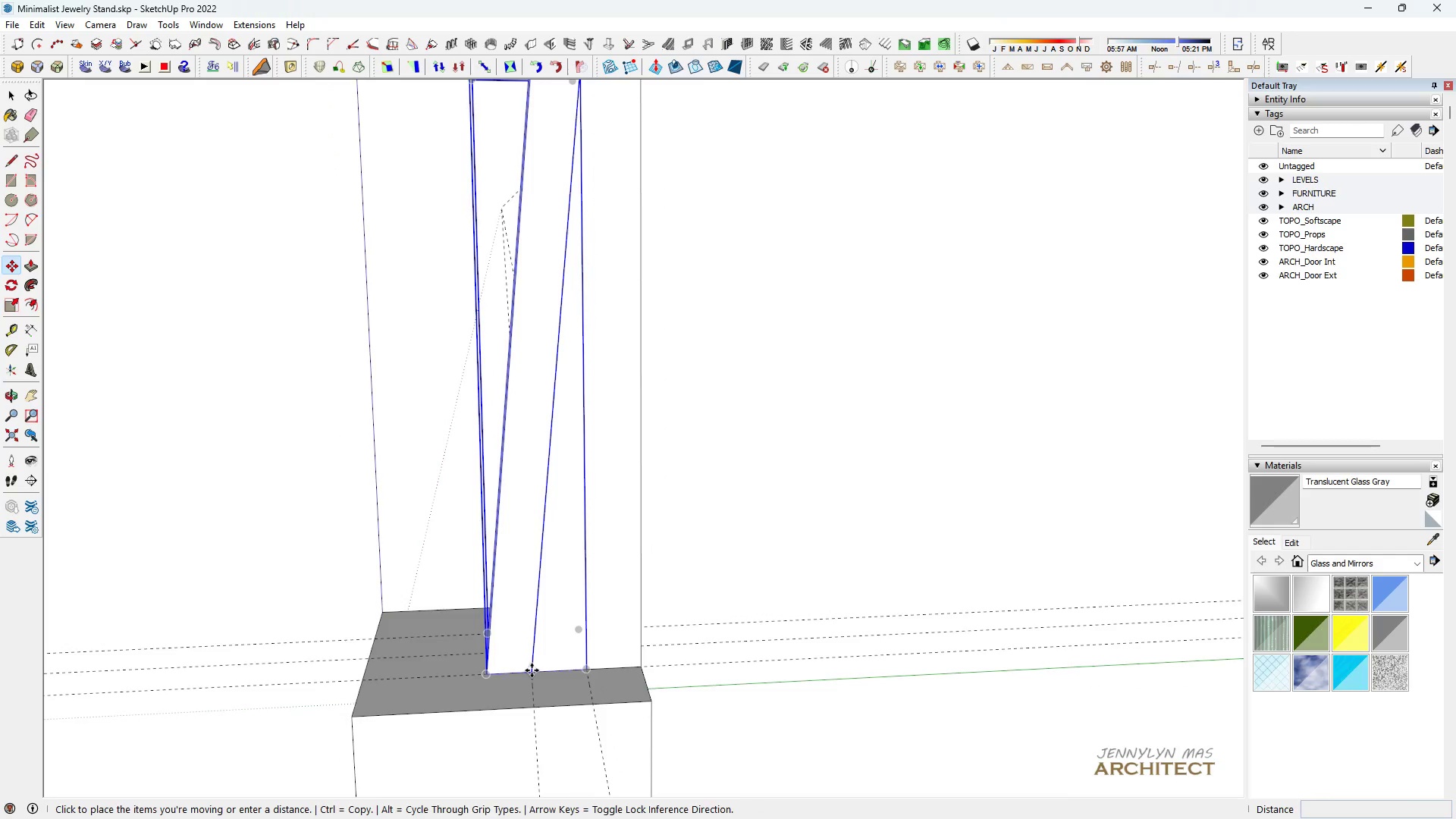 
scroll: coordinate [532, 670], scroll_direction: down, amount: 3.0
 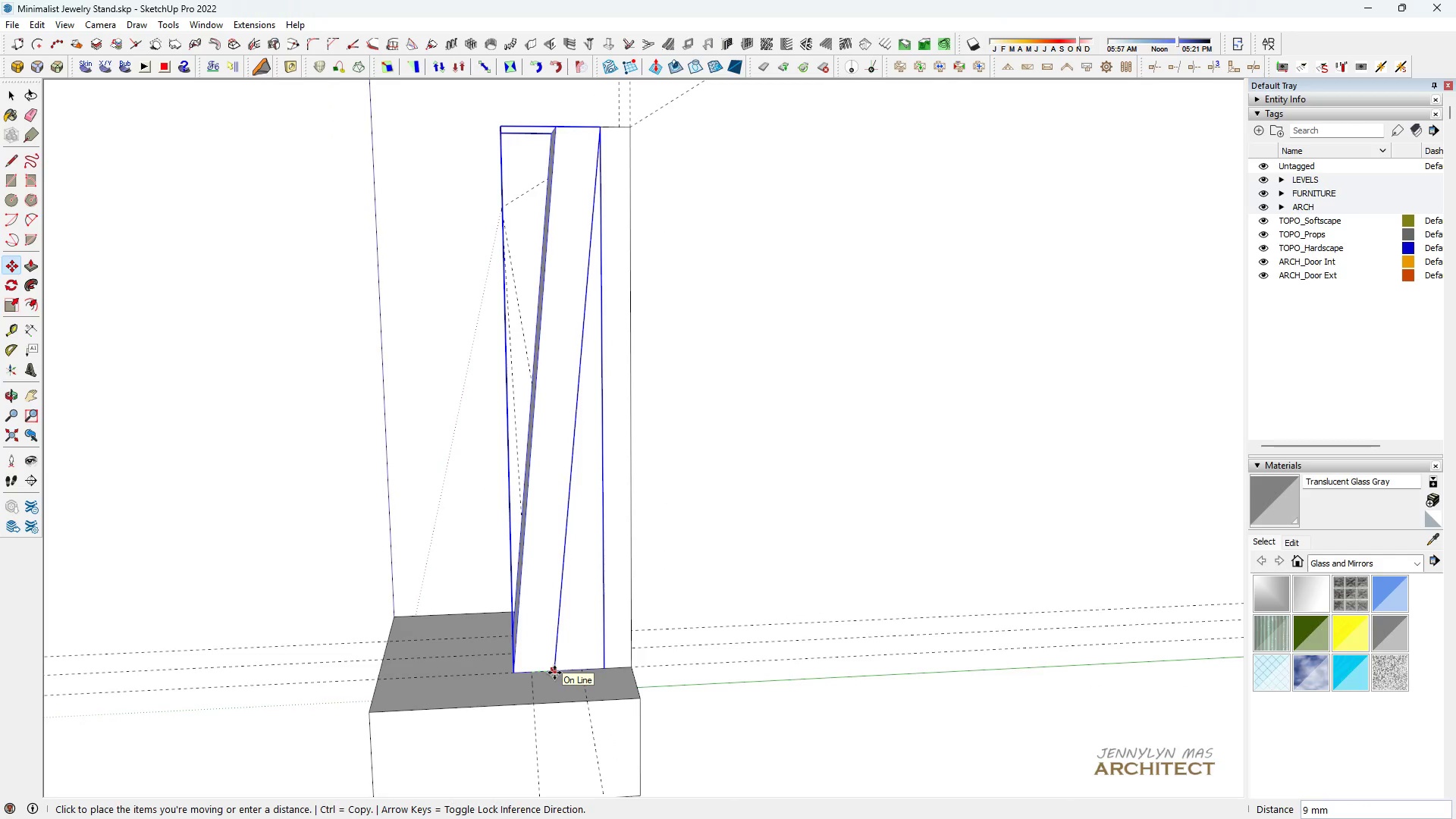 
type(10)
 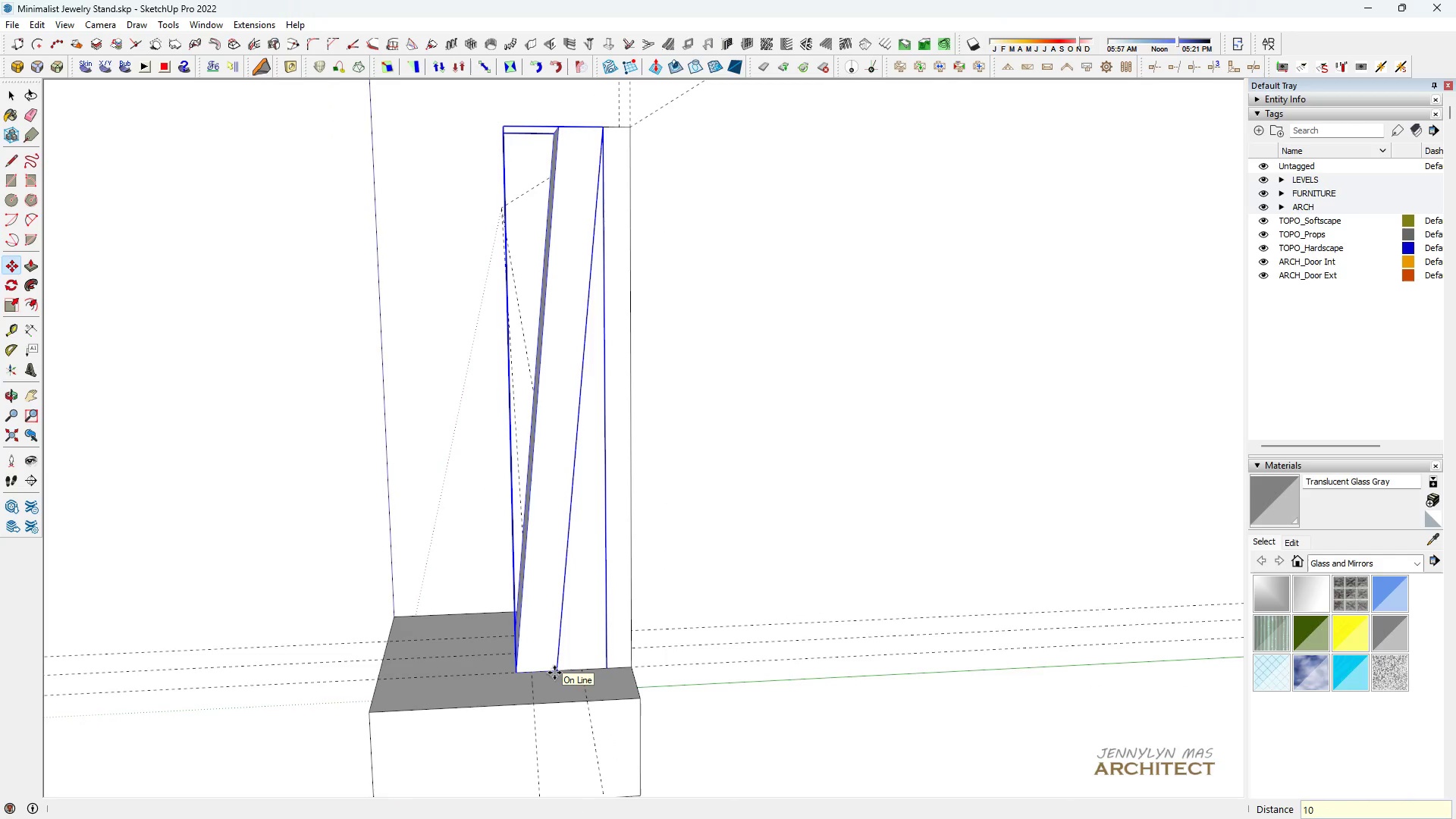 
key(Enter)
 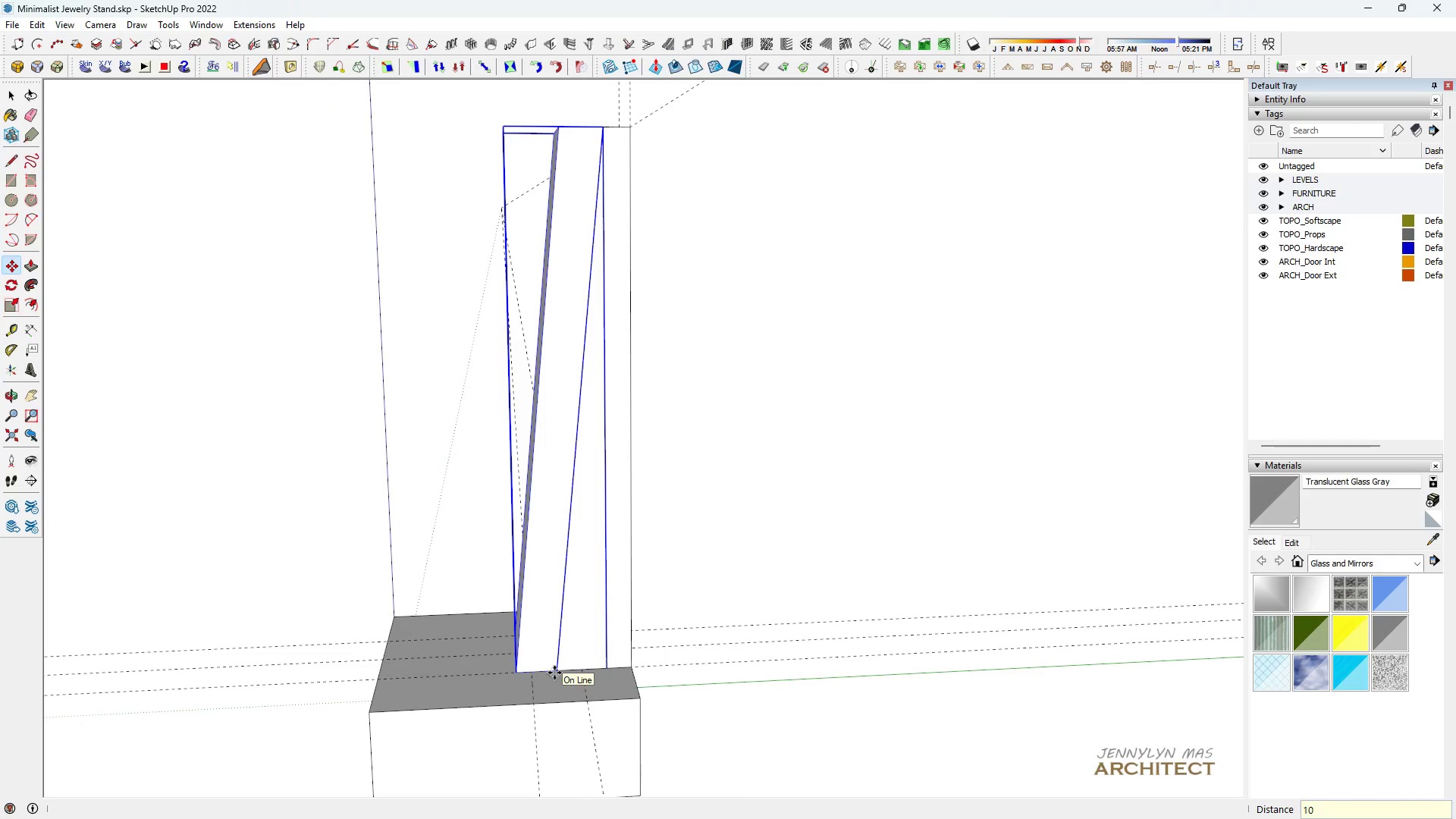 
scroll: coordinate [554, 673], scroll_direction: up, amount: 2.0
 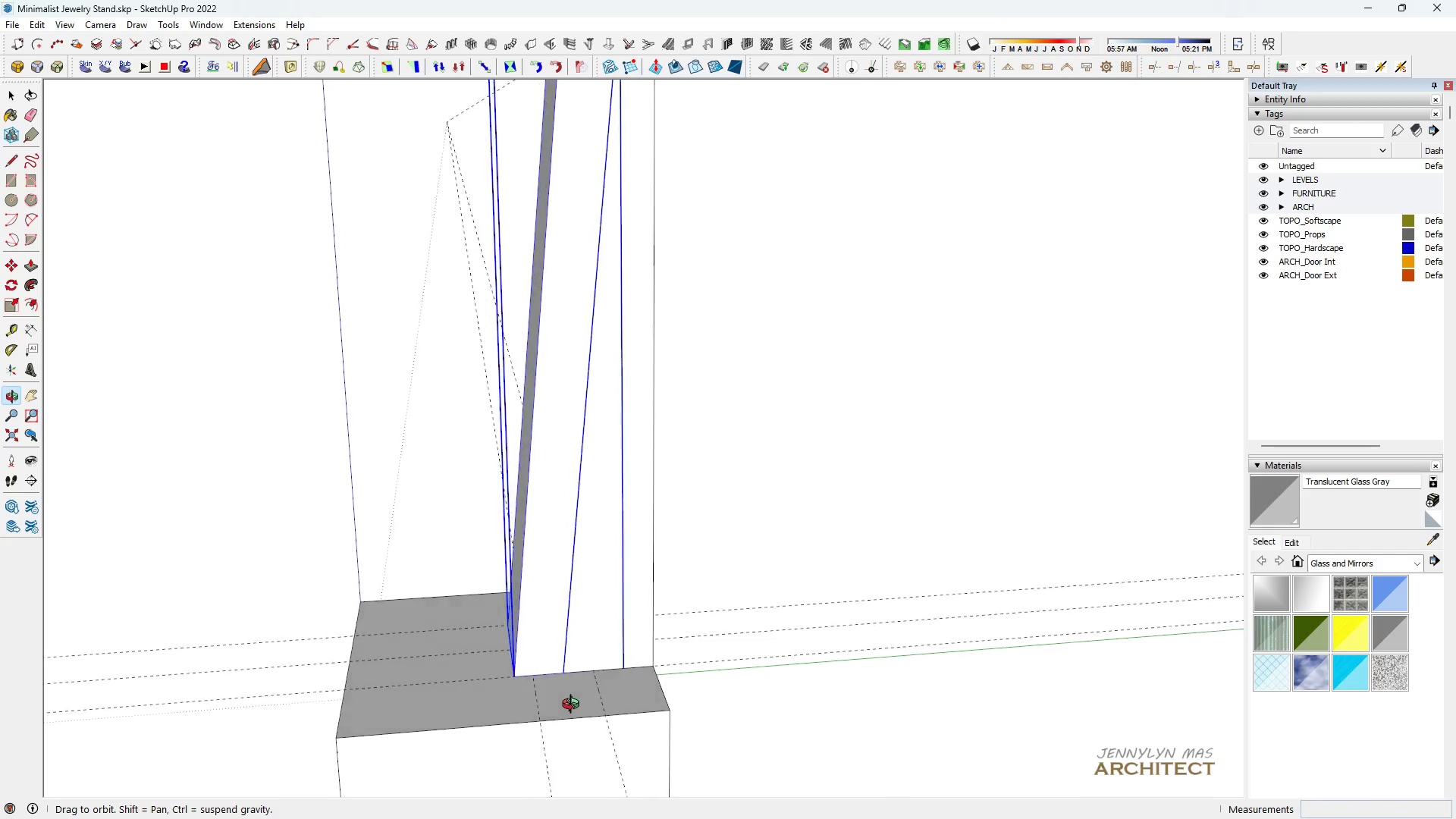 
scroll: coordinate [577, 703], scroll_direction: down, amount: 4.0
 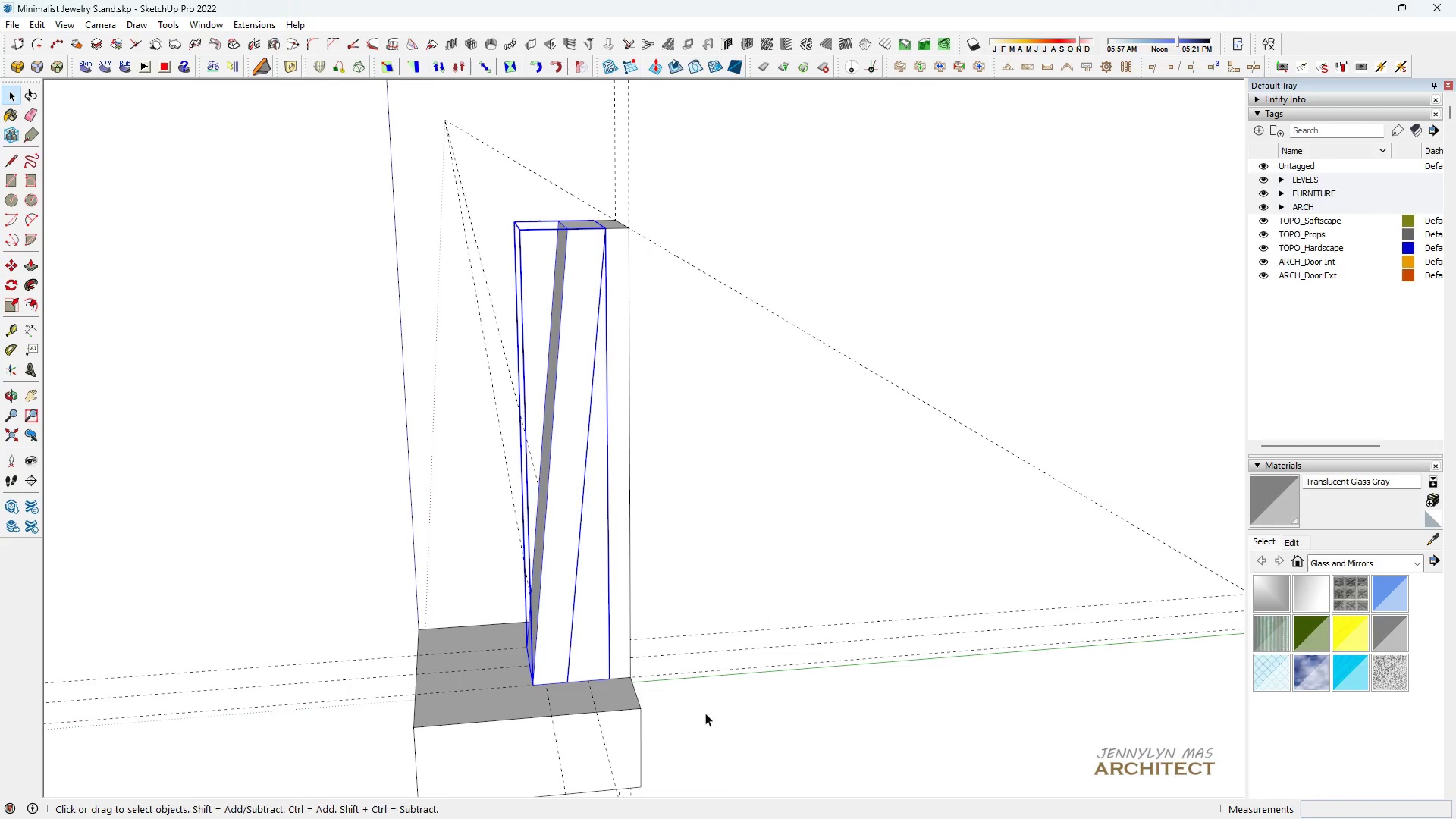 
key(Space)
 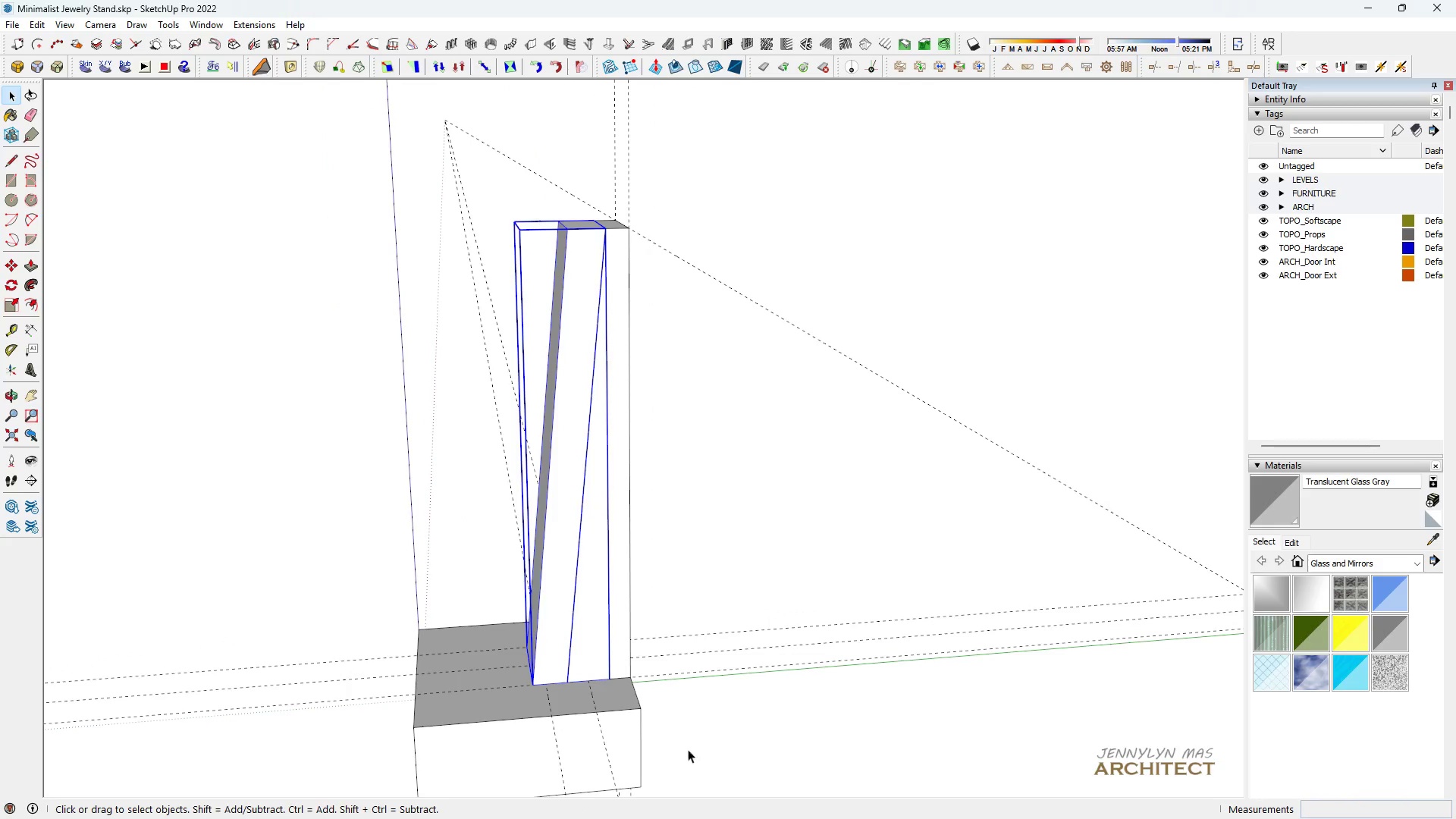 
key(E)
 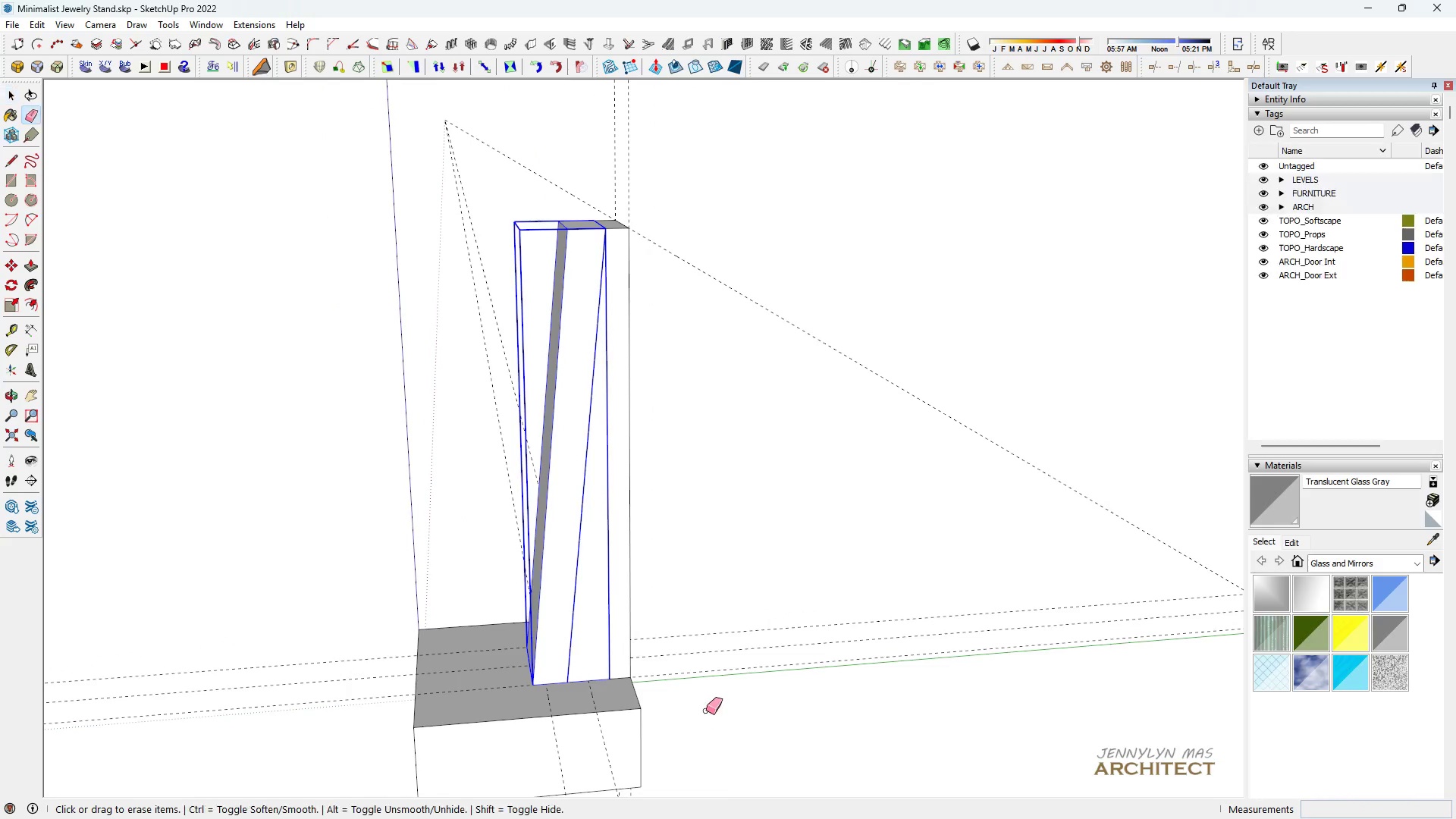 
left_click_drag(start_coordinate=[706, 708], to_coordinate=[701, 617])
 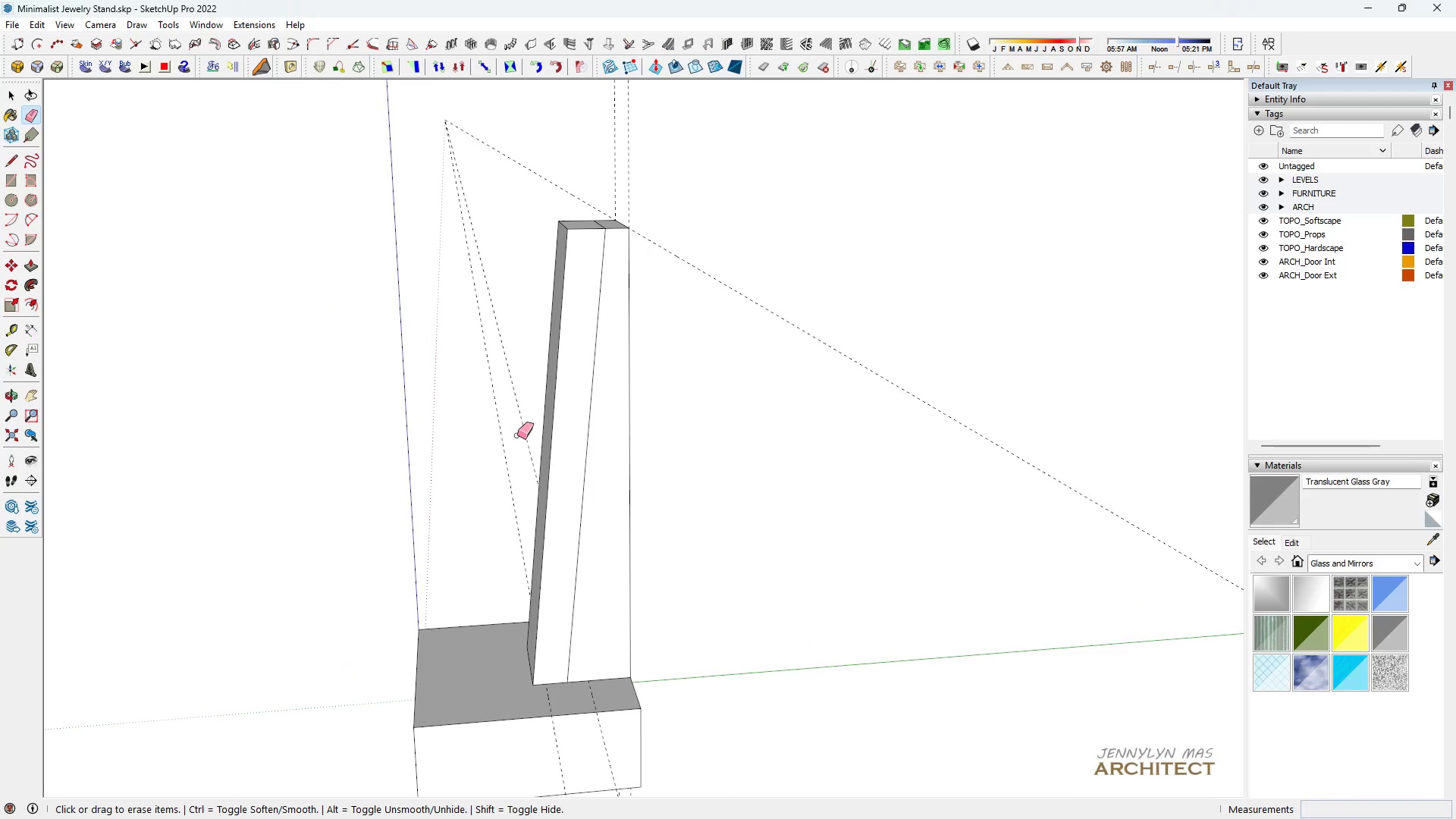 
left_click_drag(start_coordinate=[513, 425], to_coordinate=[479, 403])
 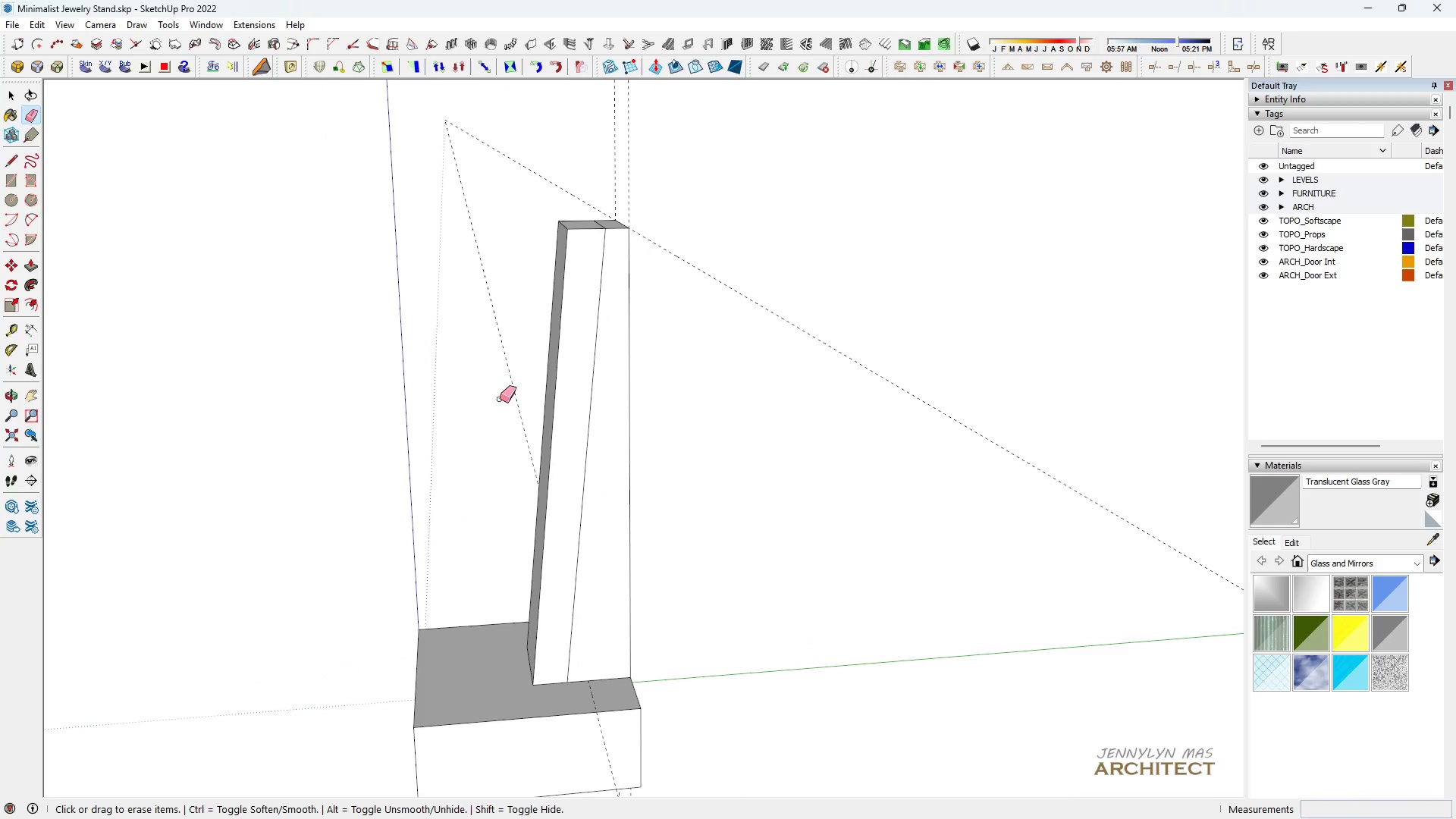 
left_click_drag(start_coordinate=[503, 399], to_coordinate=[516, 401])
 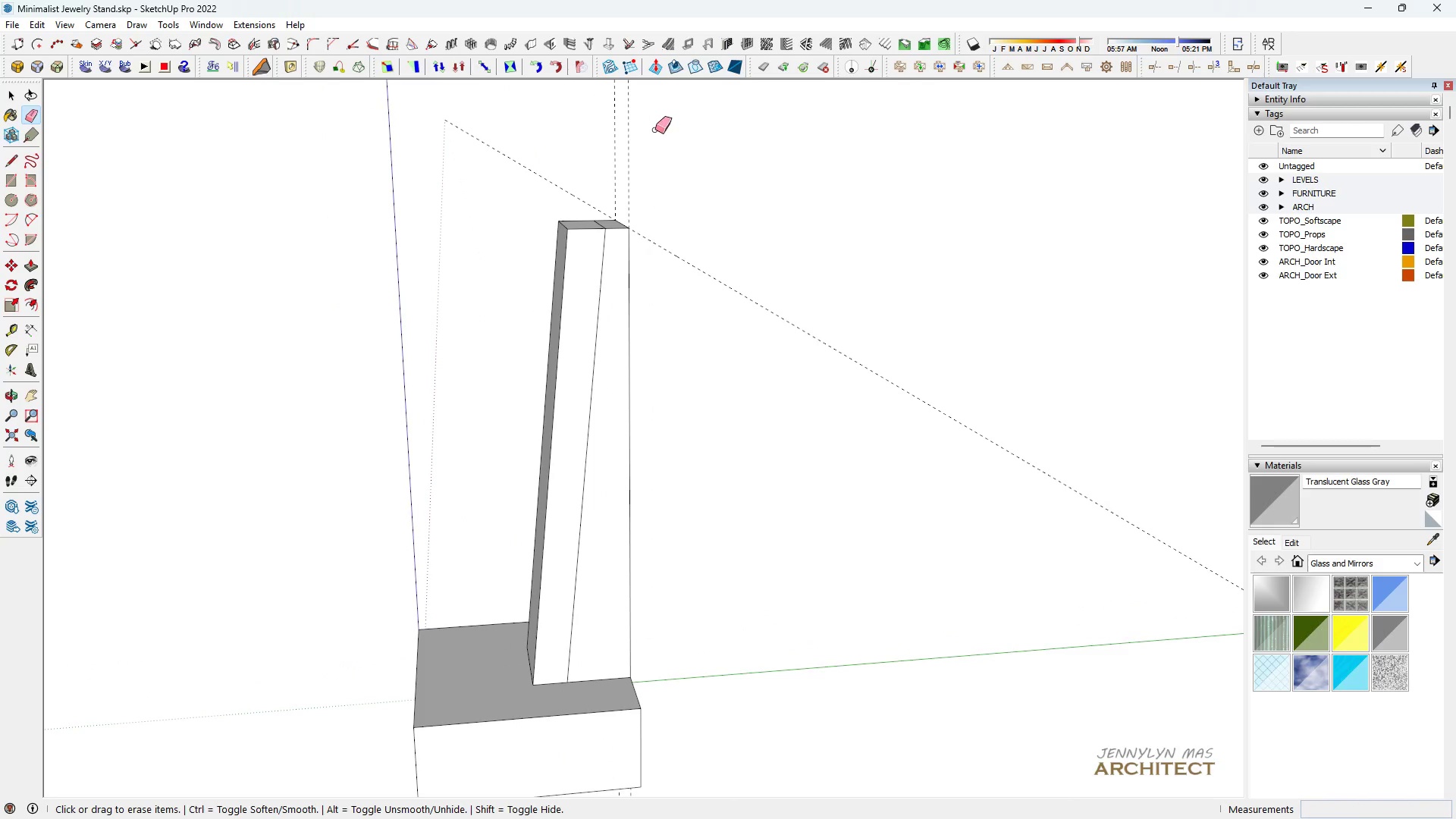 
left_click_drag(start_coordinate=[653, 129], to_coordinate=[592, 115])
 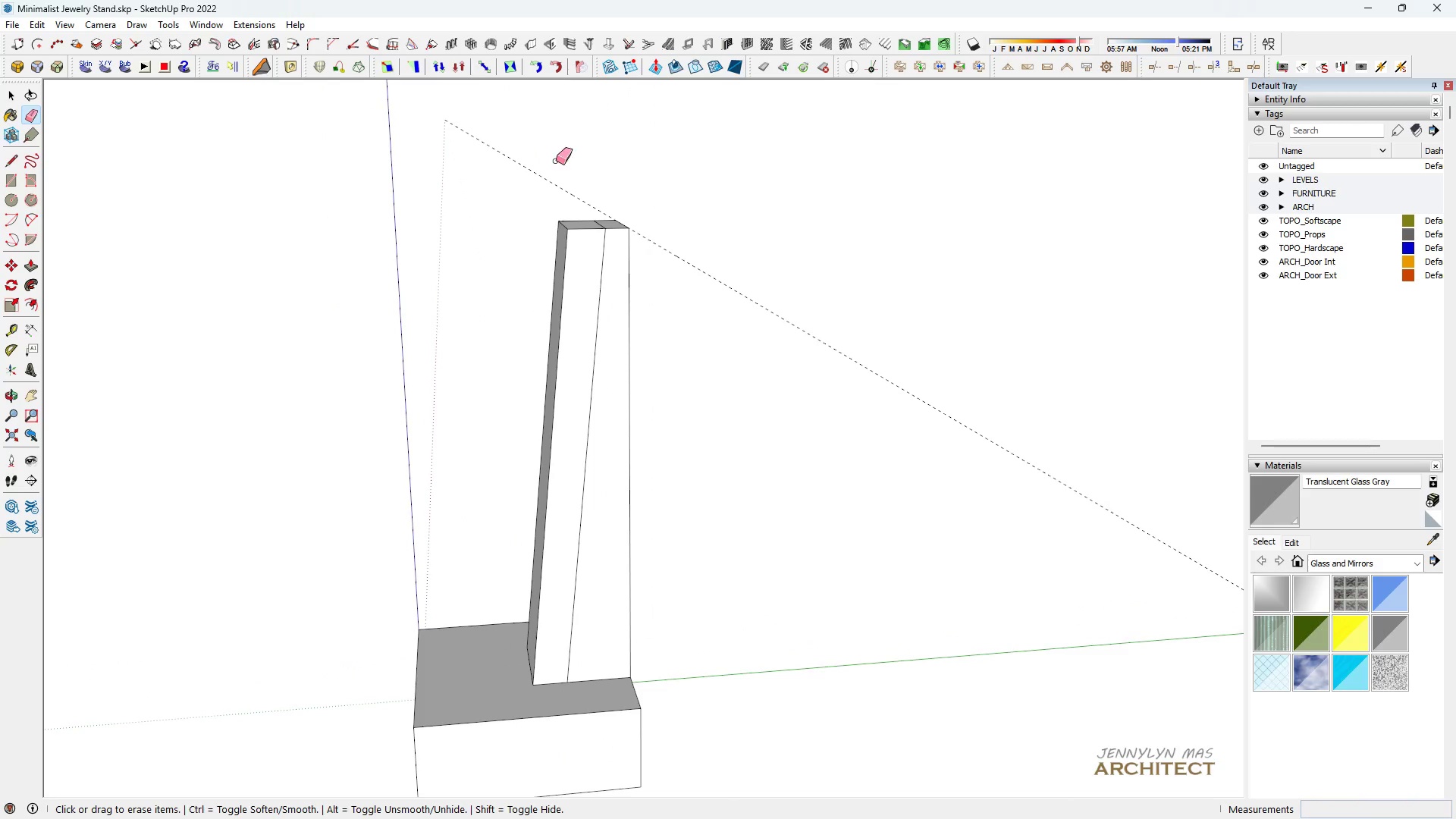 
left_click_drag(start_coordinate=[553, 167], to_coordinate=[542, 178])
 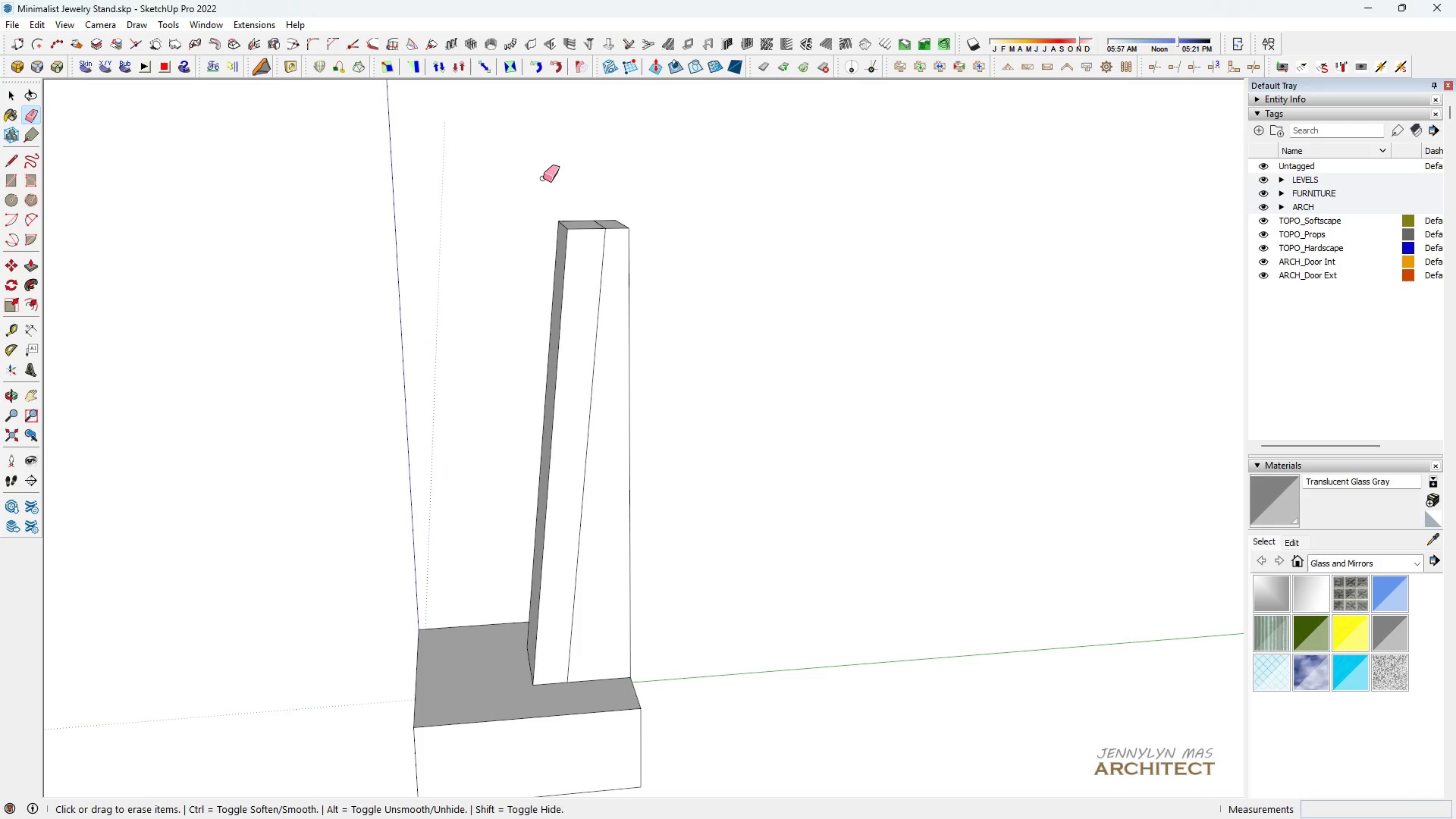 
key(Space)
 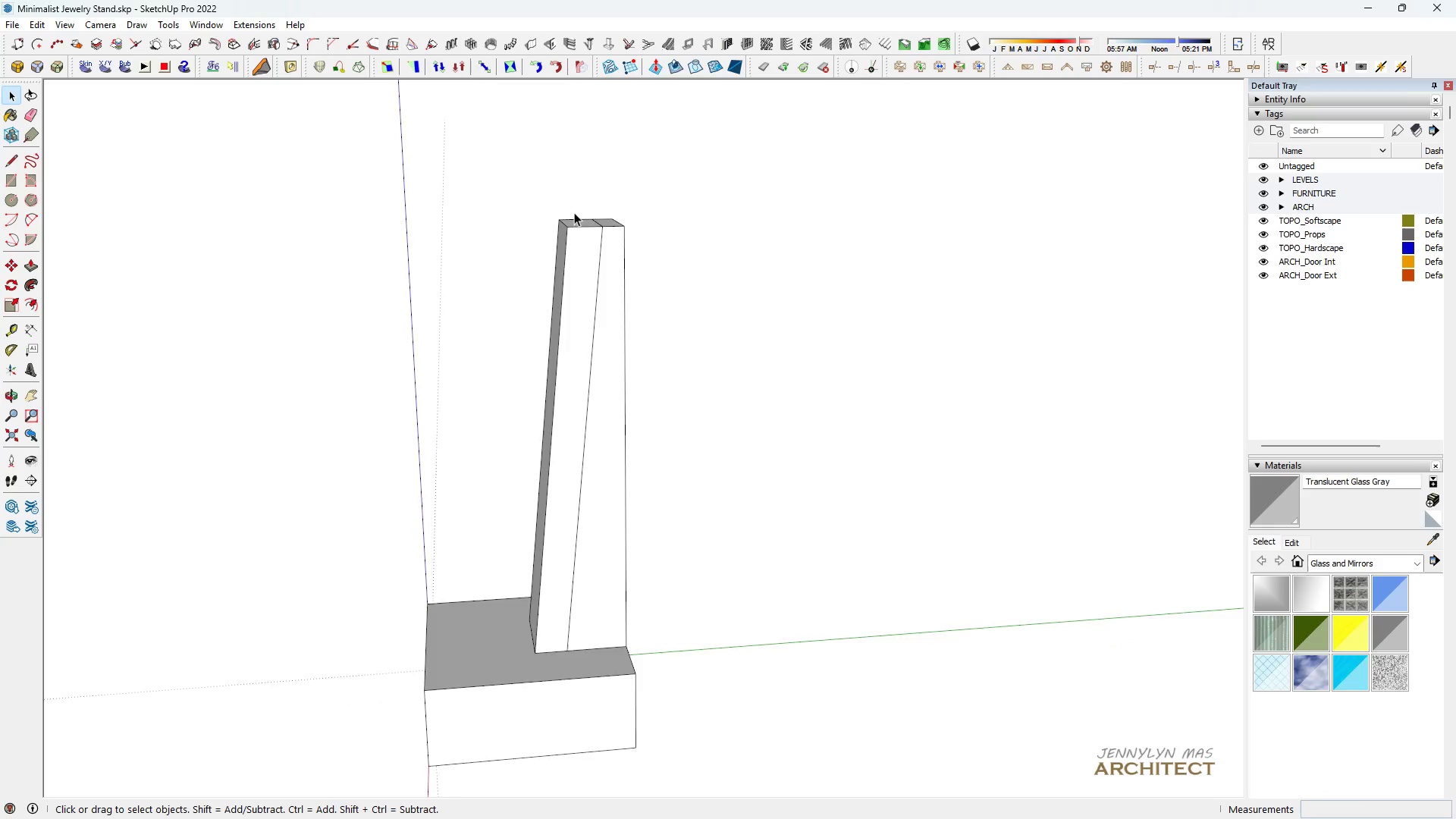 
scroll: coordinate [600, 233], scroll_direction: down, amount: 3.0
 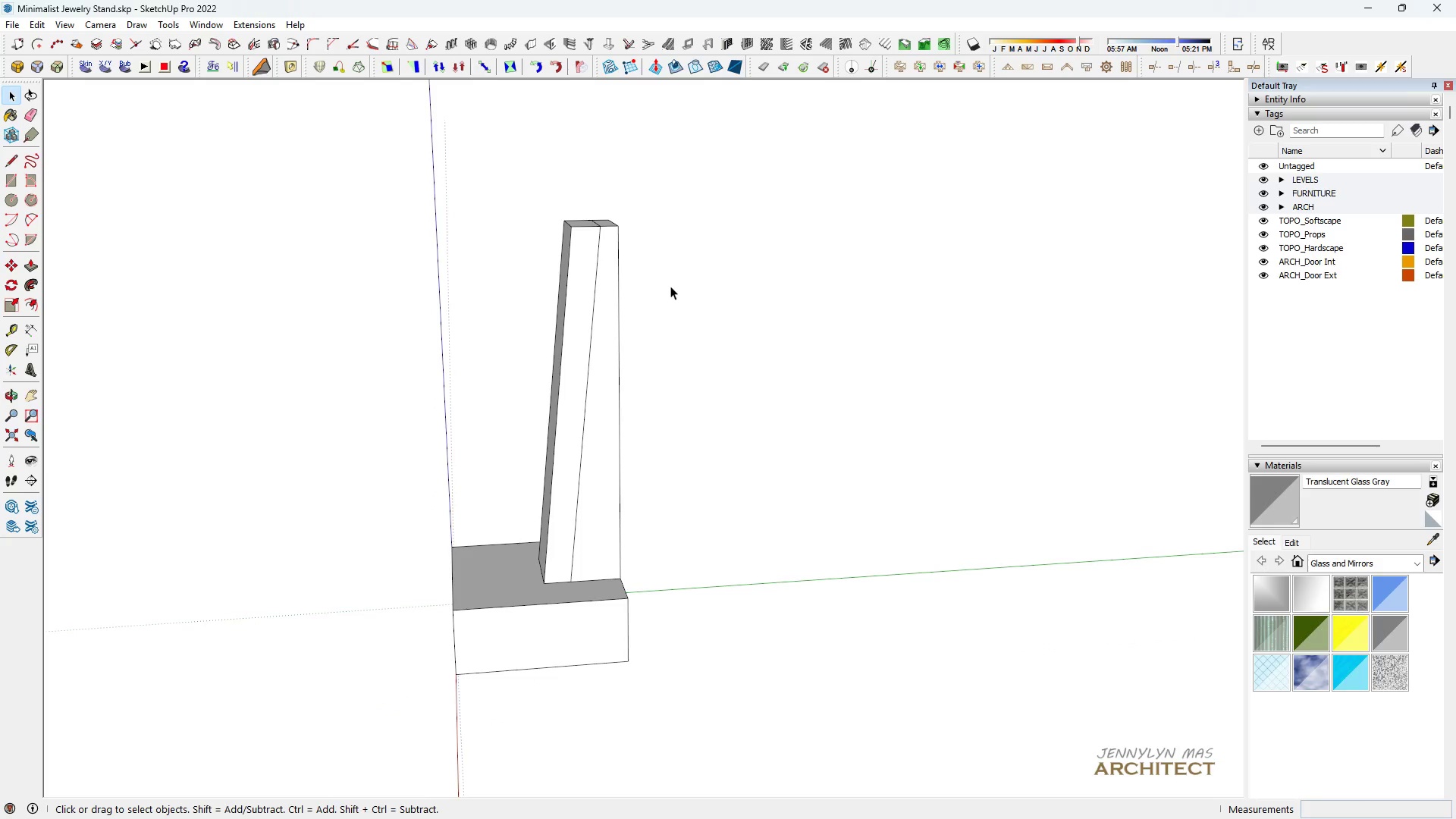 
double_click([670, 286])
 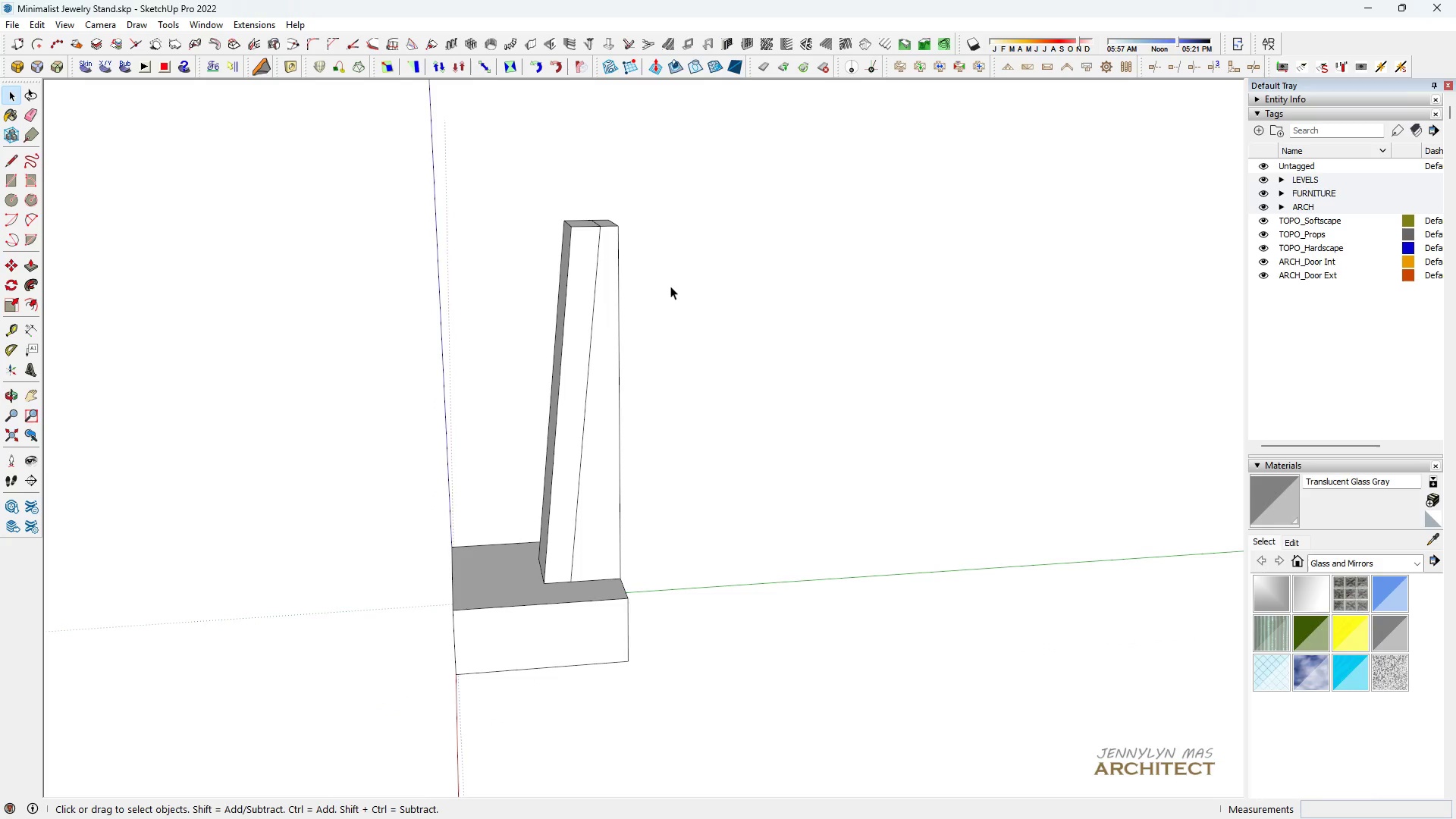 
triple_click([670, 286])
 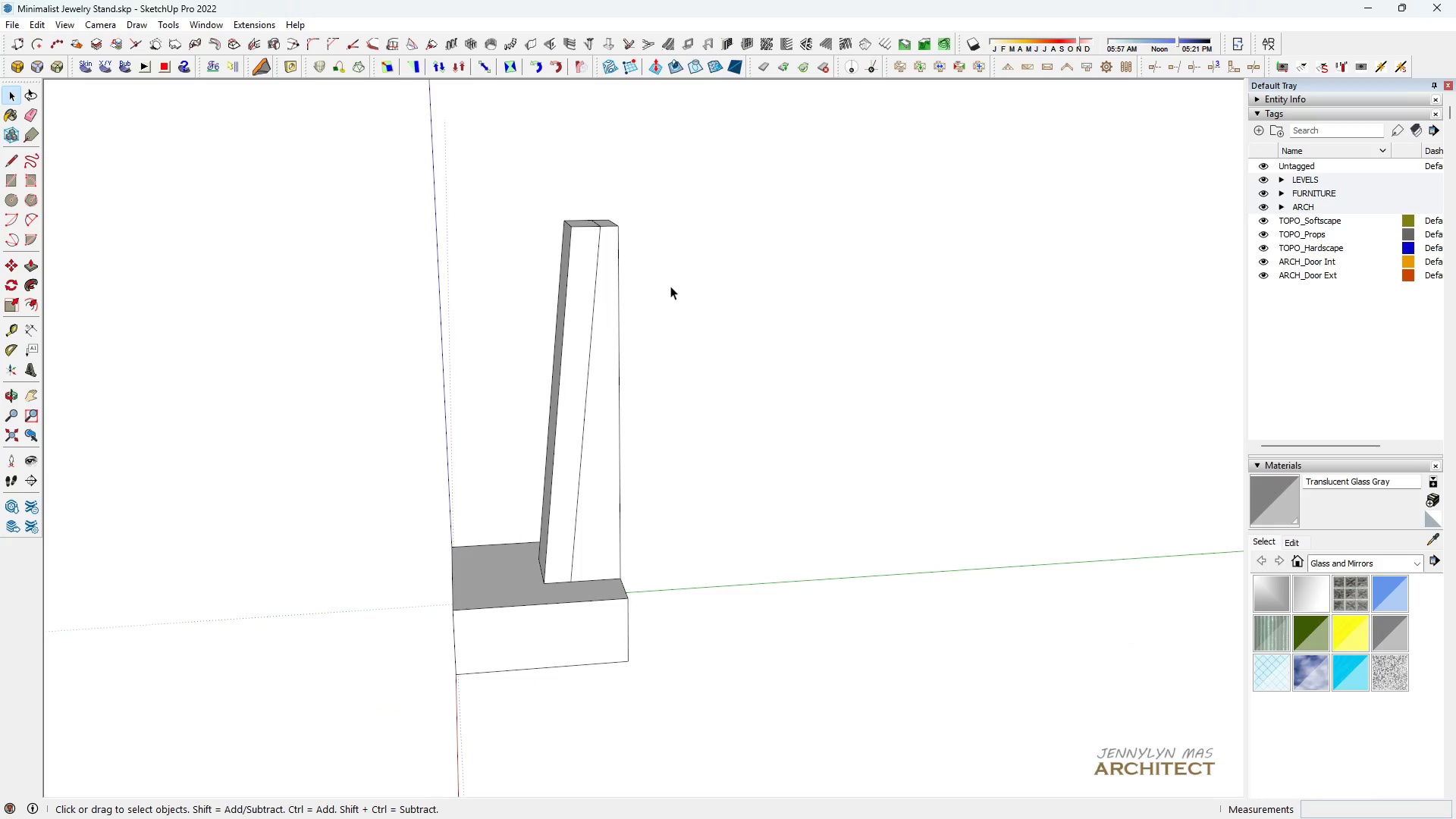 
triple_click([670, 286])
 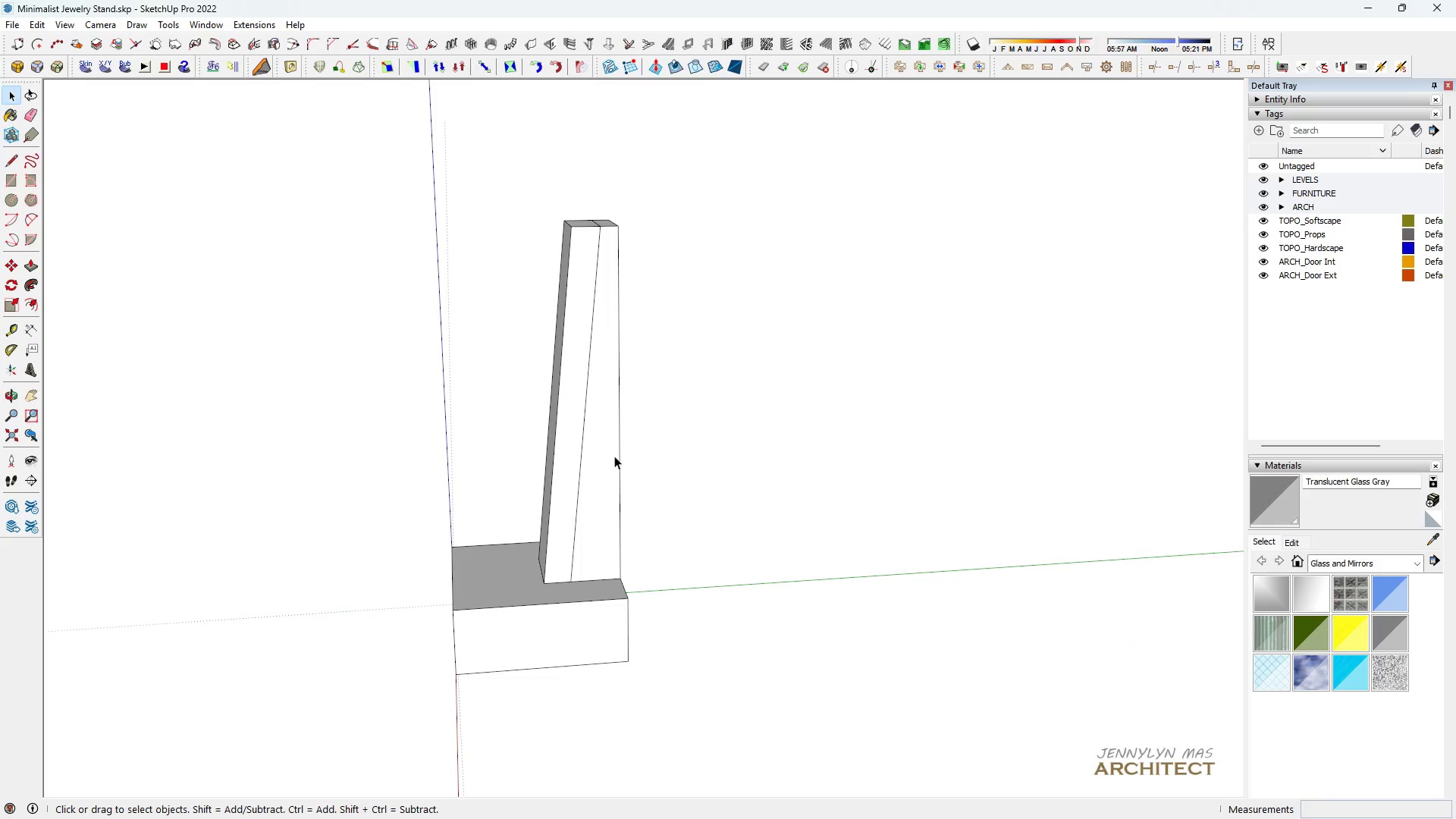 
type(hhh )
 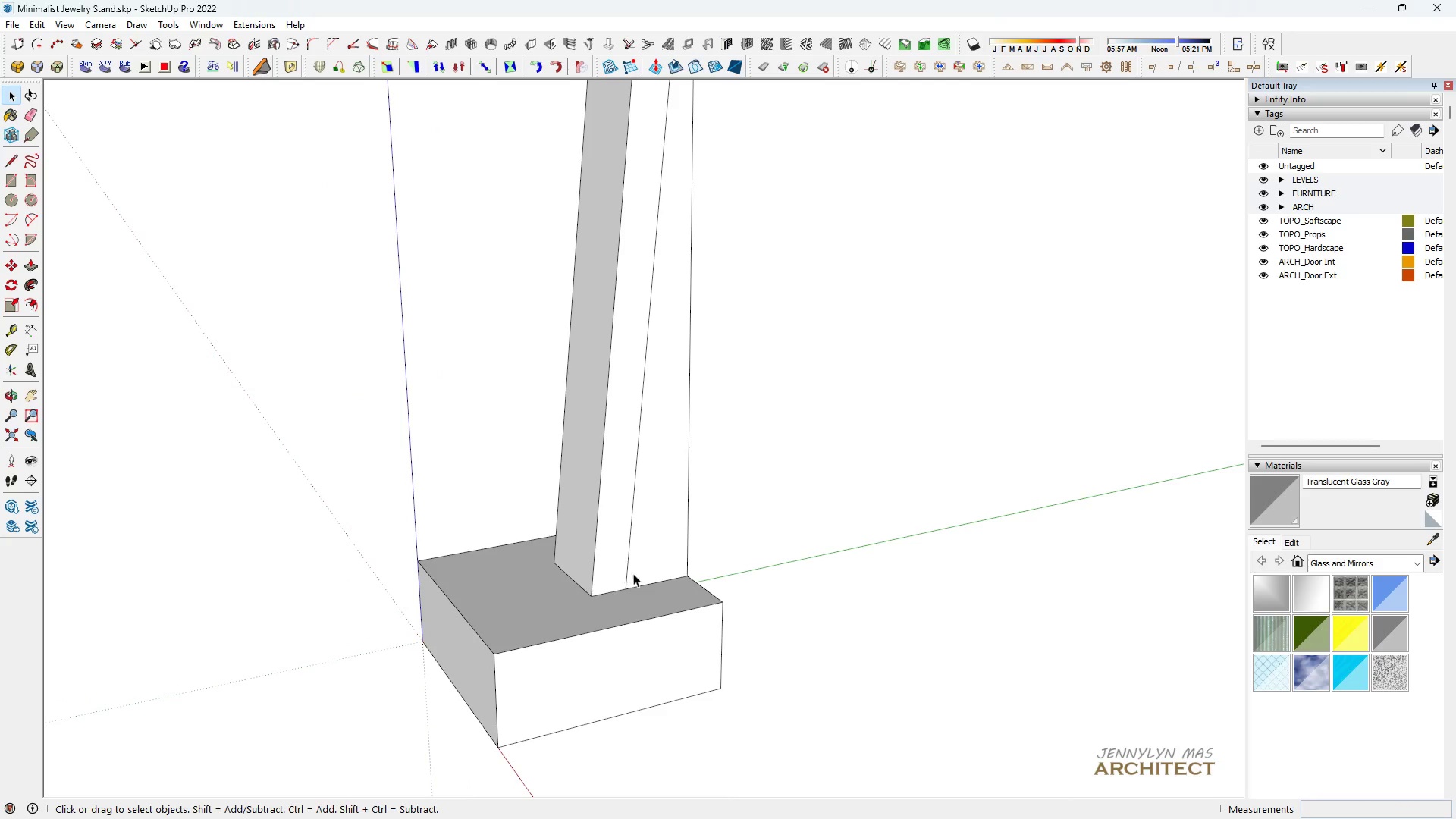 
scroll: coordinate [582, 539], scroll_direction: up, amount: 5.0
 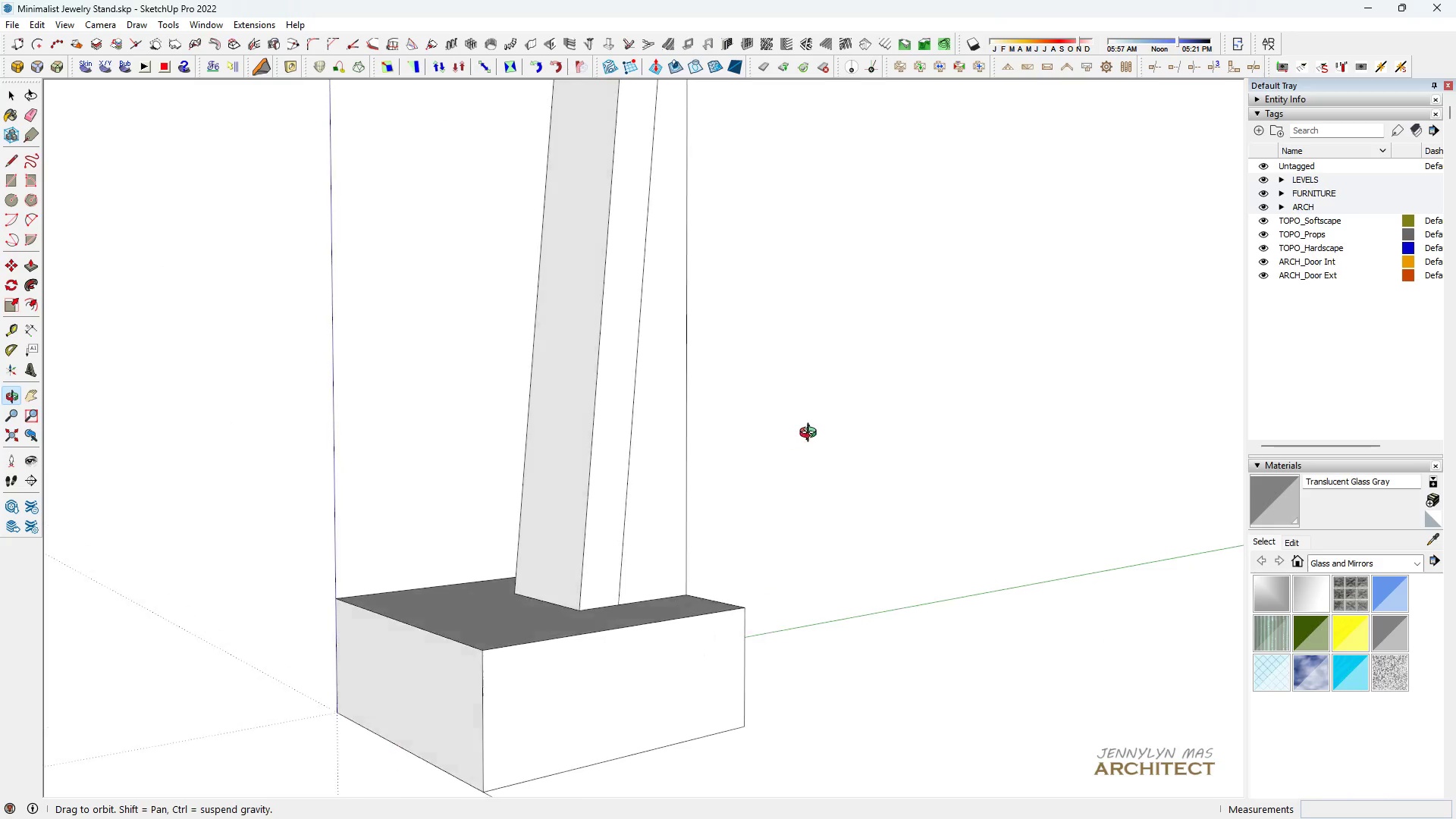 
scroll: coordinate [588, 541], scroll_direction: down, amount: 6.0
 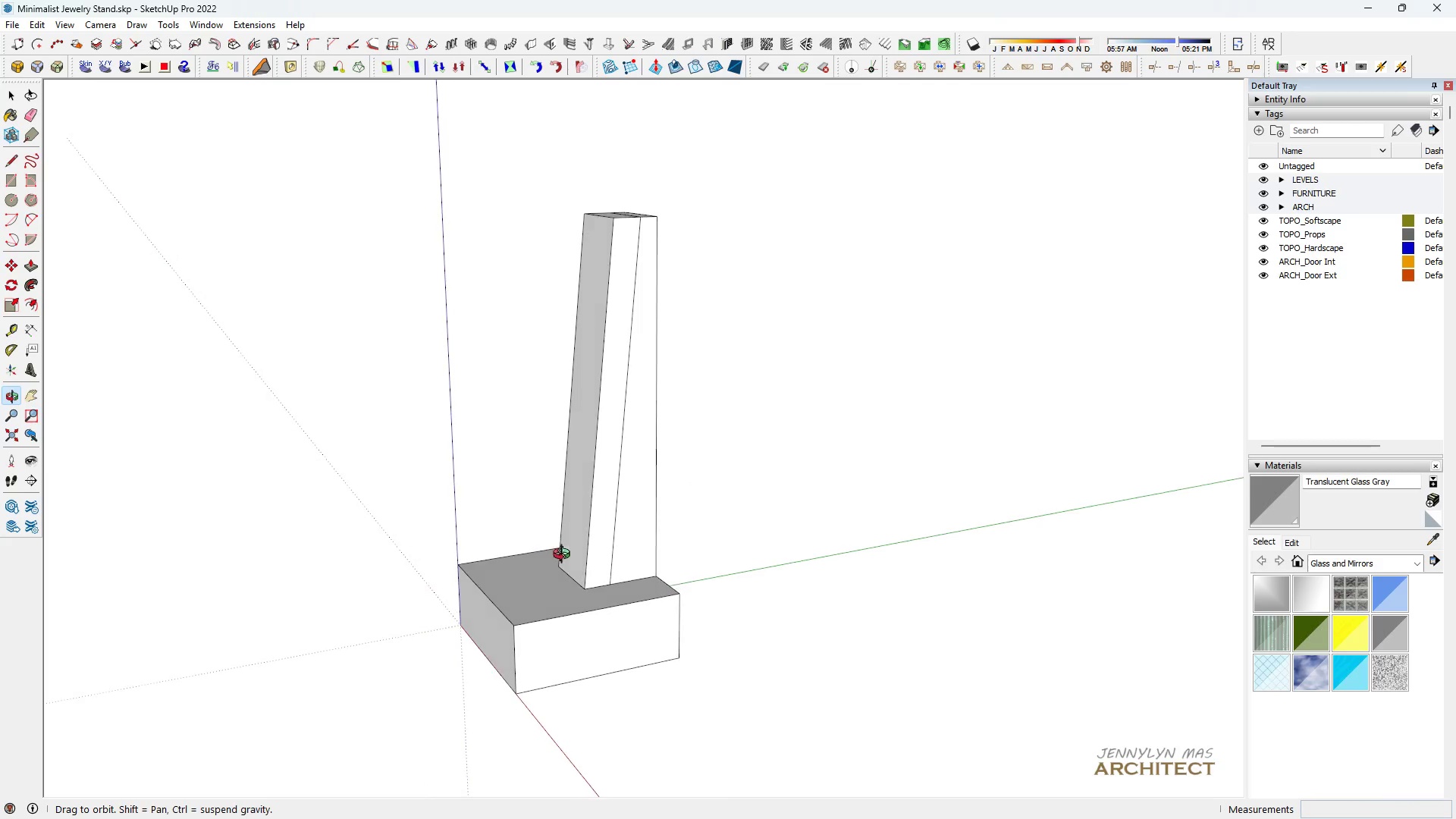 
scroll: coordinate [574, 571], scroll_direction: up, amount: 3.0
 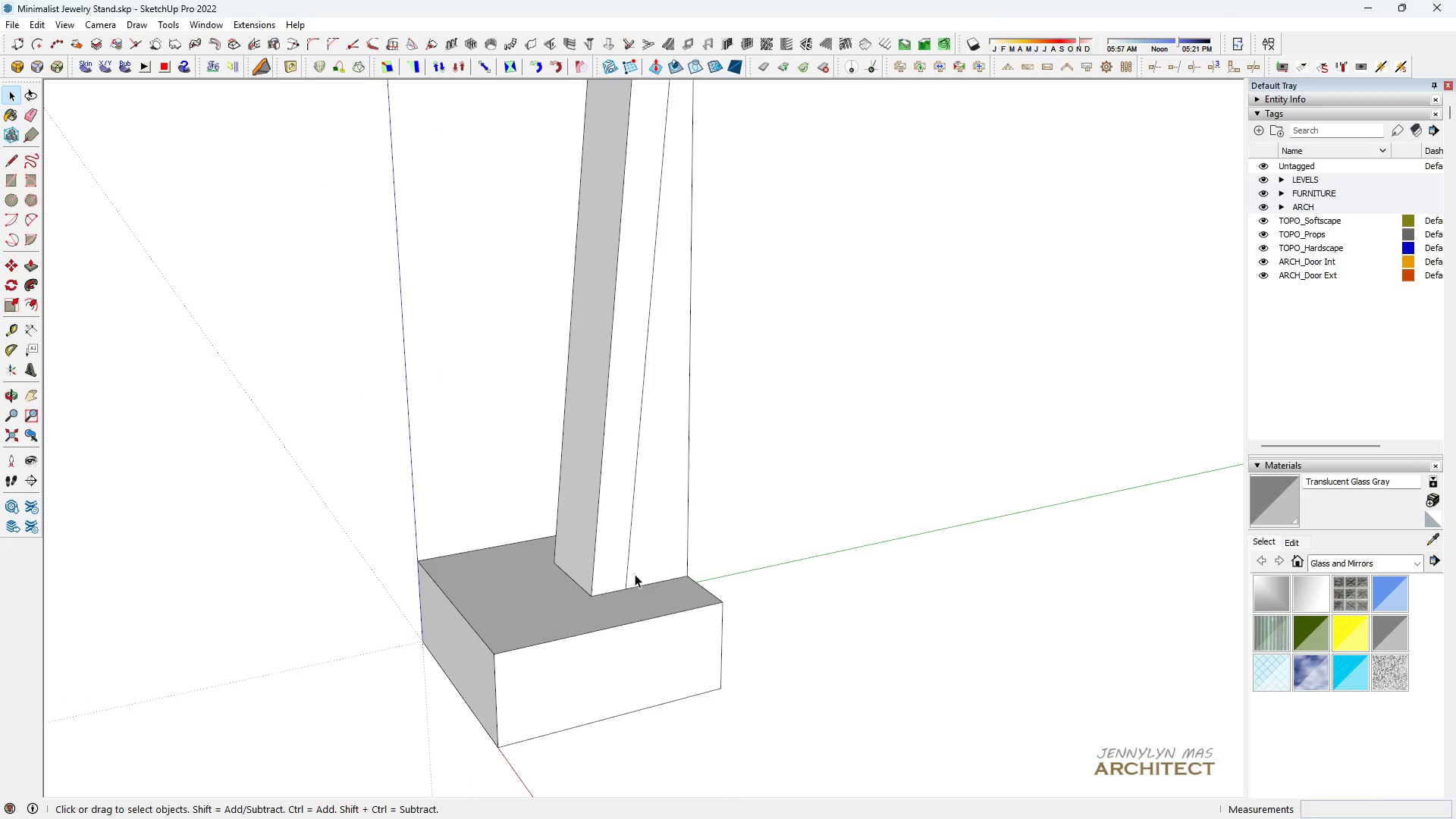 
double_click([635, 574])
 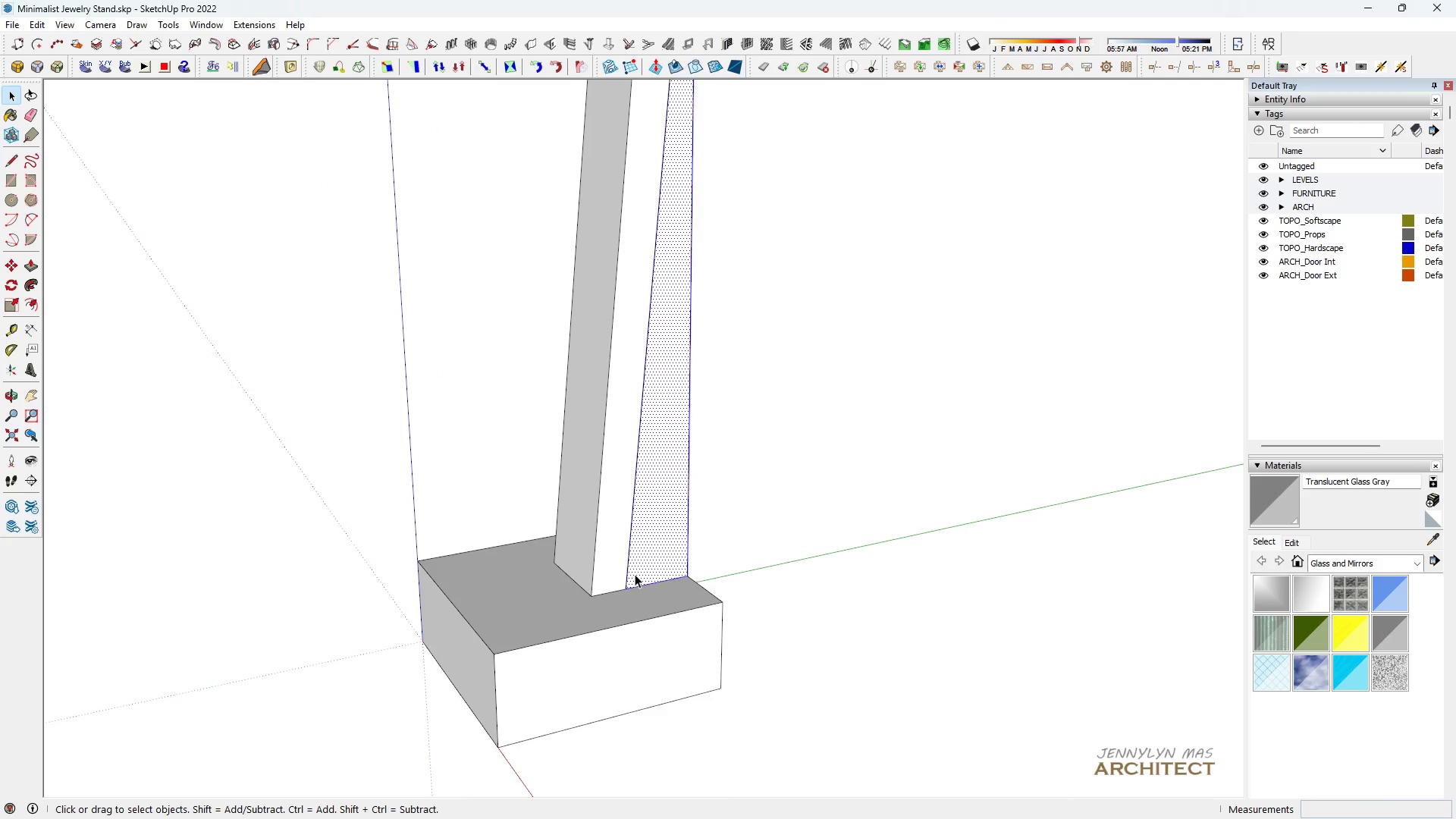 
triple_click([635, 574])
 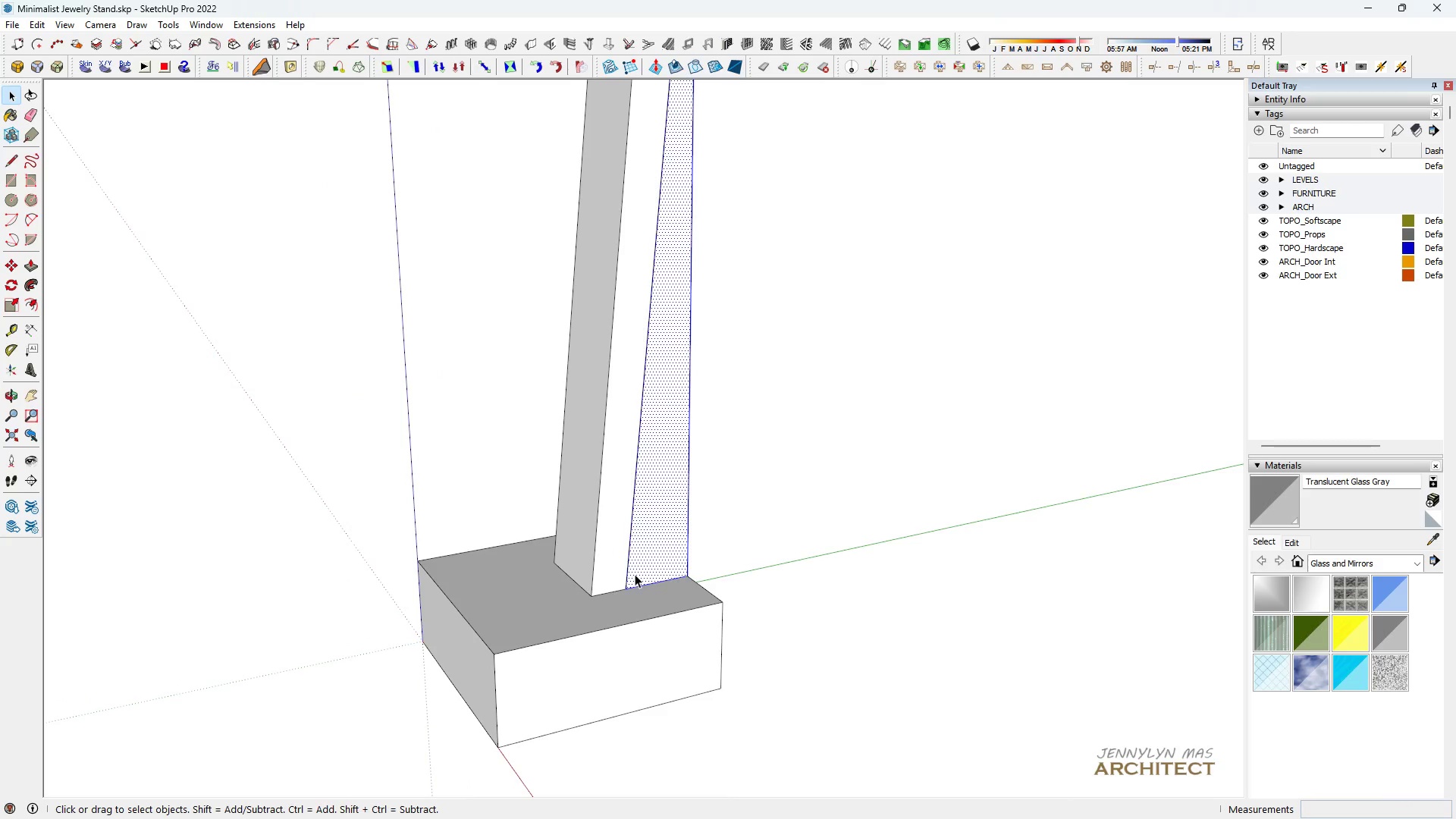 
triple_click([635, 574])
 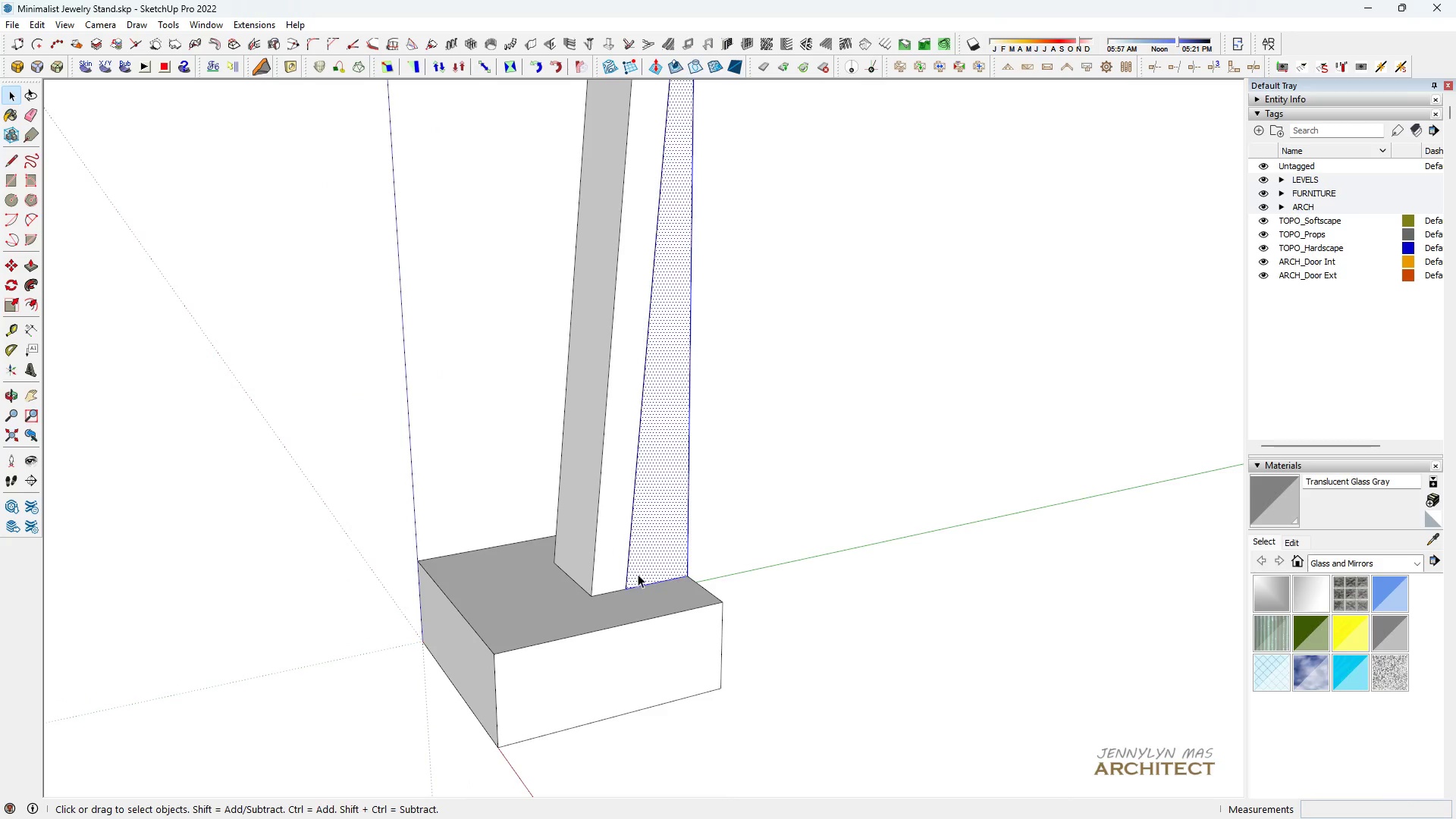 
key(H)
 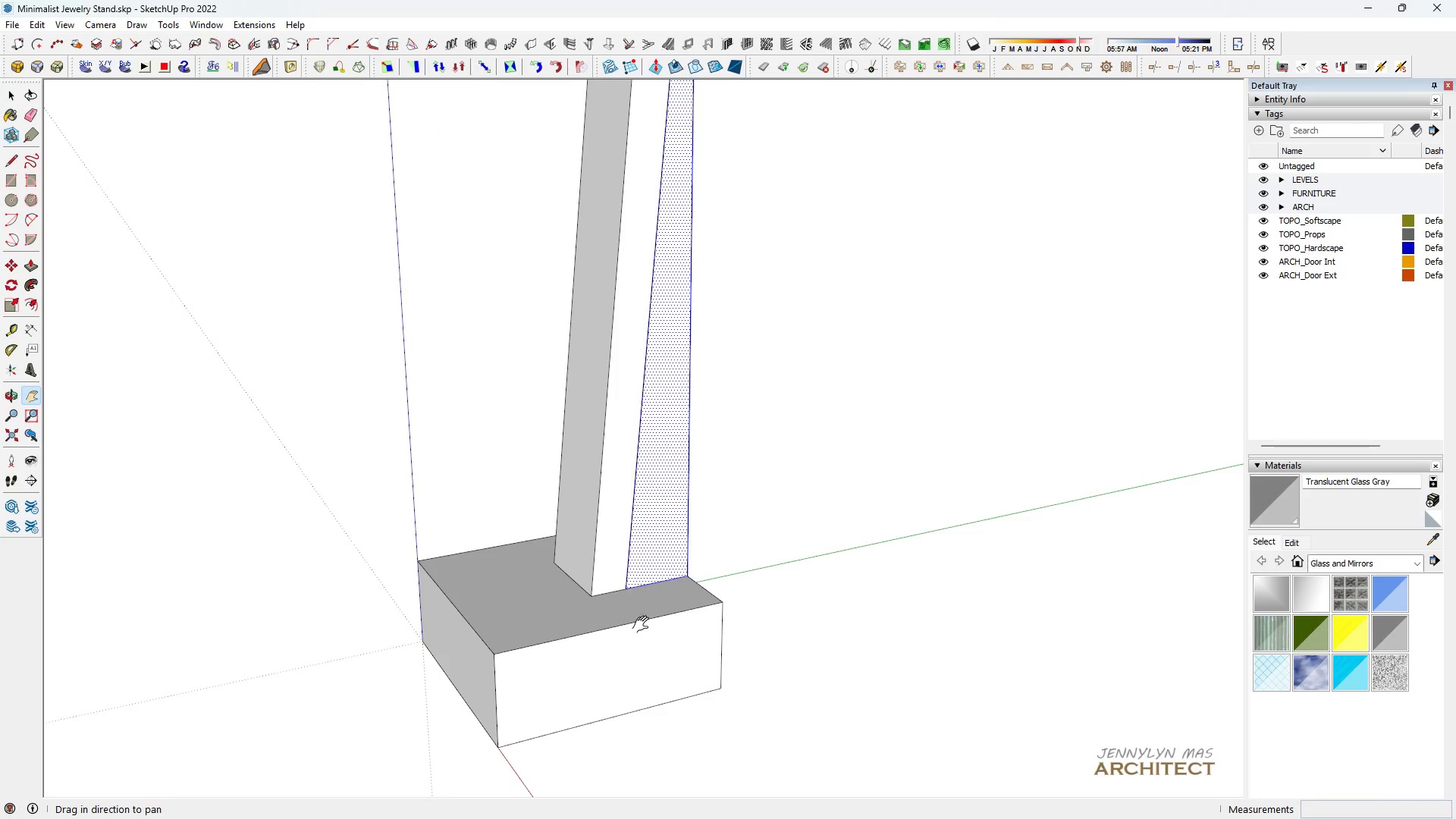 
scroll: coordinate [647, 634], scroll_direction: down, amount: 2.0
 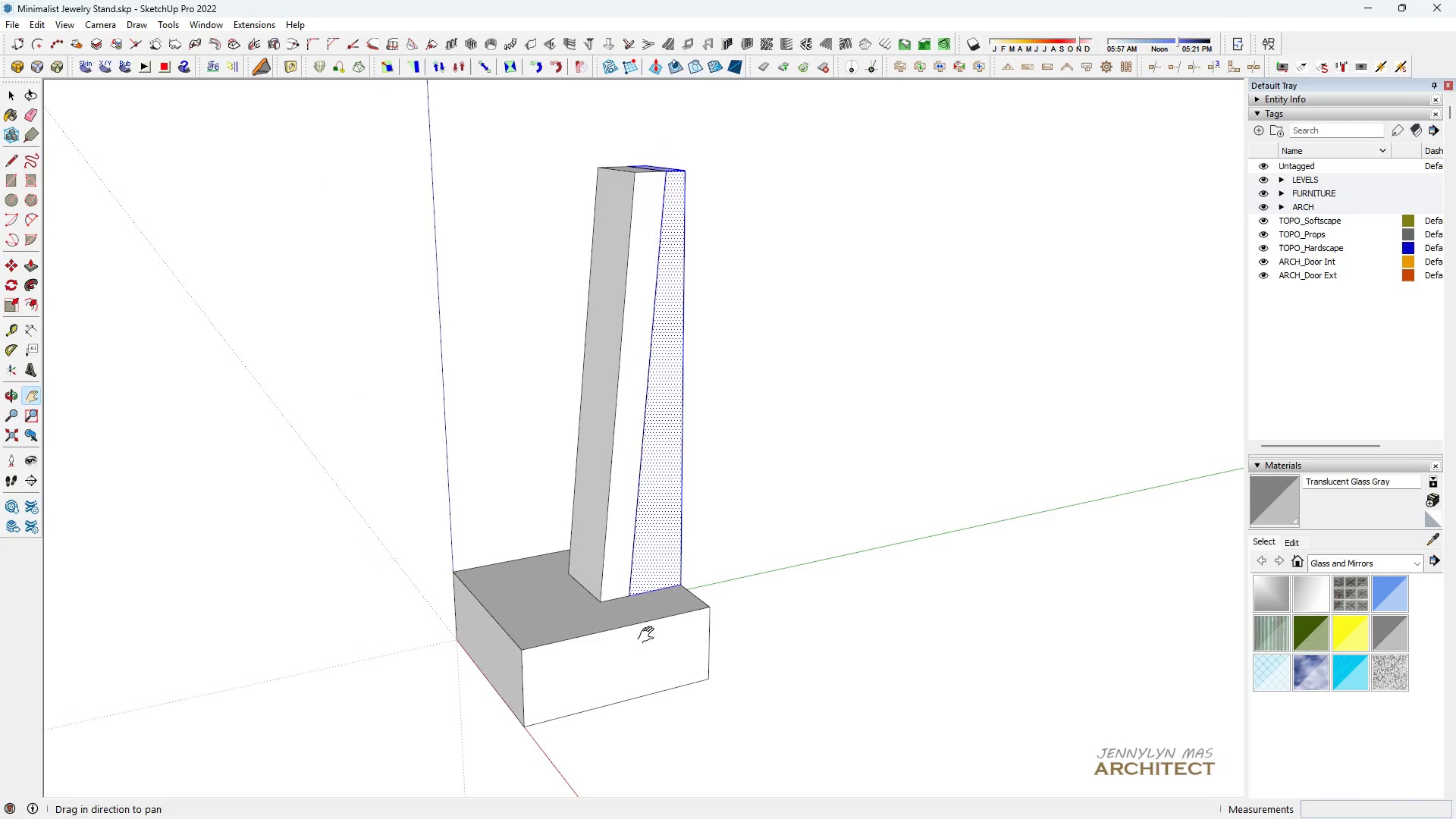 
key(Space)
 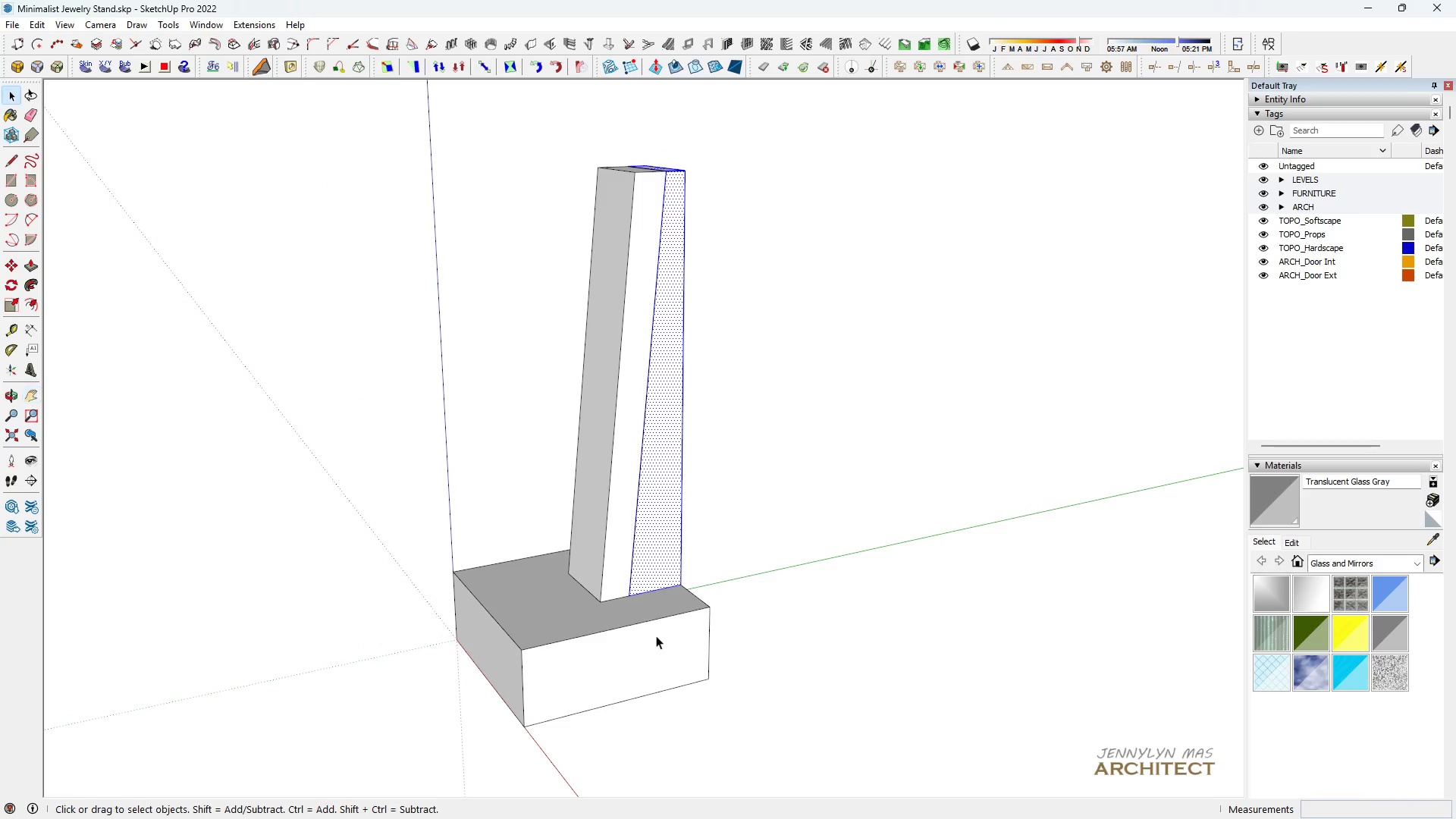 
left_click([656, 635])
 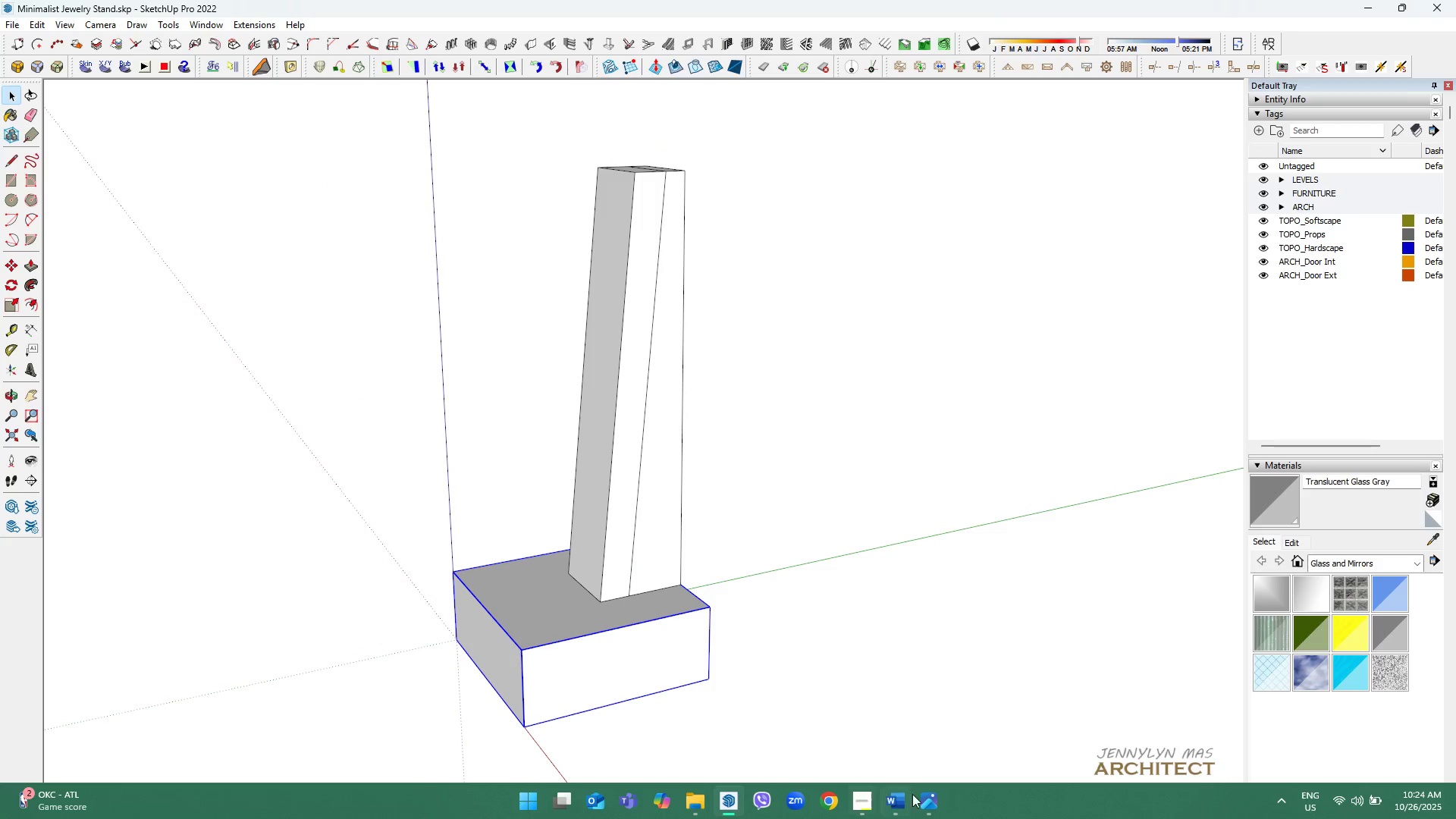 
left_click([928, 798])
 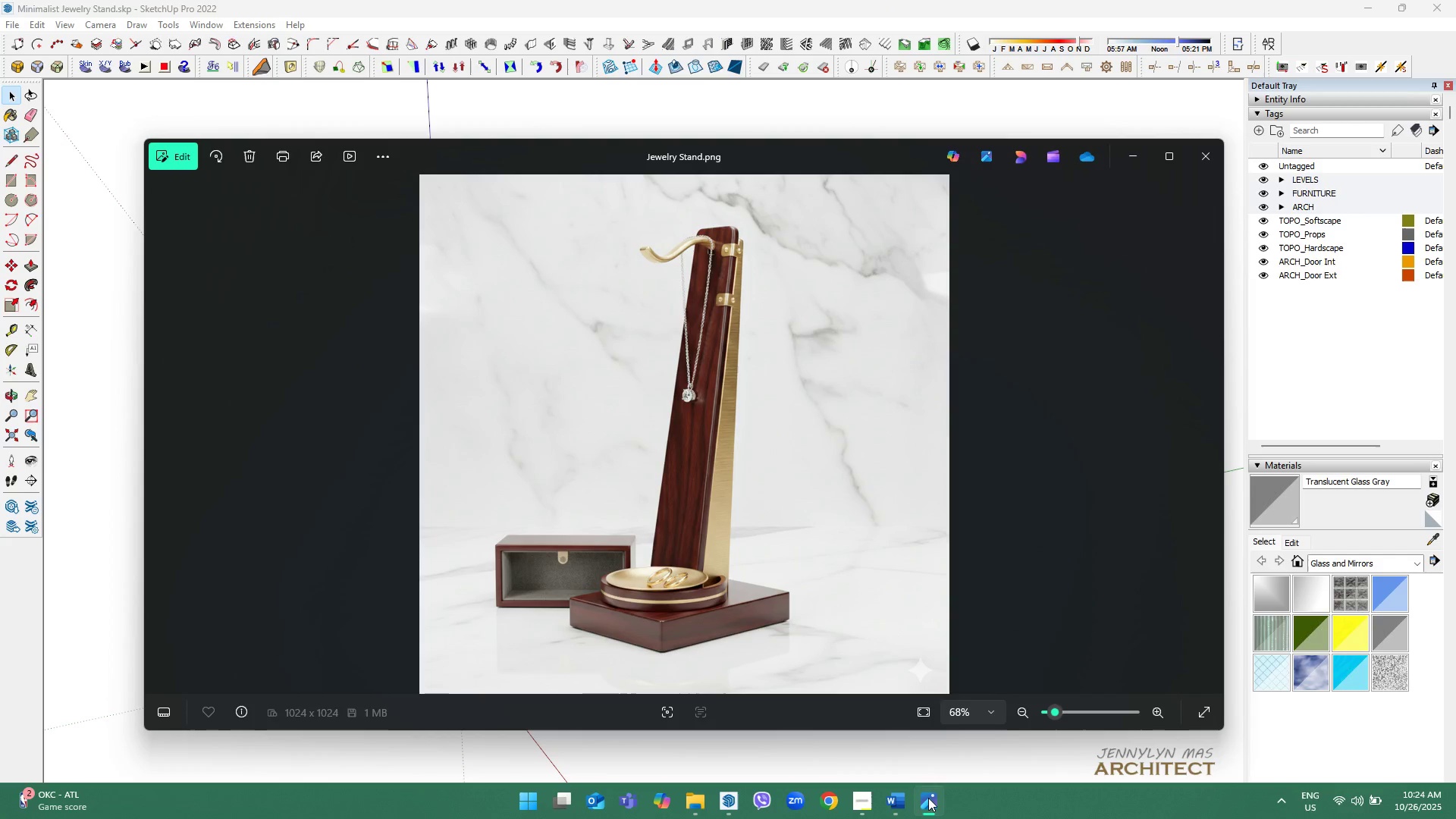 
left_click([928, 798])
 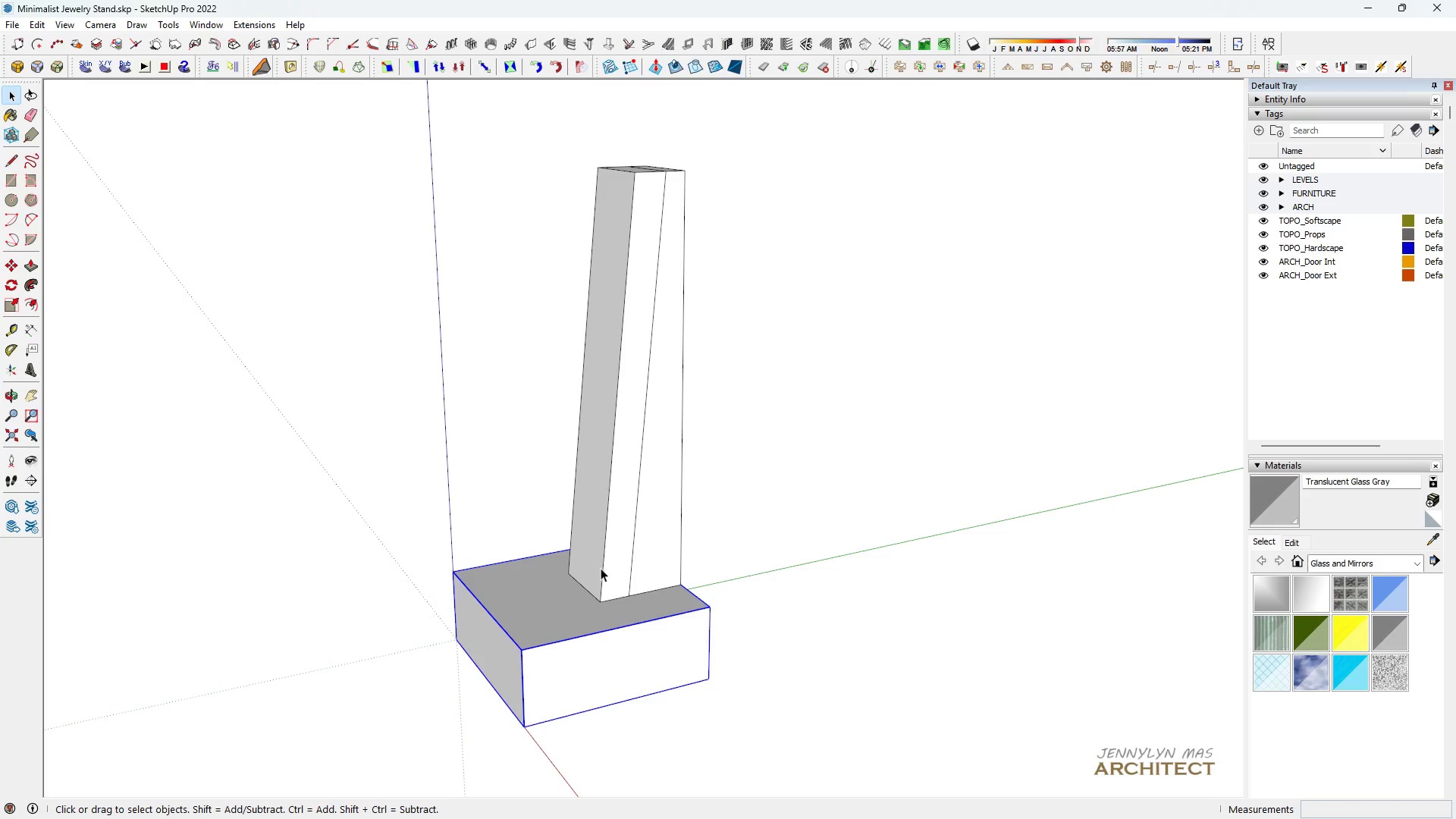 
triple_click([602, 568])
 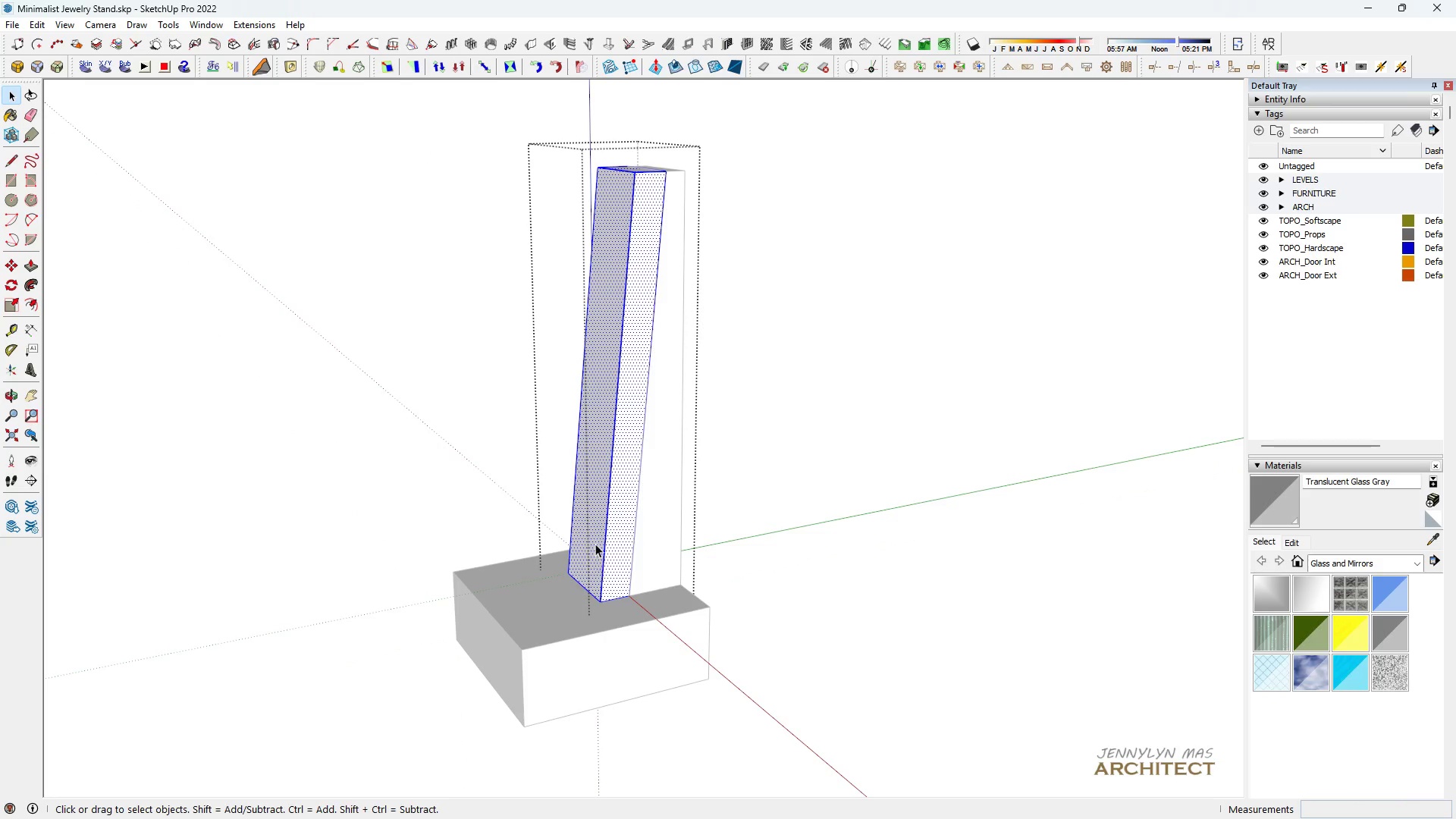 
triple_click([595, 544])
 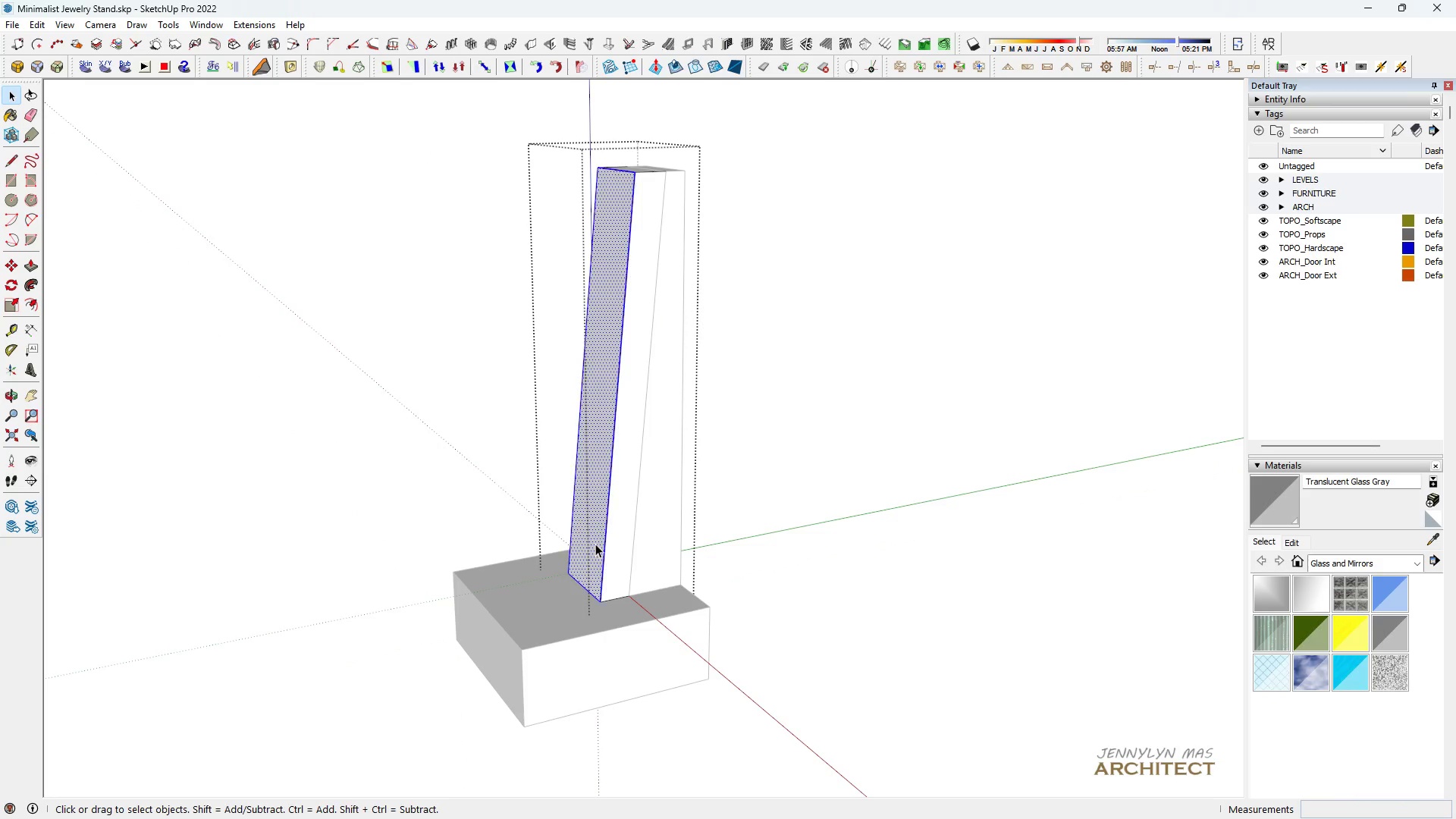 
triple_click([595, 544])
 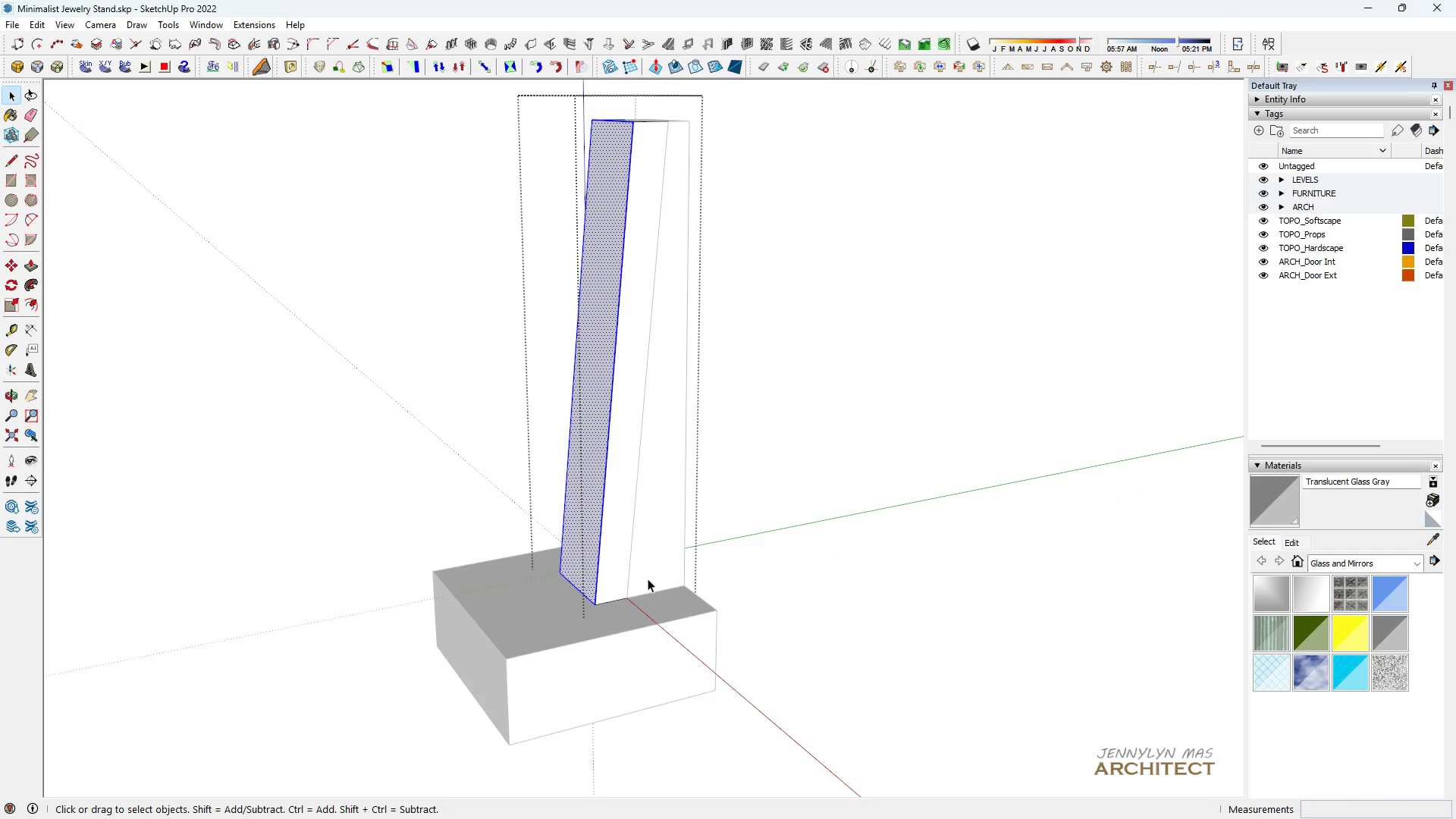 
scroll: coordinate [644, 591], scroll_direction: up, amount: 3.0
 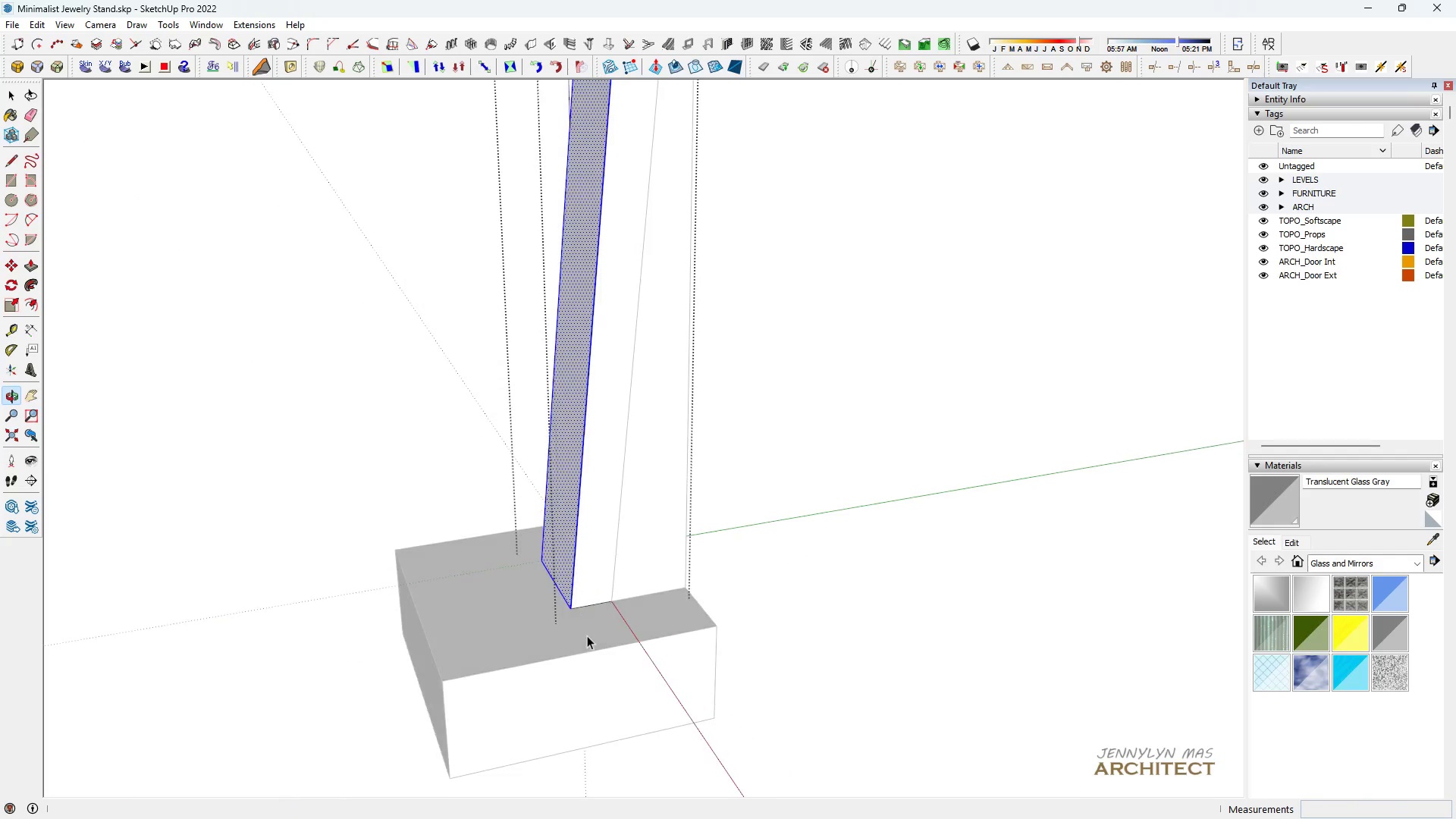 
key(Space)
 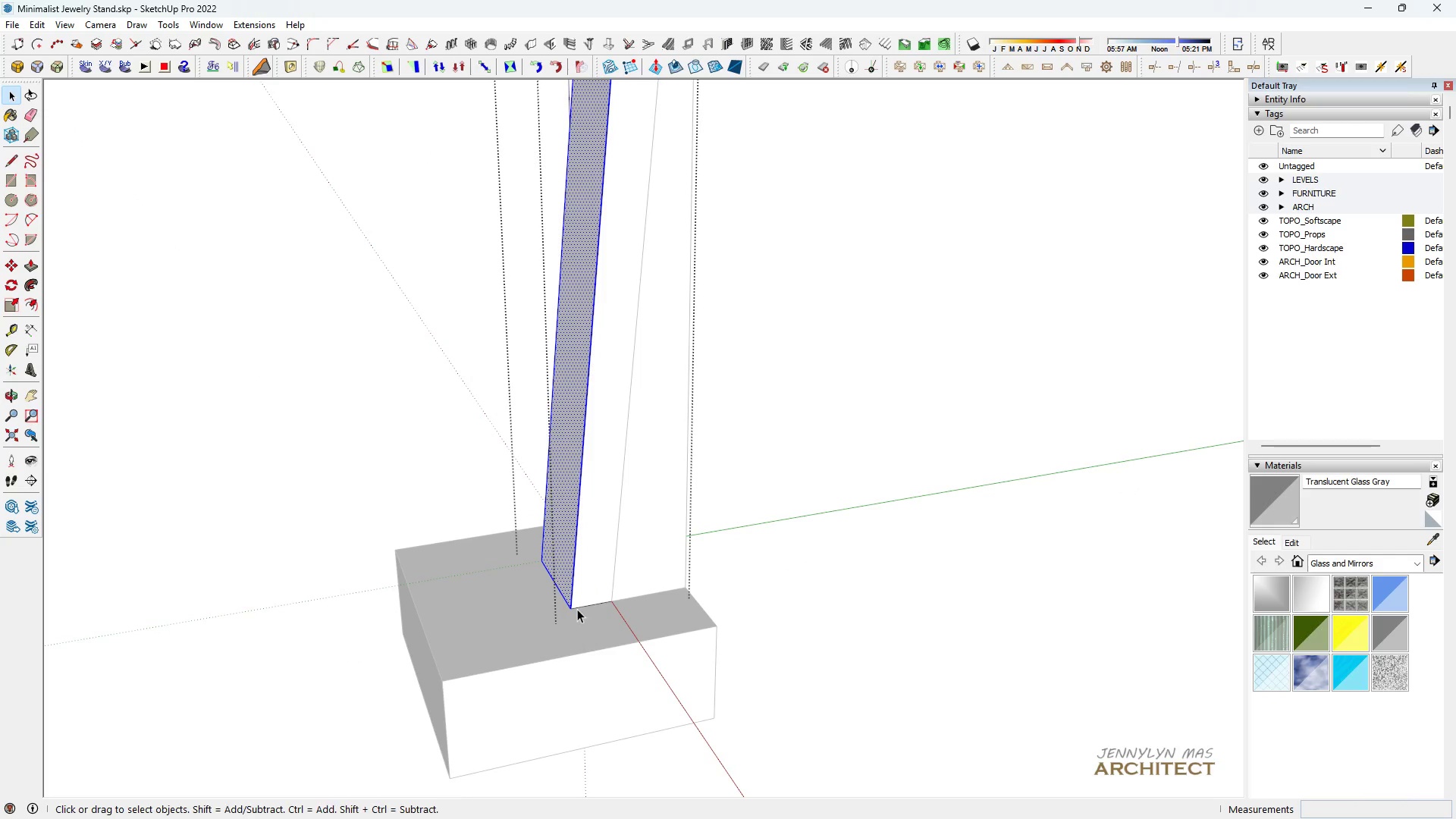 
key(M)
 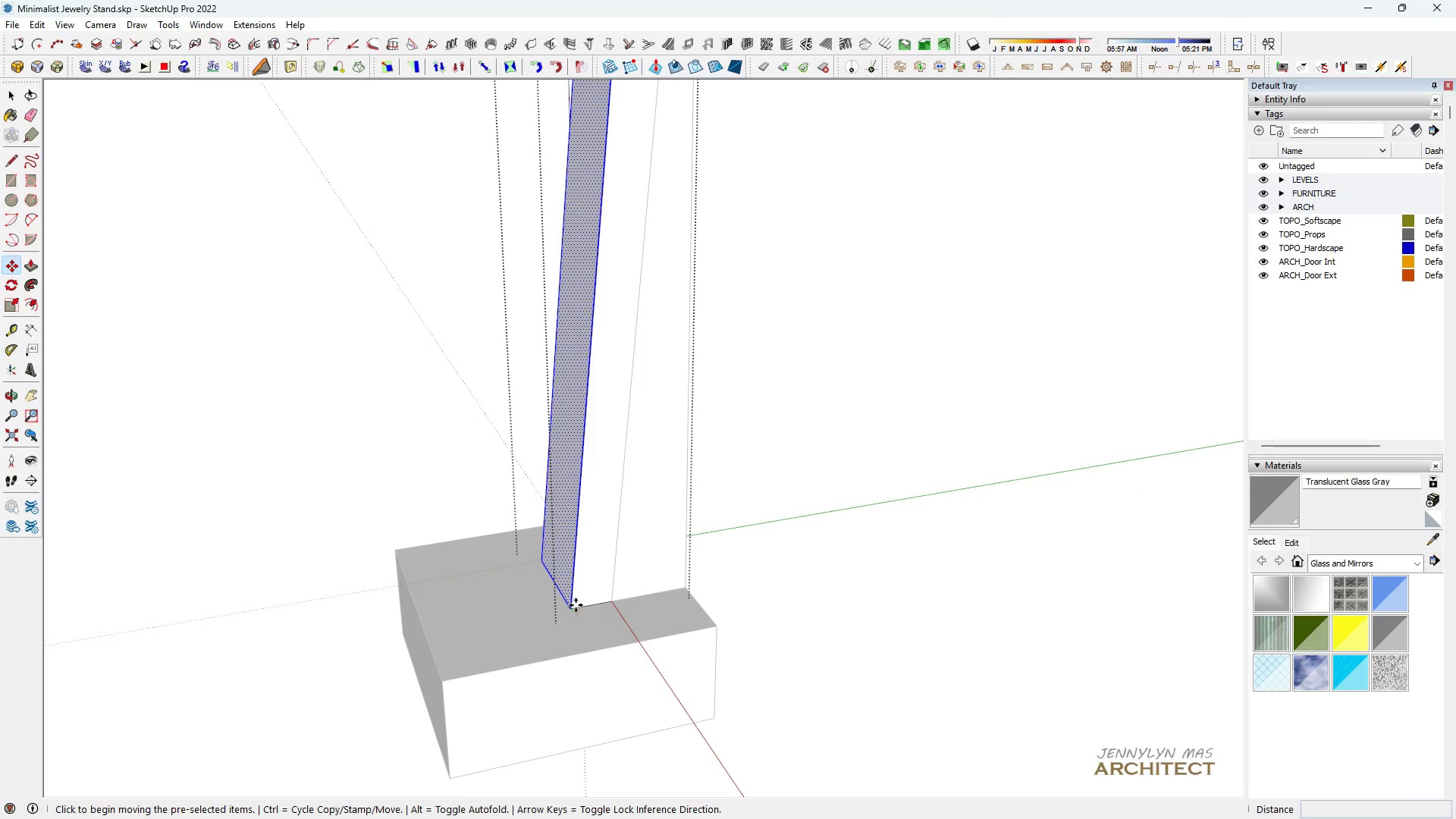 
left_click([576, 605])
 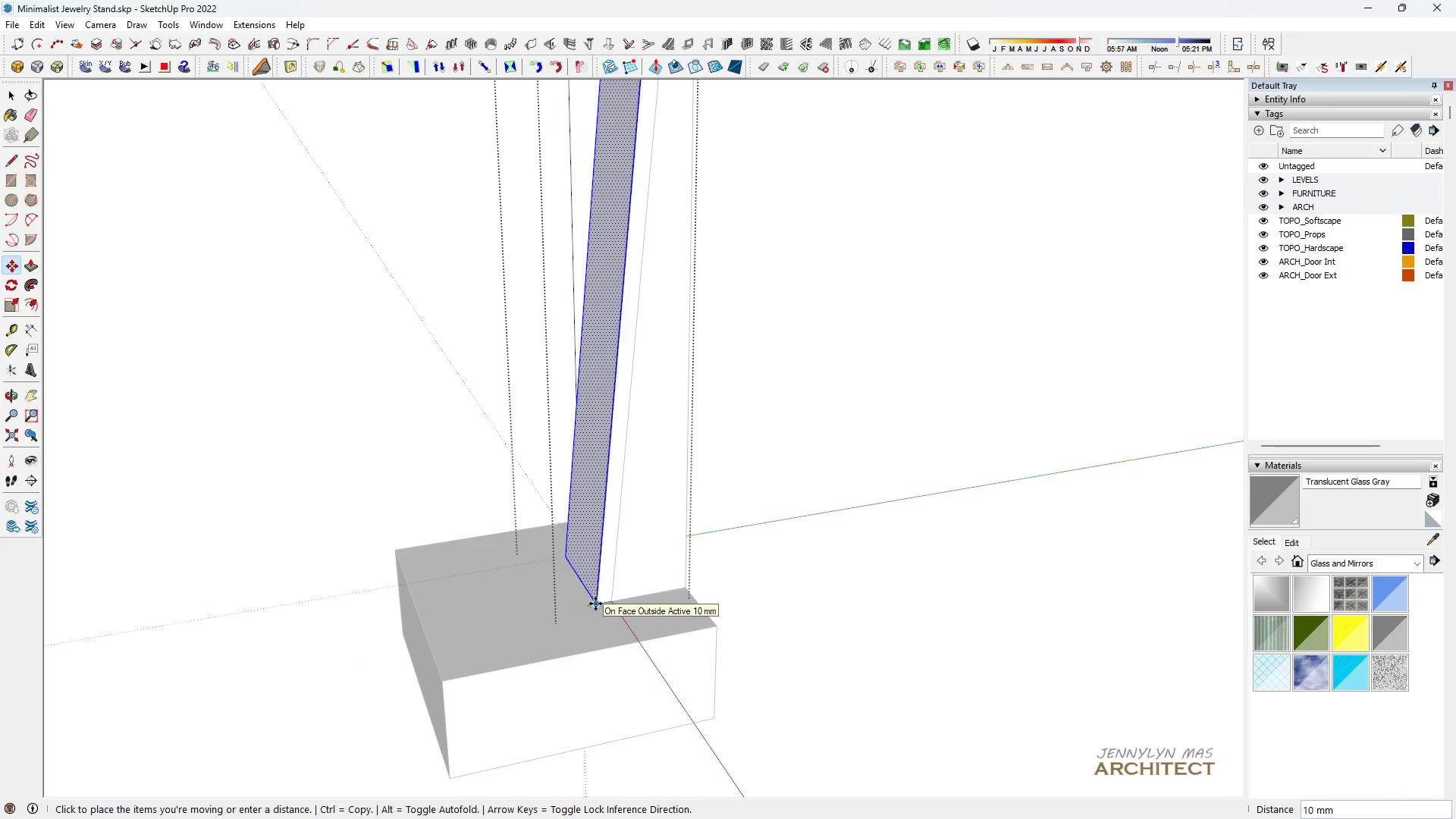 
left_click([595, 604])
 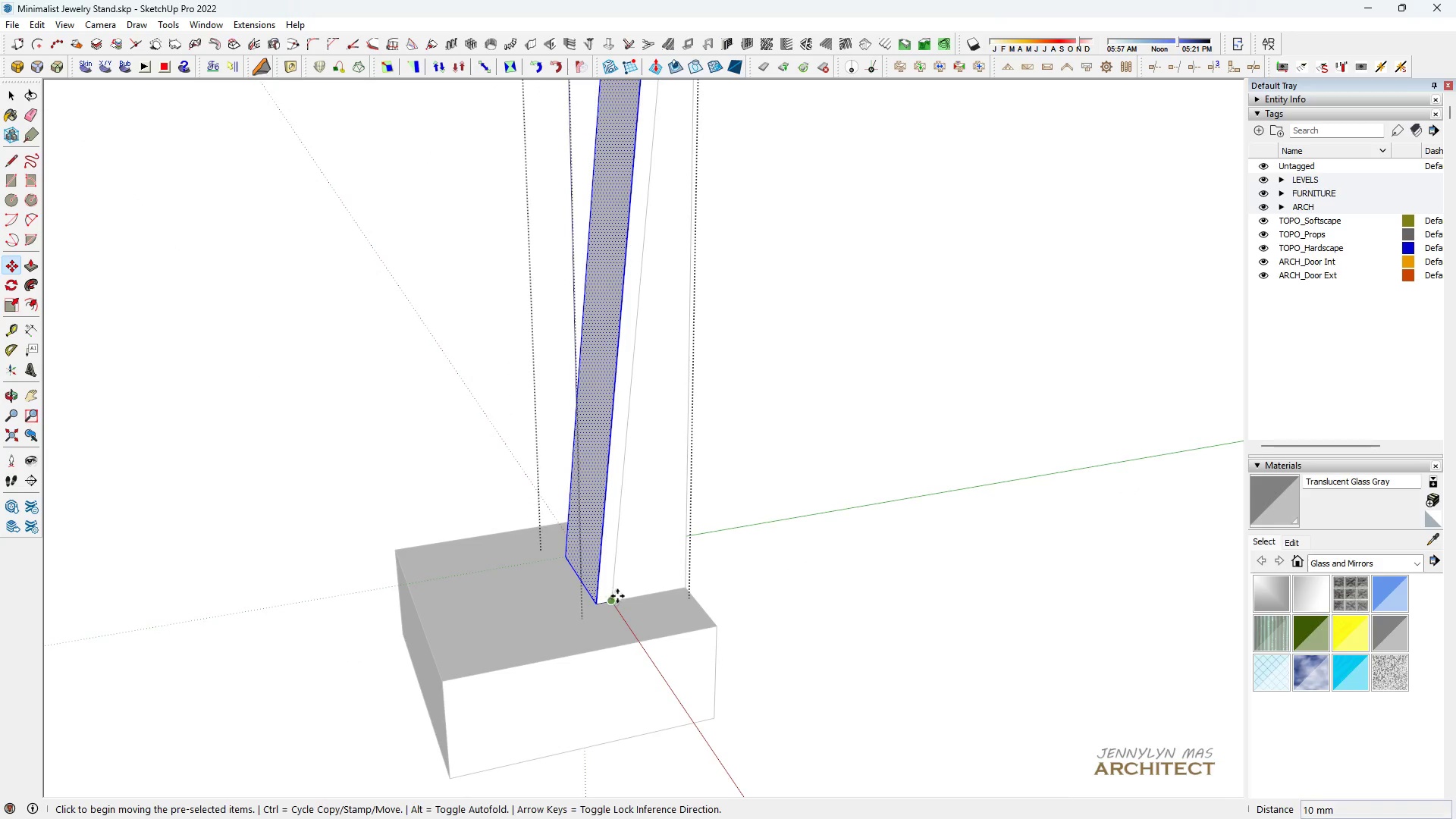 
scroll: coordinate [620, 596], scroll_direction: down, amount: 4.0
 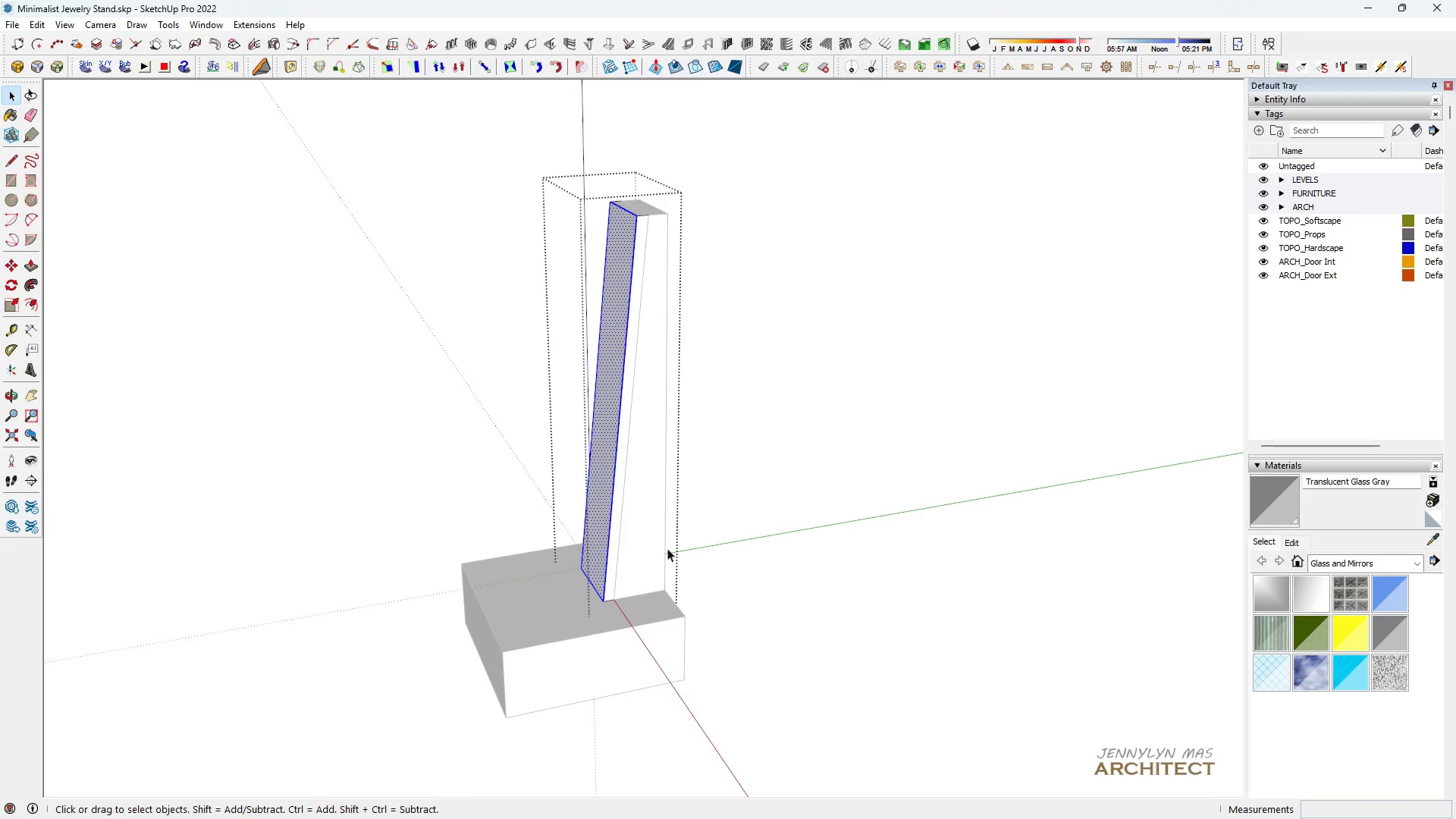 
key(Space)
 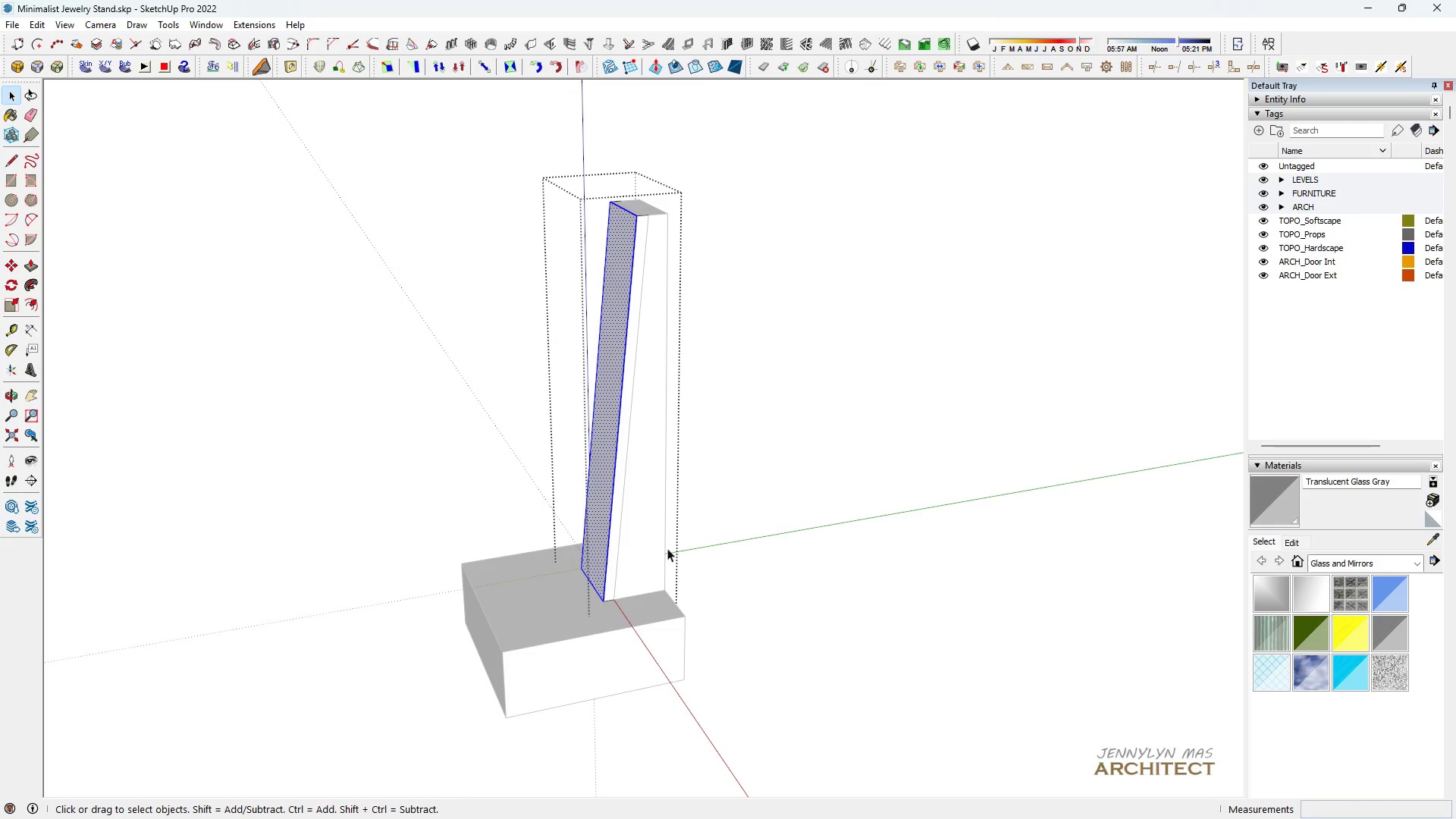 
scroll: coordinate [648, 570], scroll_direction: up, amount: 4.0
 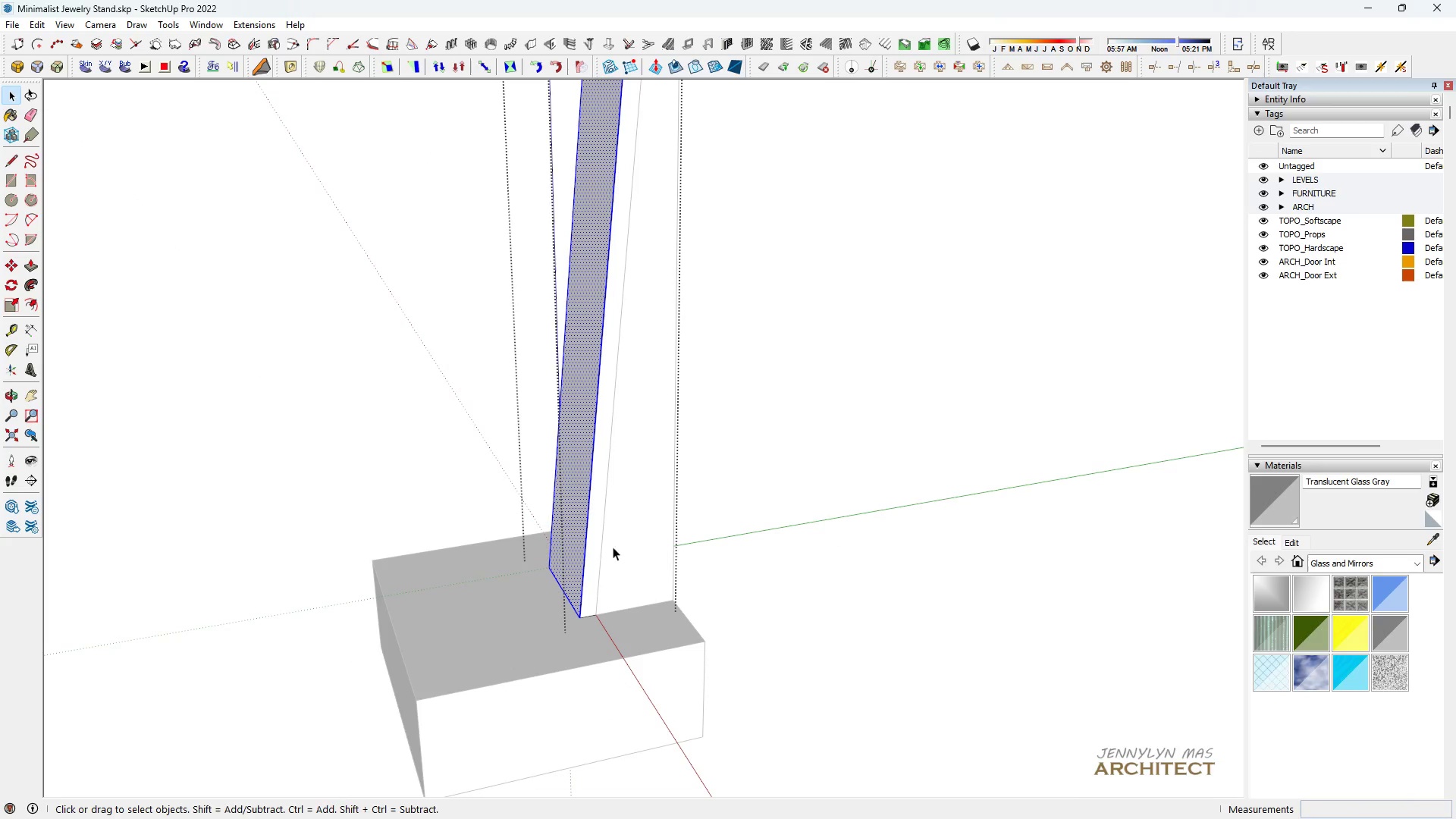 
key(T)
 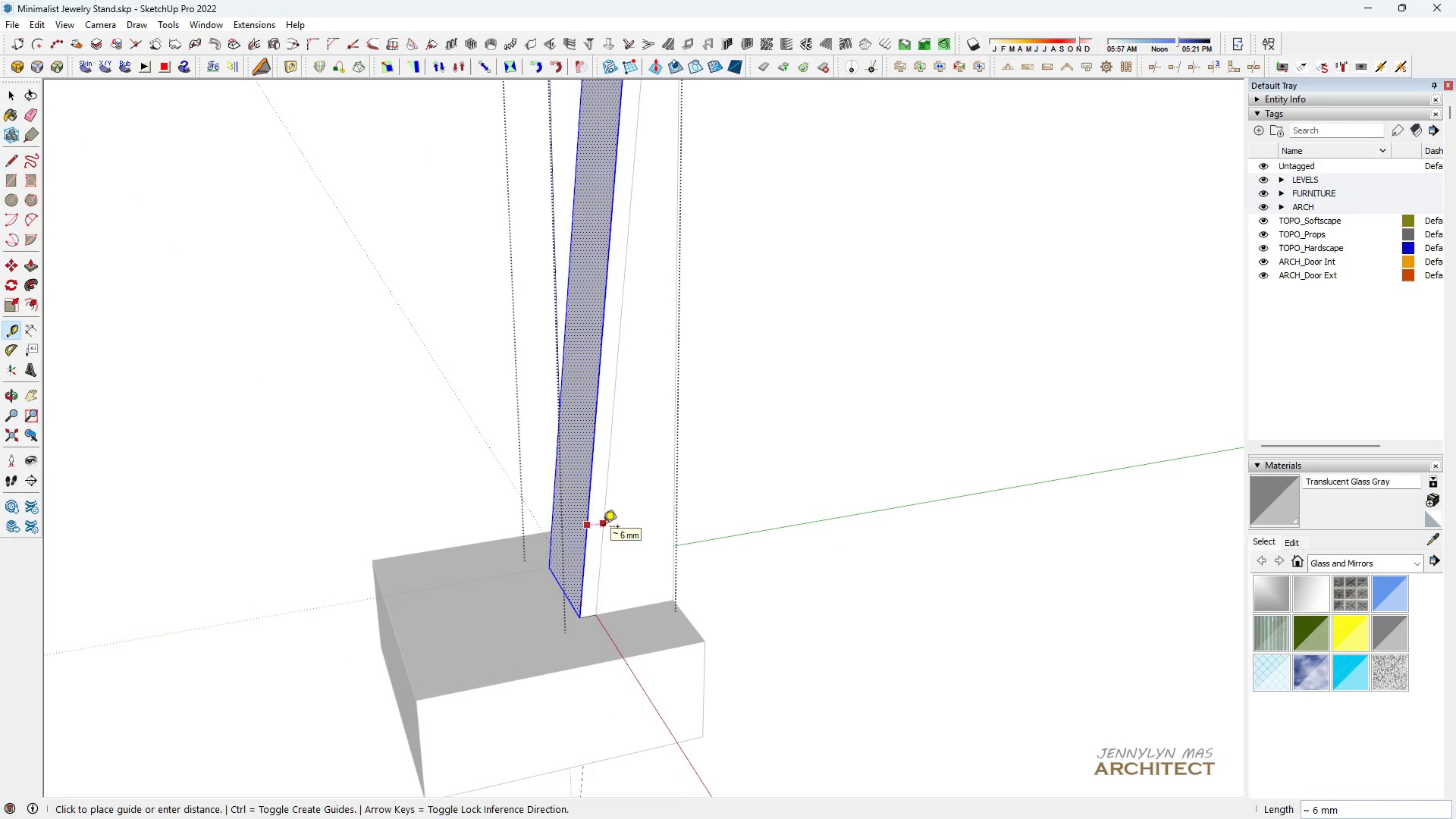 
scroll: coordinate [585, 611], scroll_direction: up, amount: 4.0
 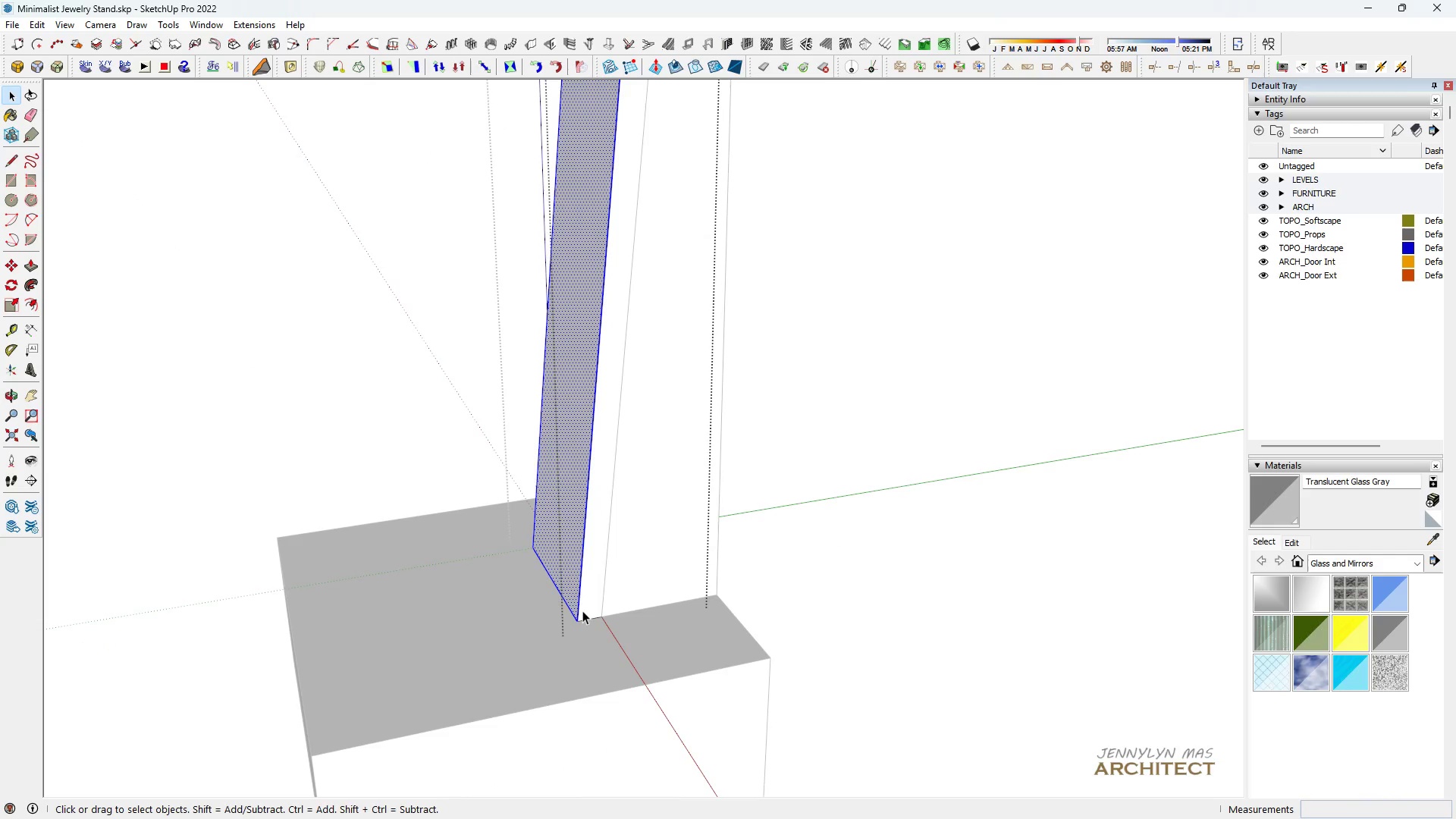 
key(Space)
 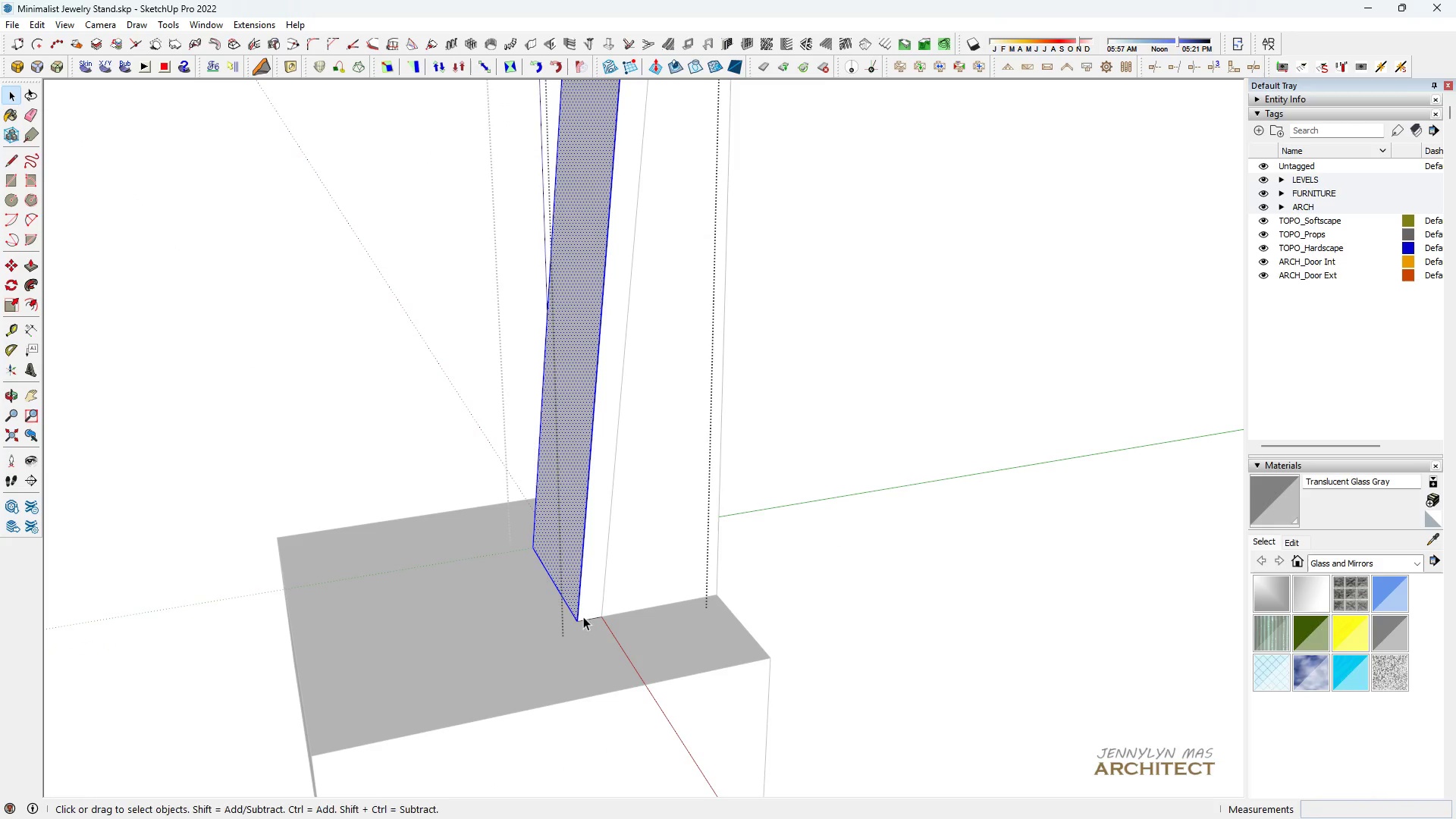 
key(M)
 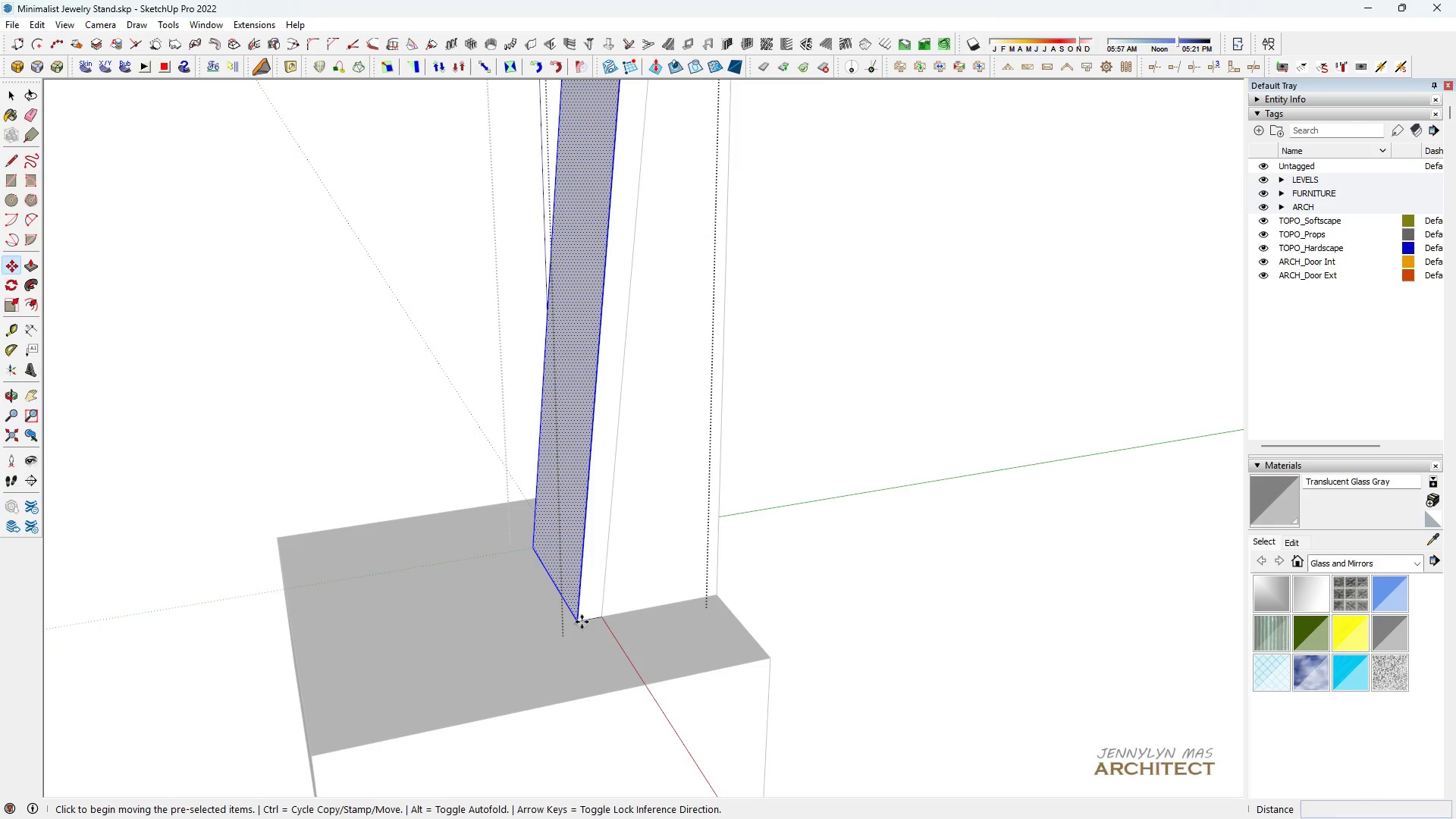 
left_click([582, 622])
 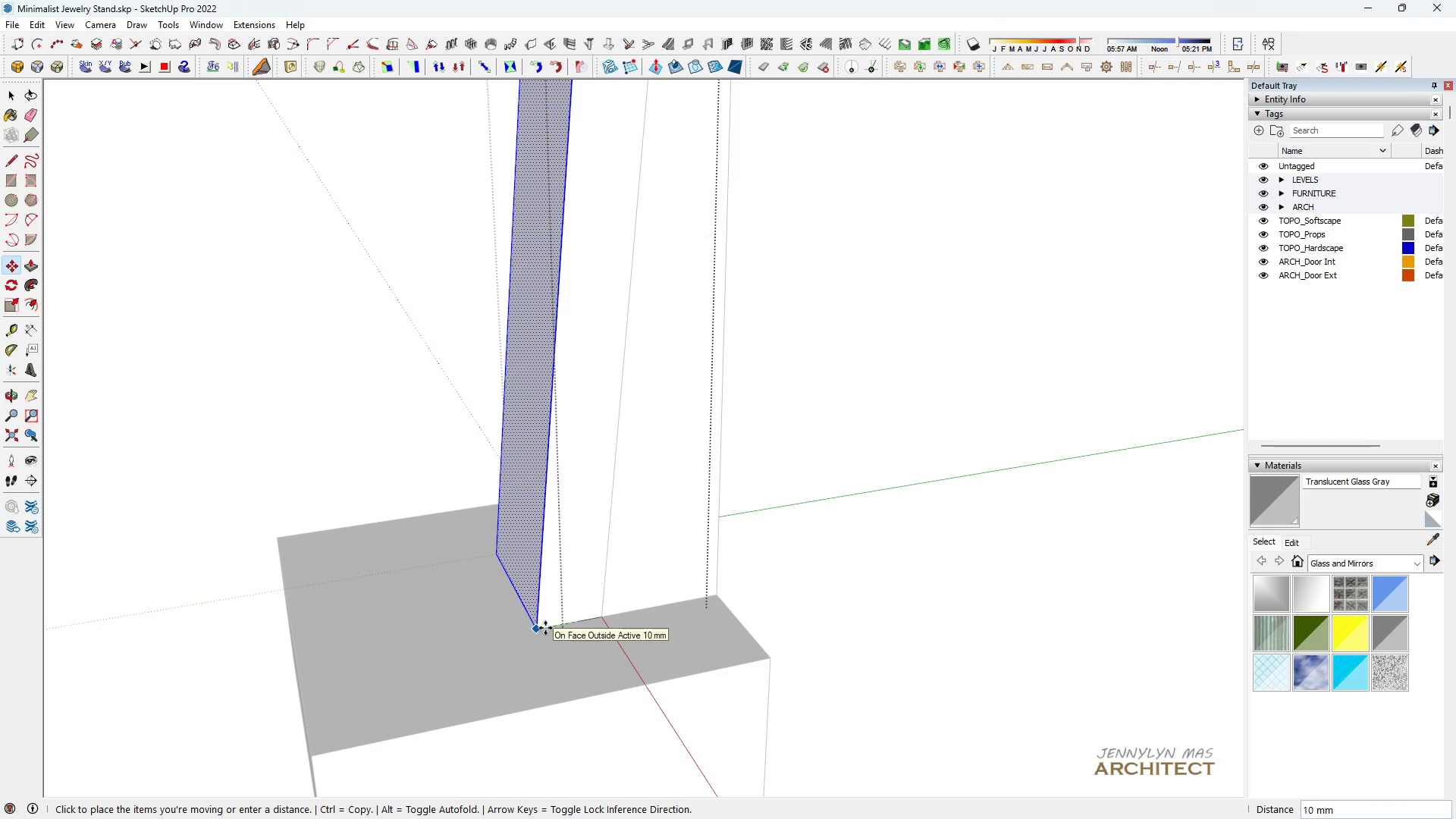 
key(4)
 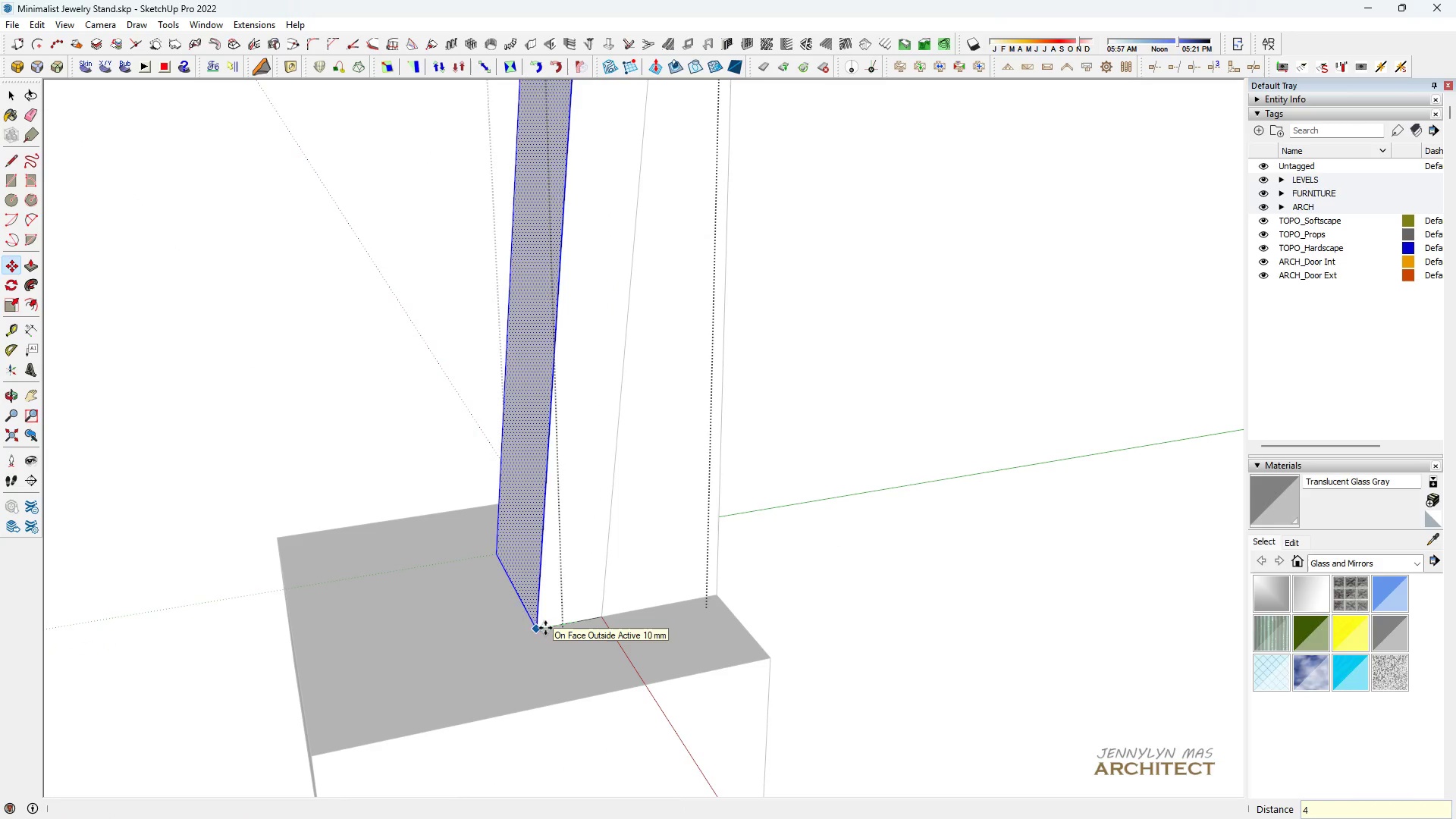 
key(Enter)
 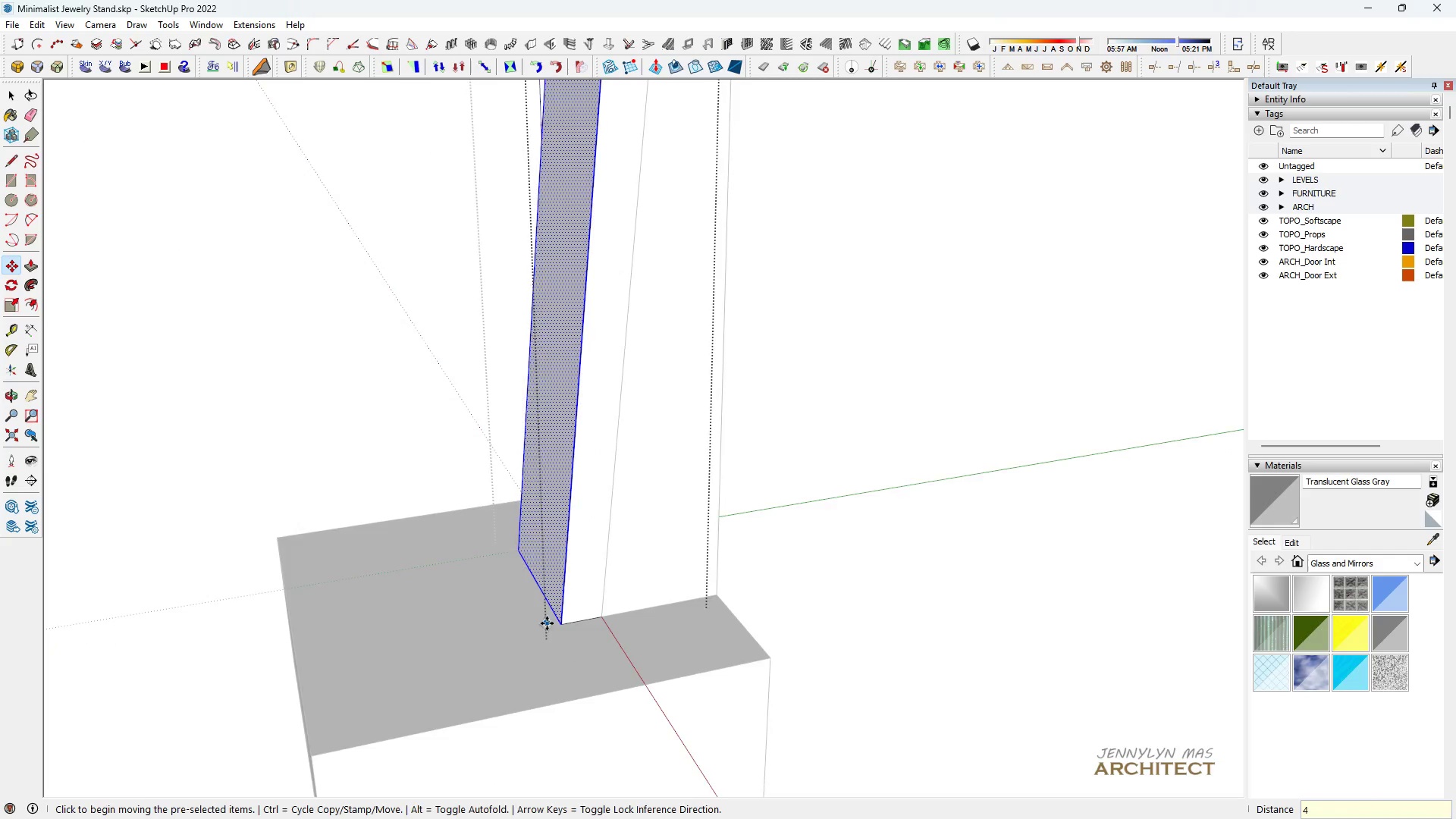 
scroll: coordinate [548, 611], scroll_direction: down, amount: 3.0
 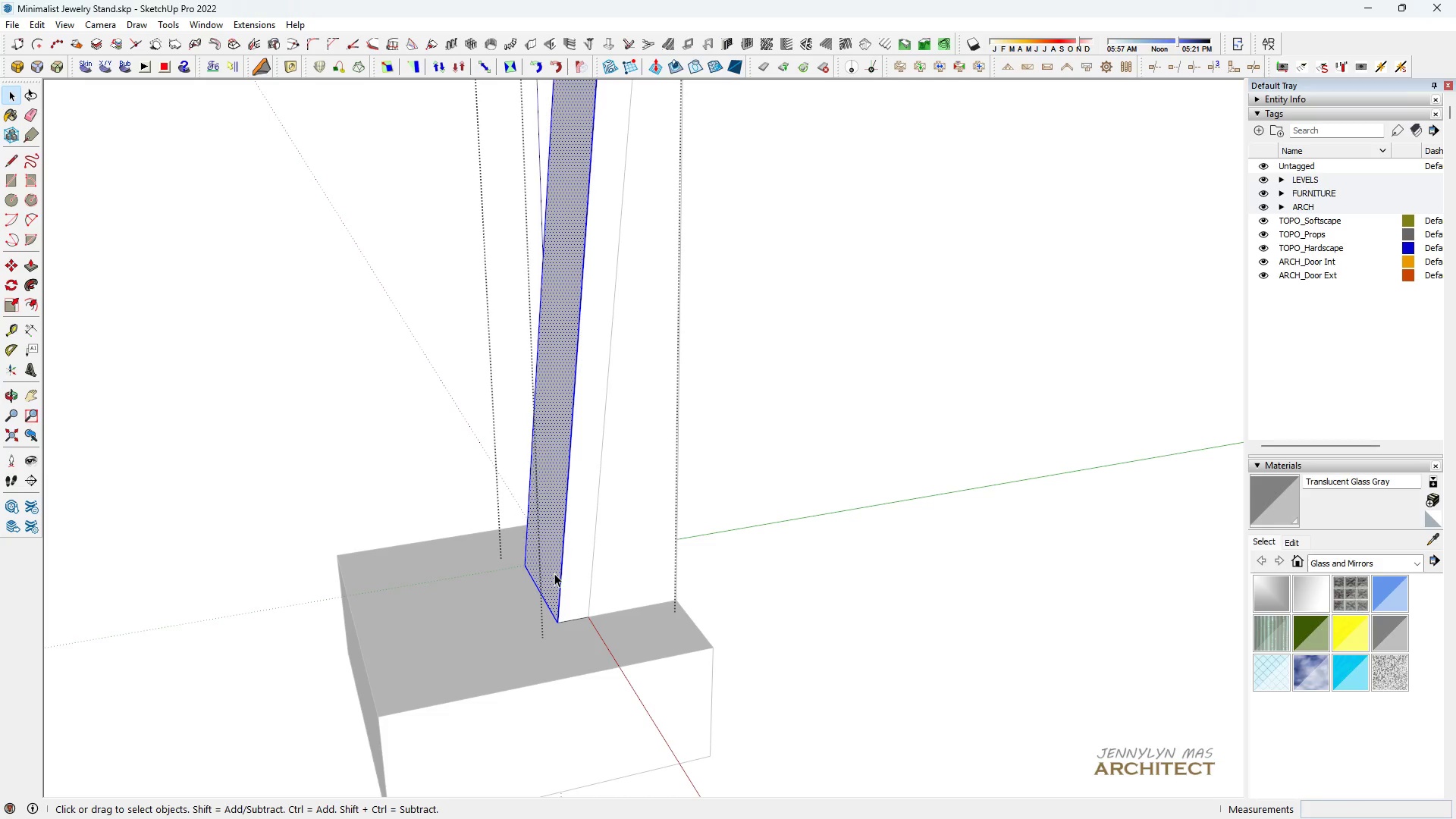 
key(Space)
 